 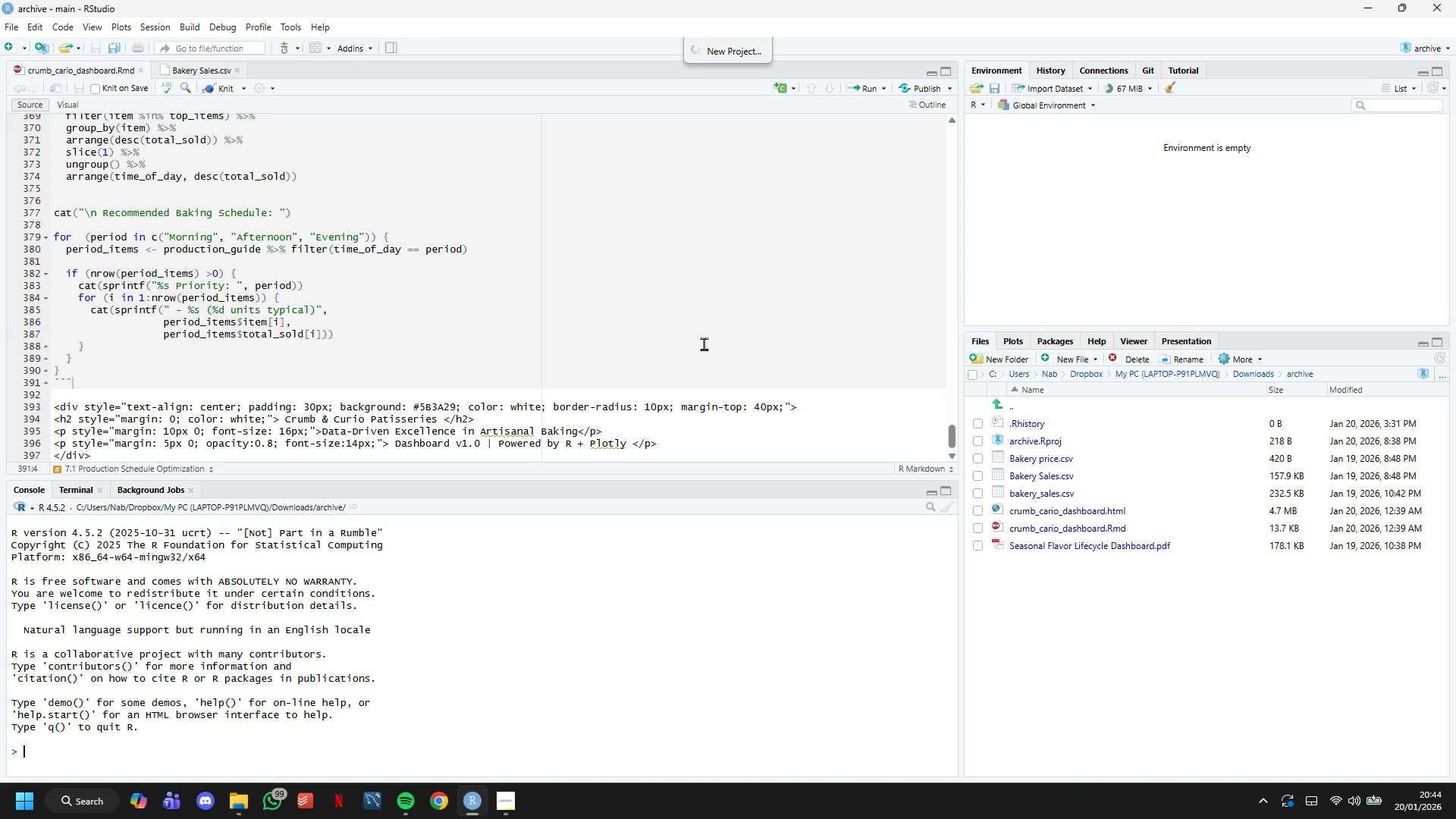 
left_click([742, 410])
 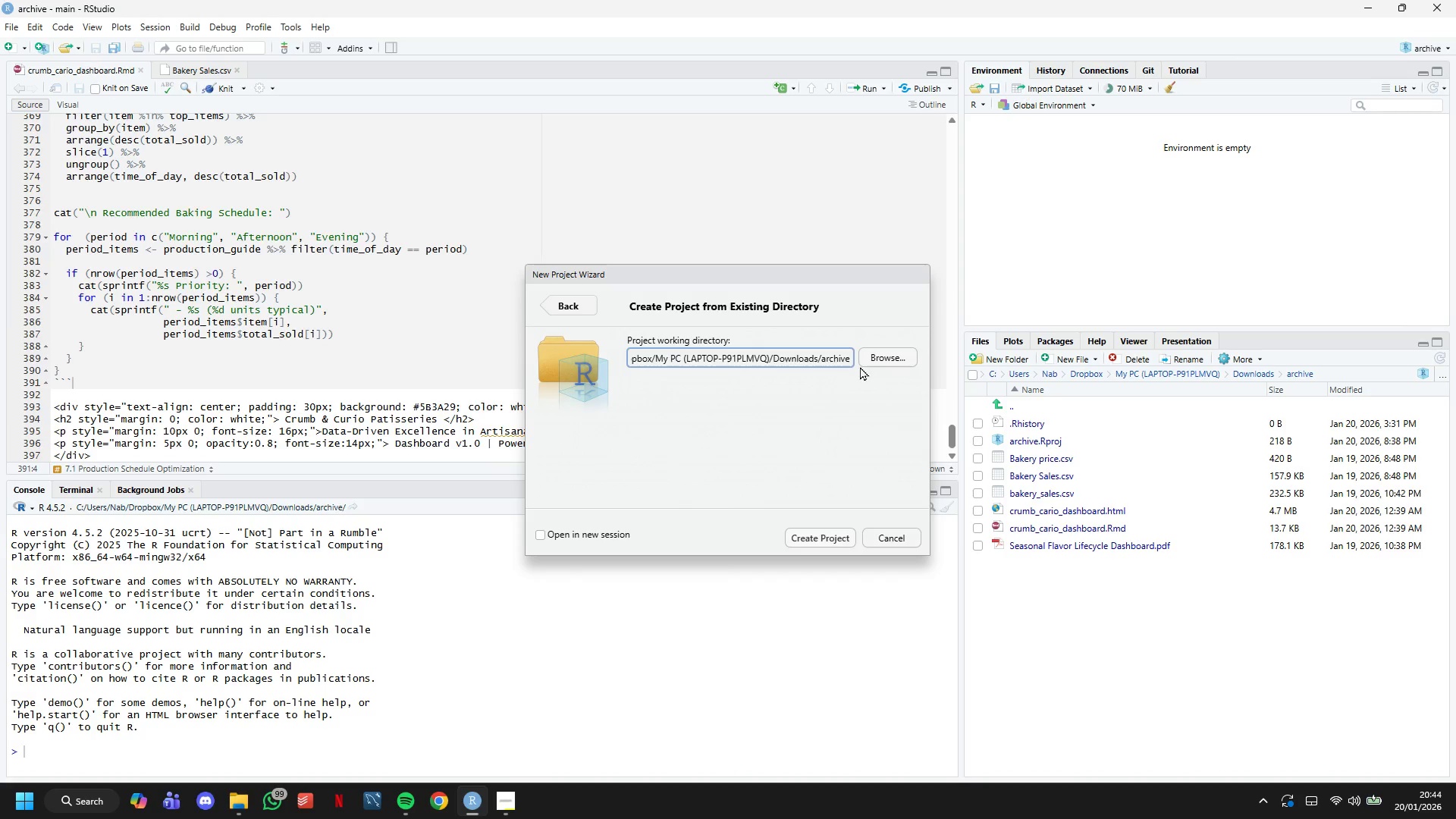 
left_click([874, 357])
 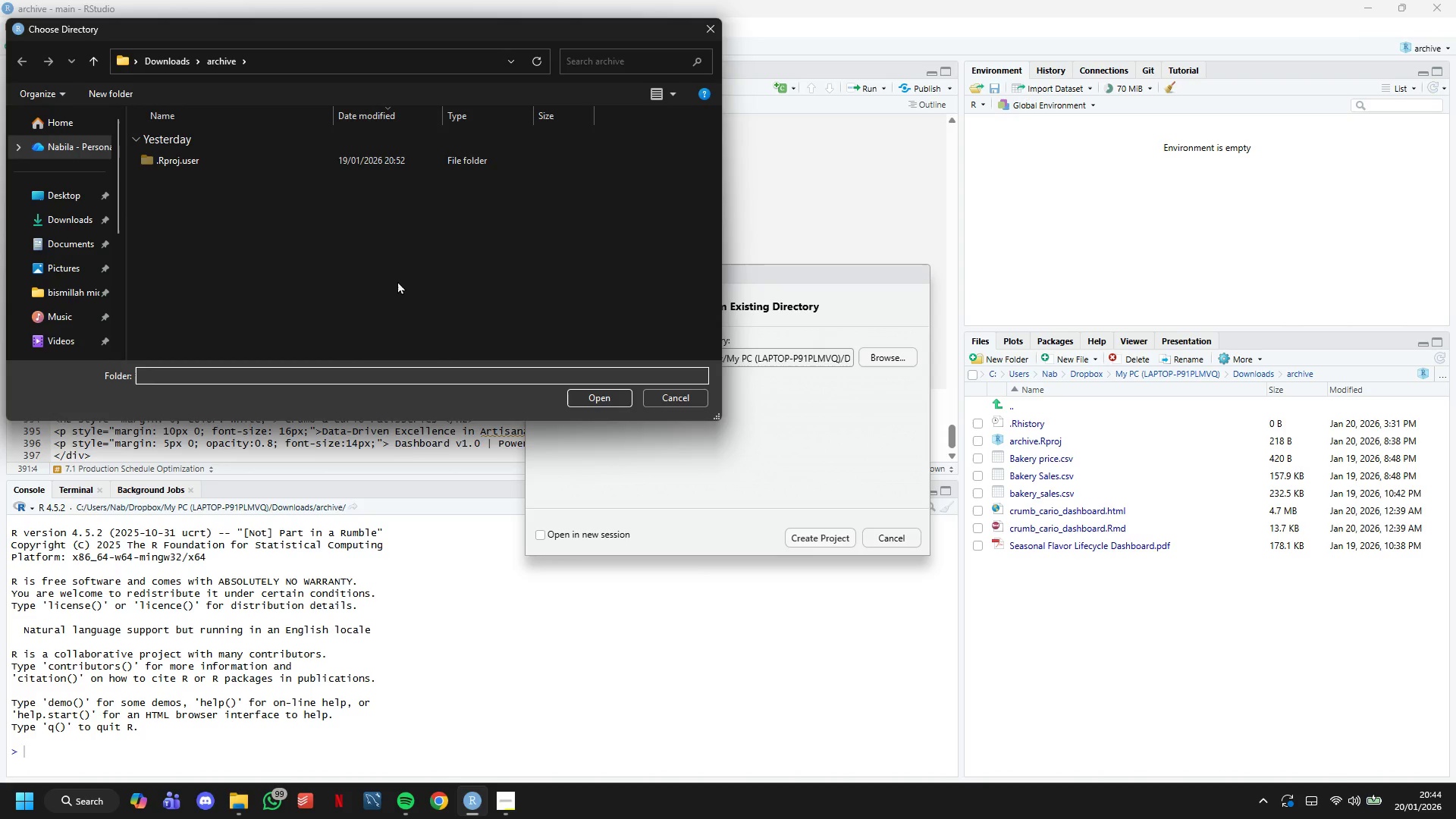 
left_click([82, 224])
 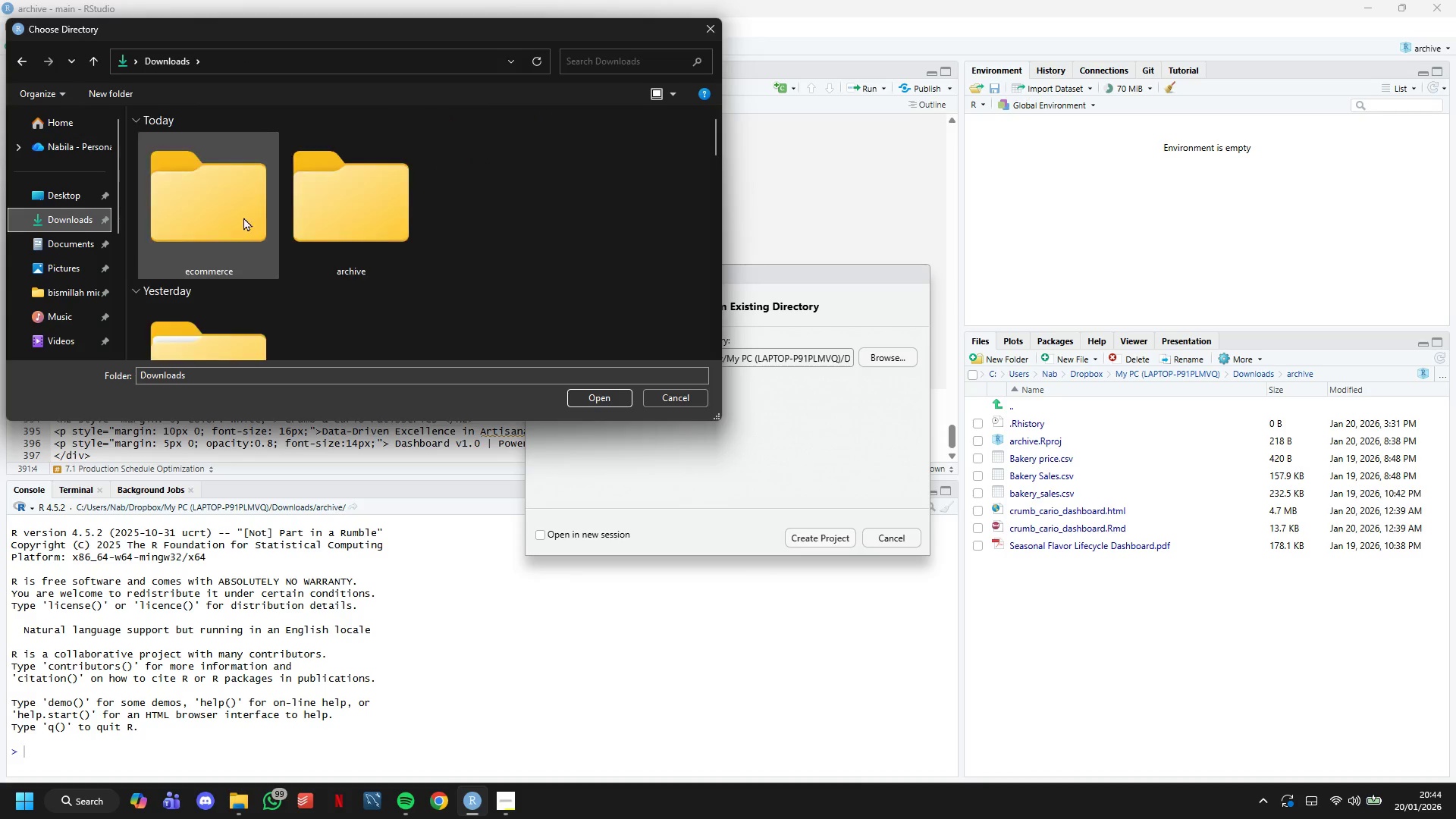 
double_click([243, 217])
 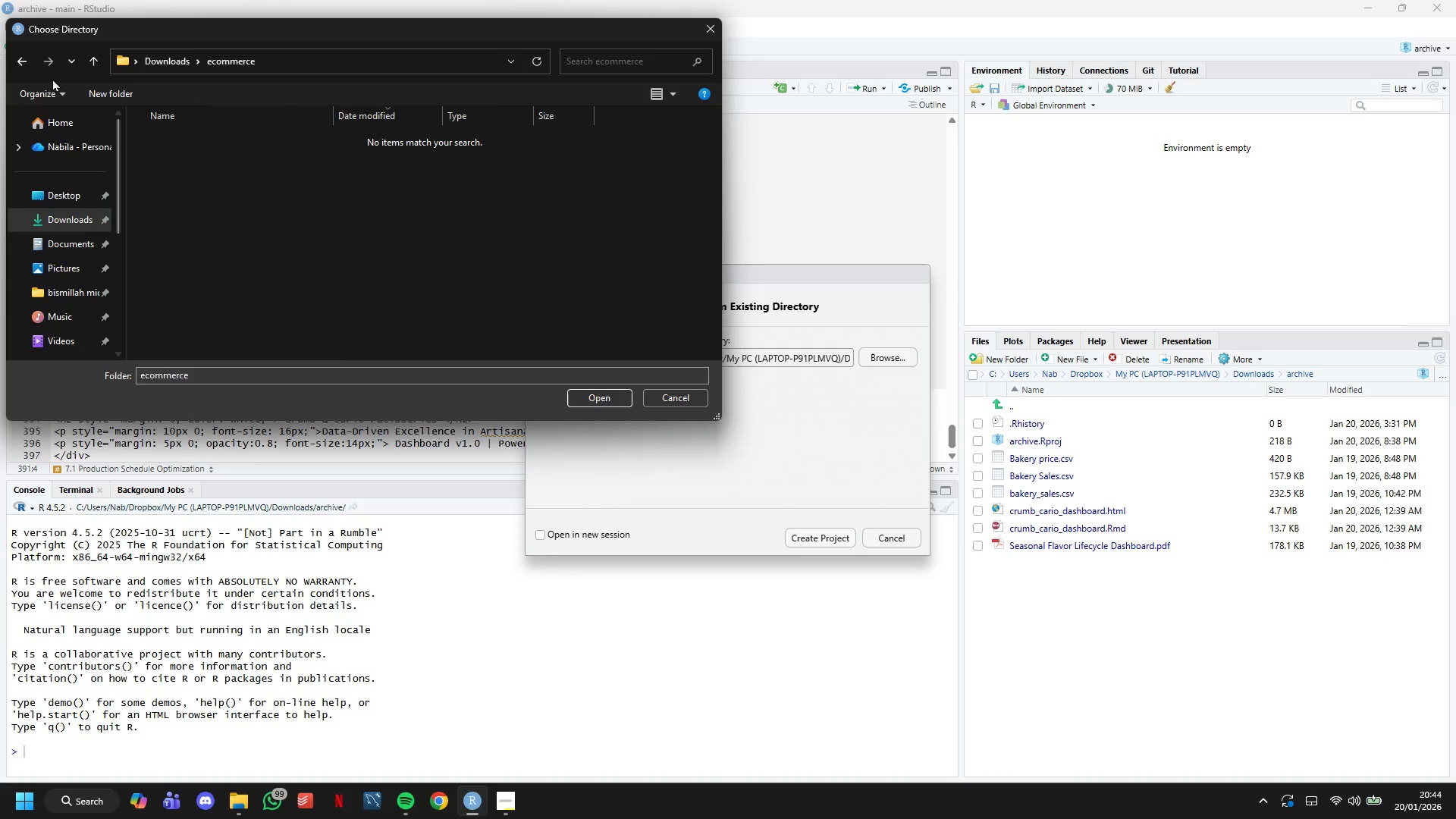 
left_click([24, 63])
 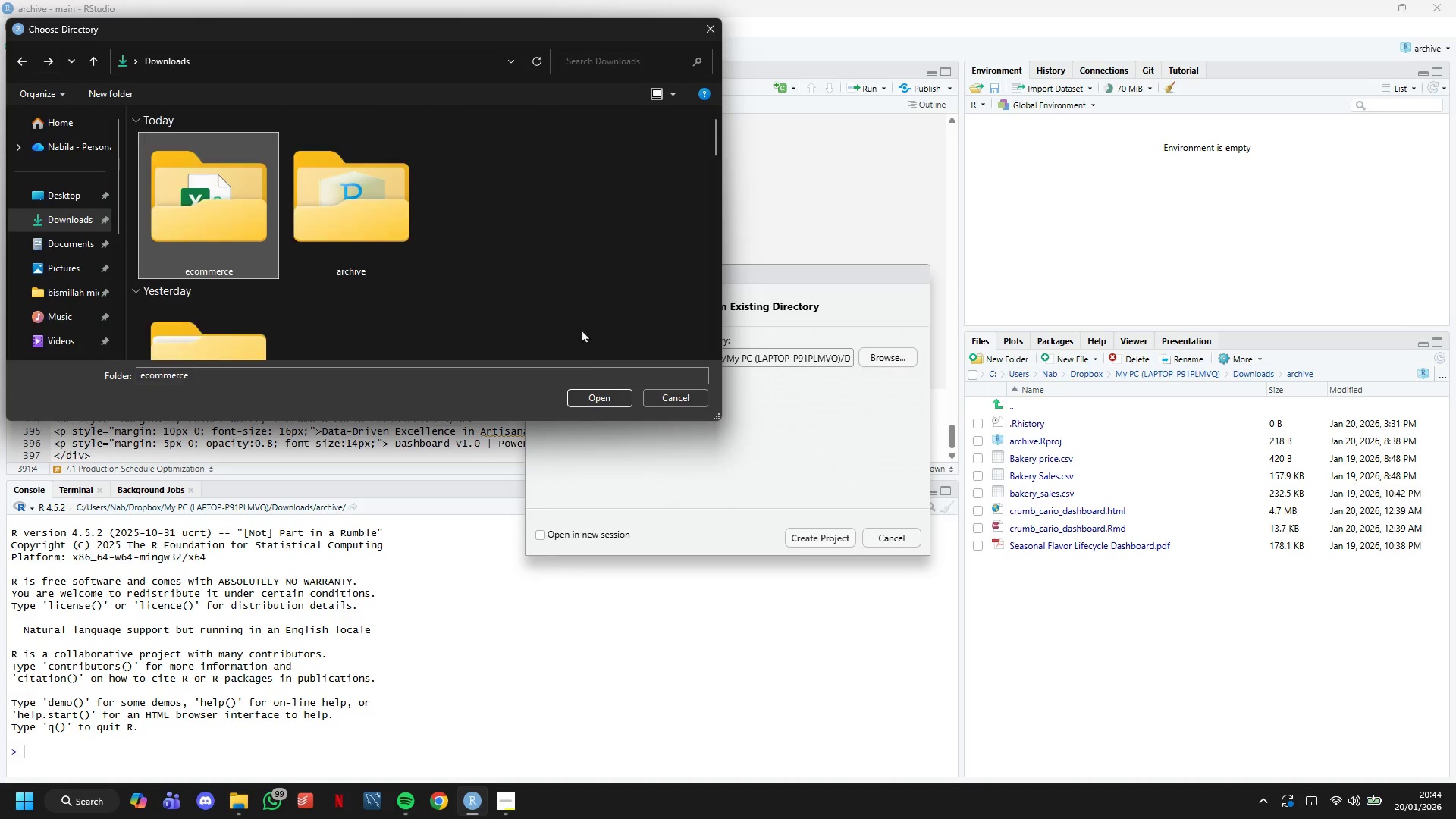 
mouse_move([618, 394])
 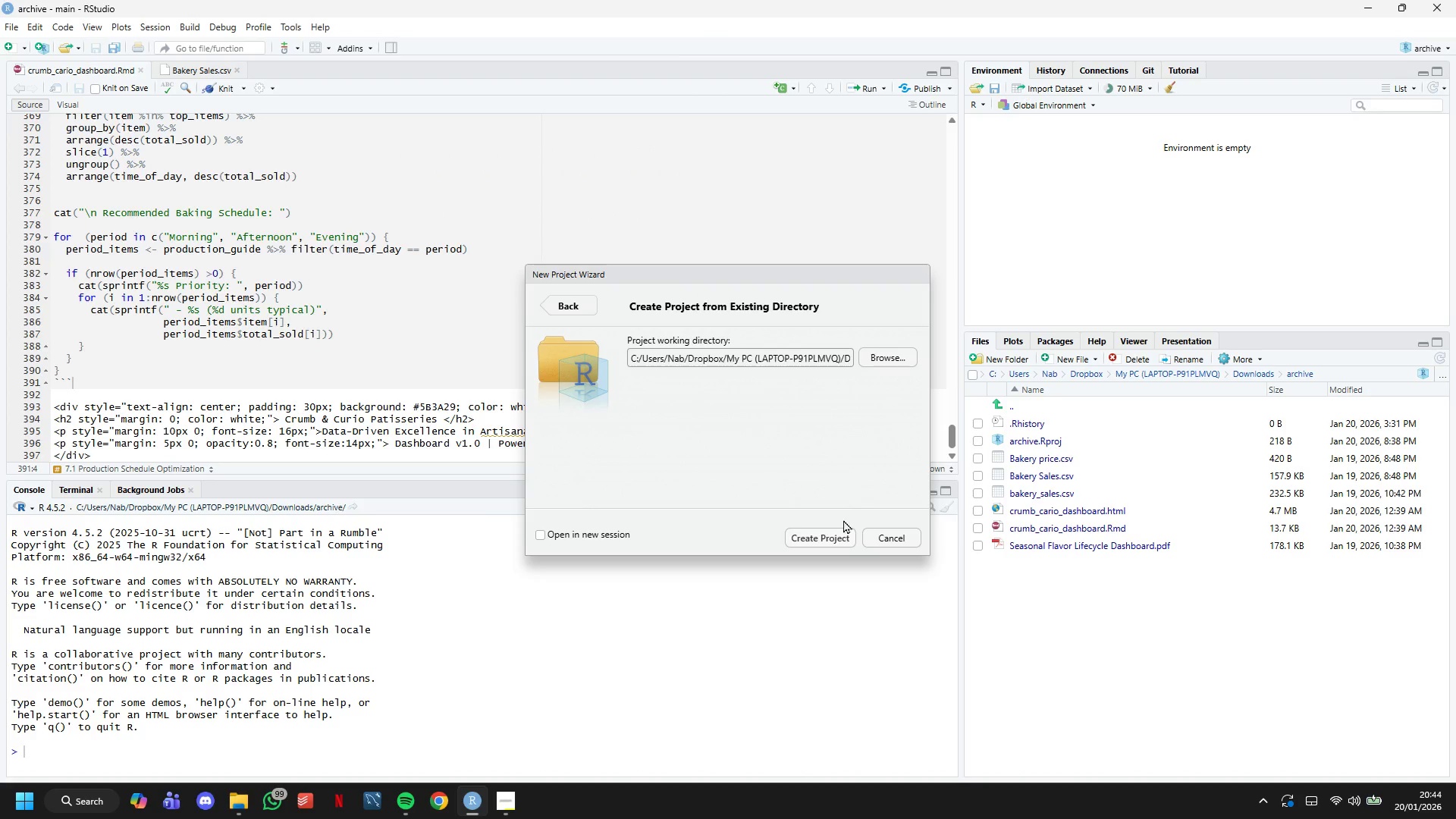 
left_click([839, 531])
 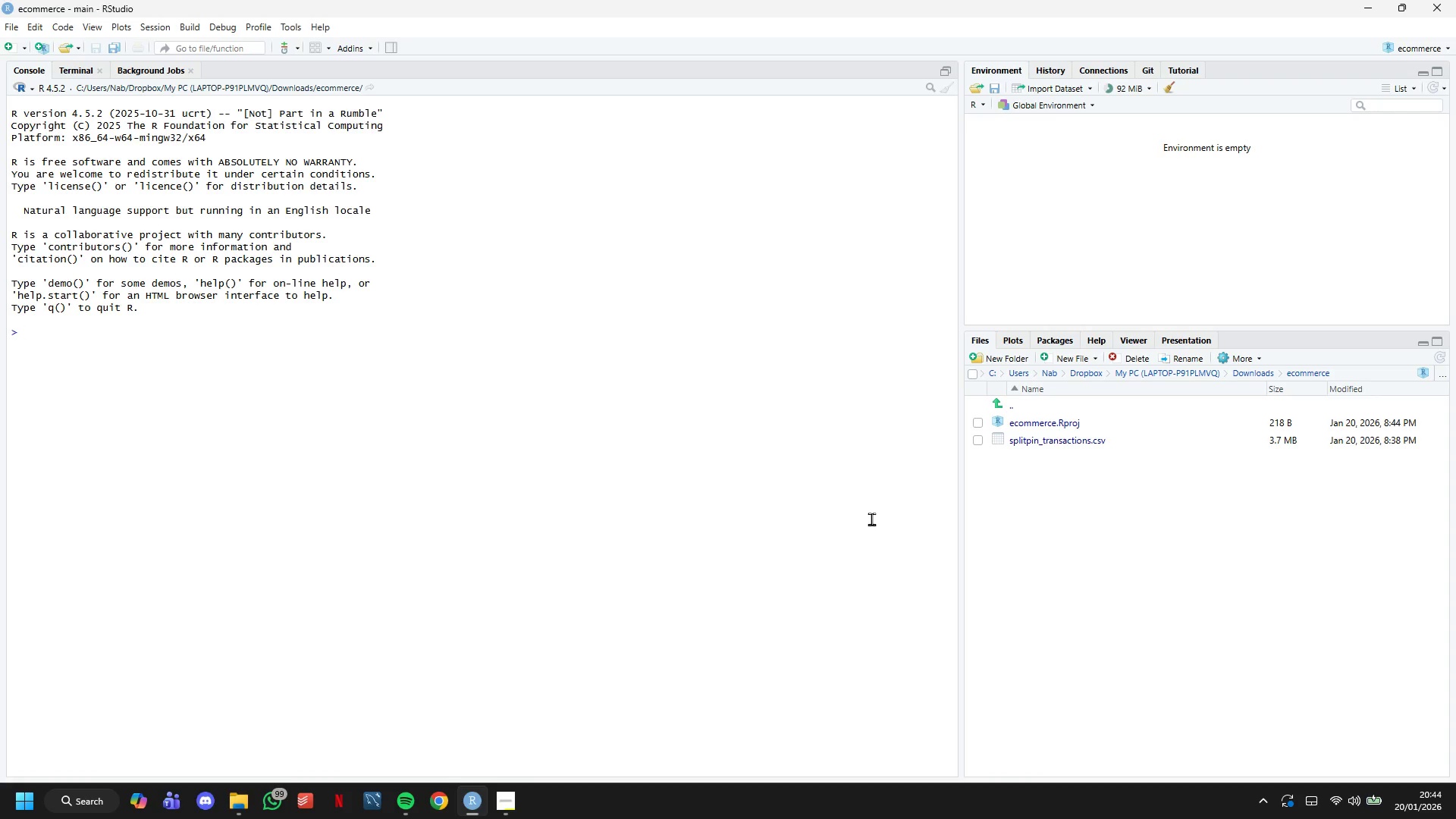 
wait(9.94)
 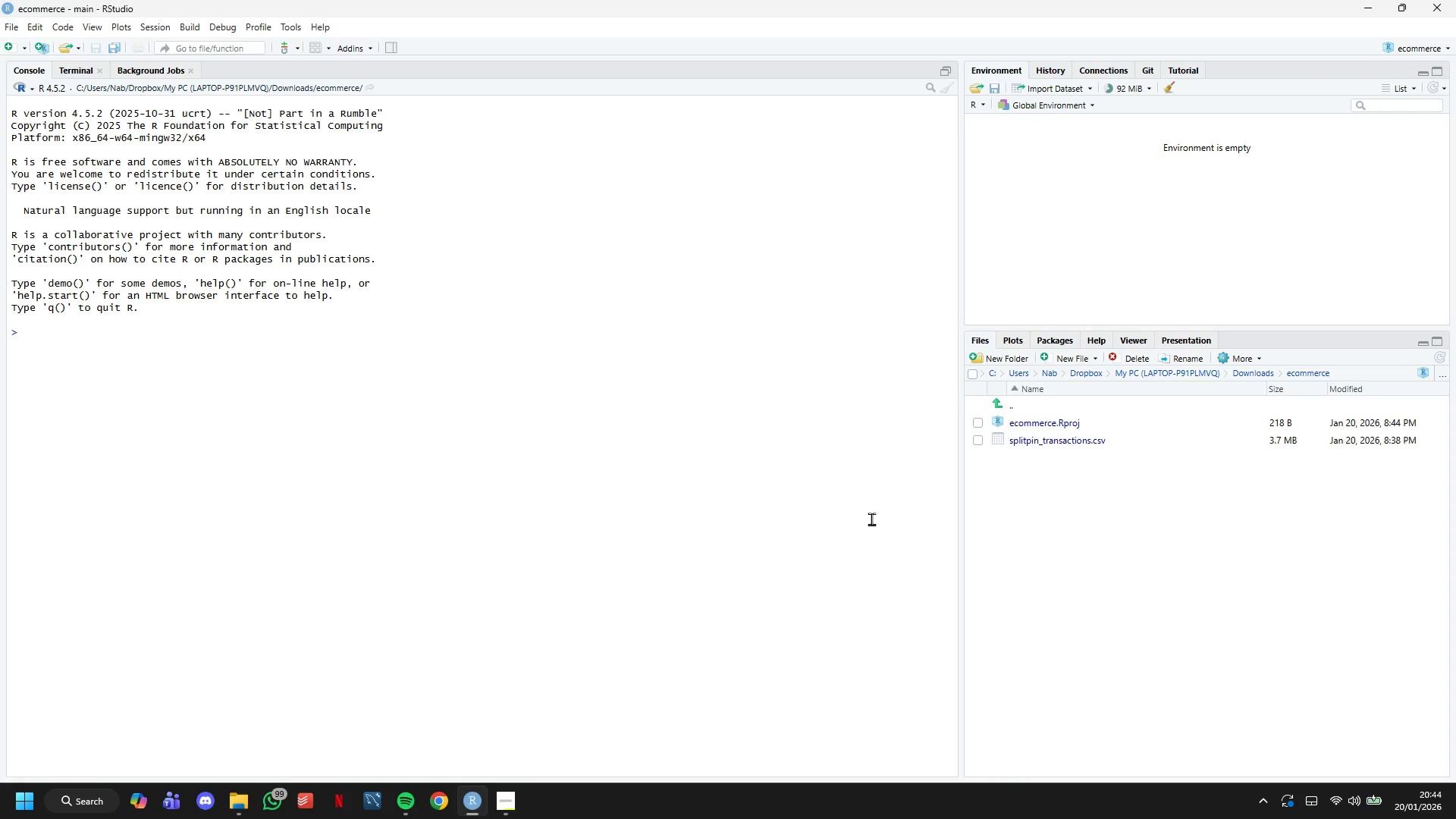 
left_click([16, 25])
 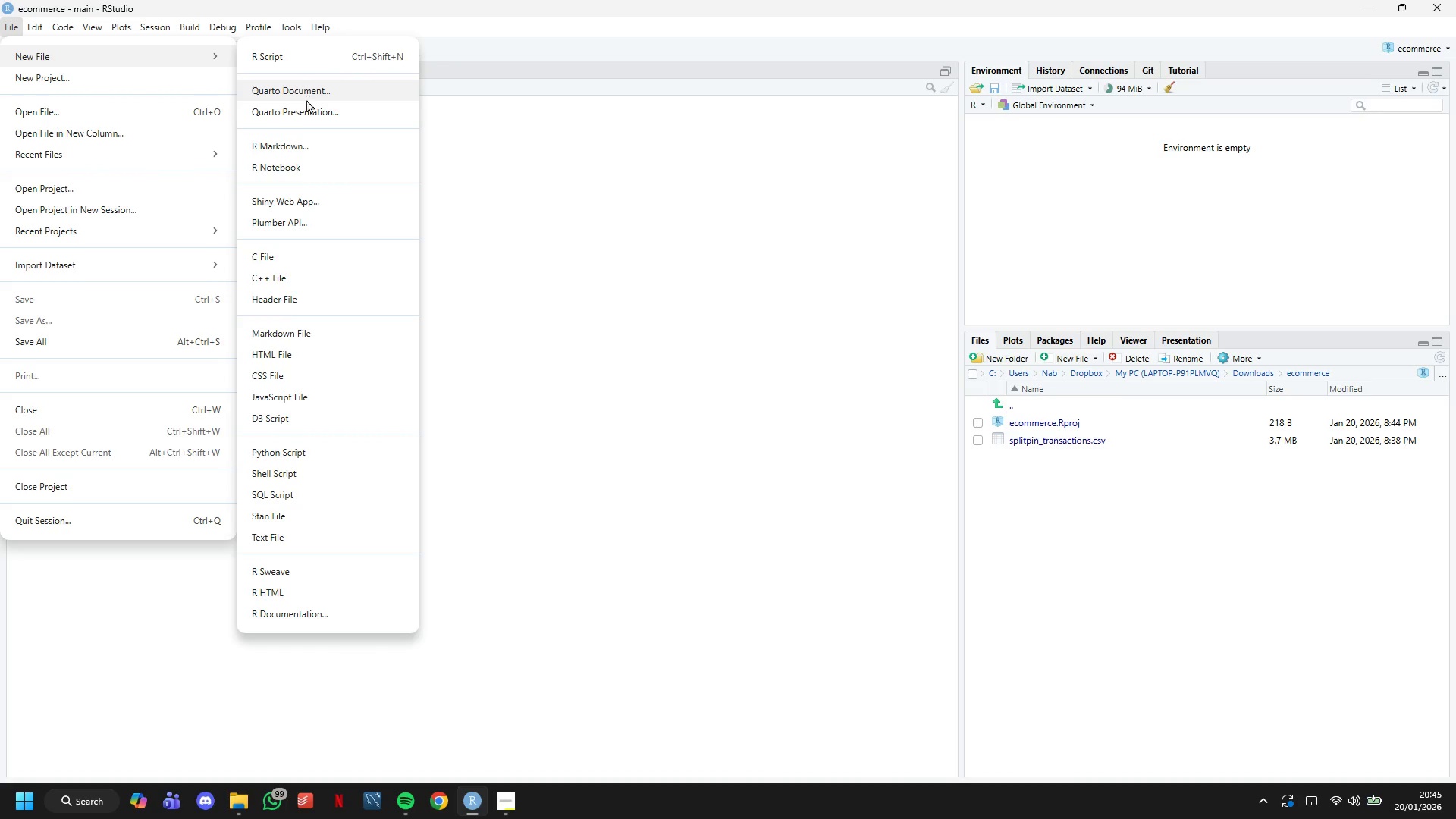 
left_click([306, 145])
 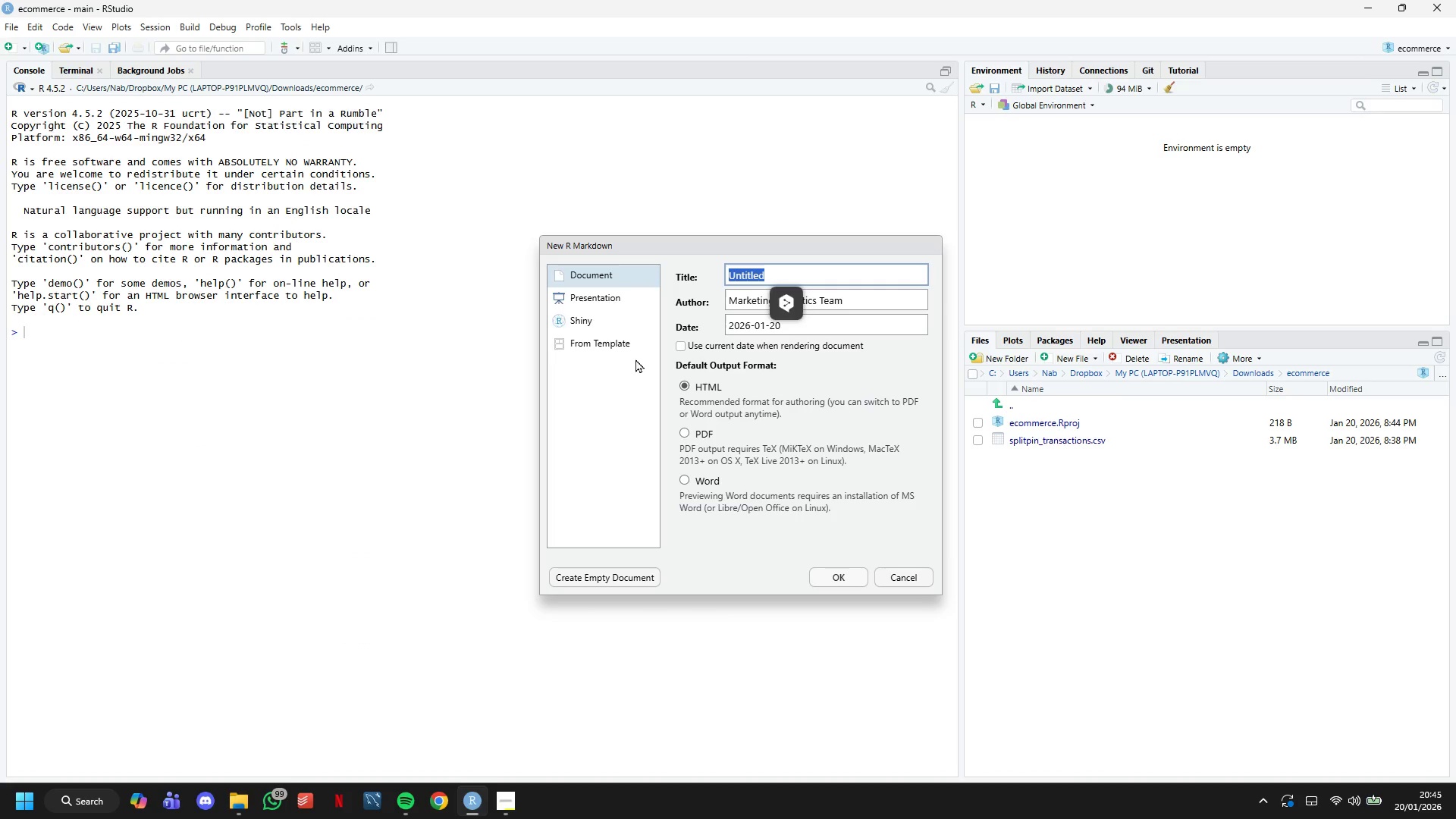 
type(Cohort Tet)
key(Backspace)
key(Backspace)
key(Backspace)
type(Retention Analysis)
 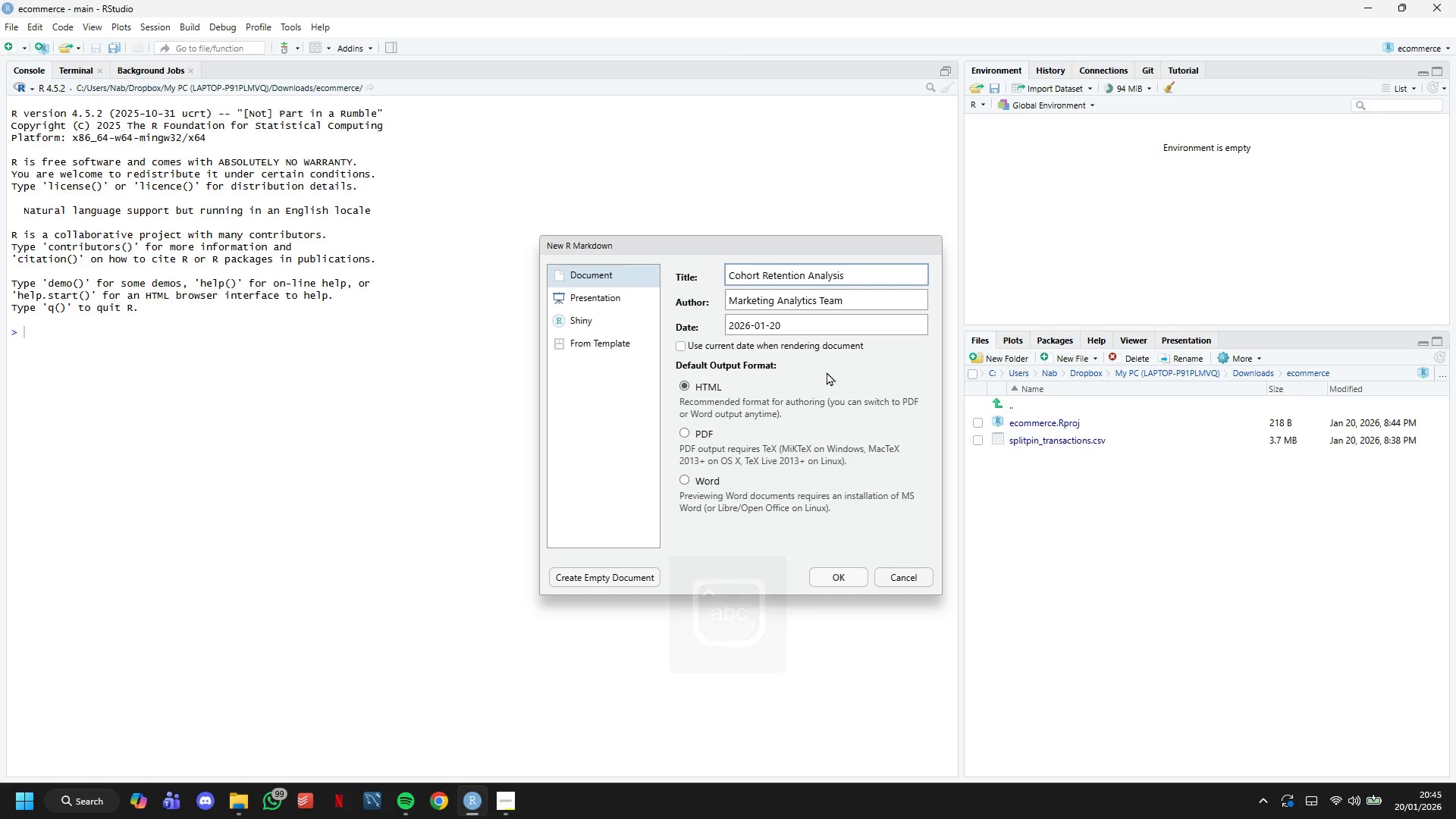 
left_click_drag(start_coordinate=[778, 300], to_coordinate=[691, 295])
 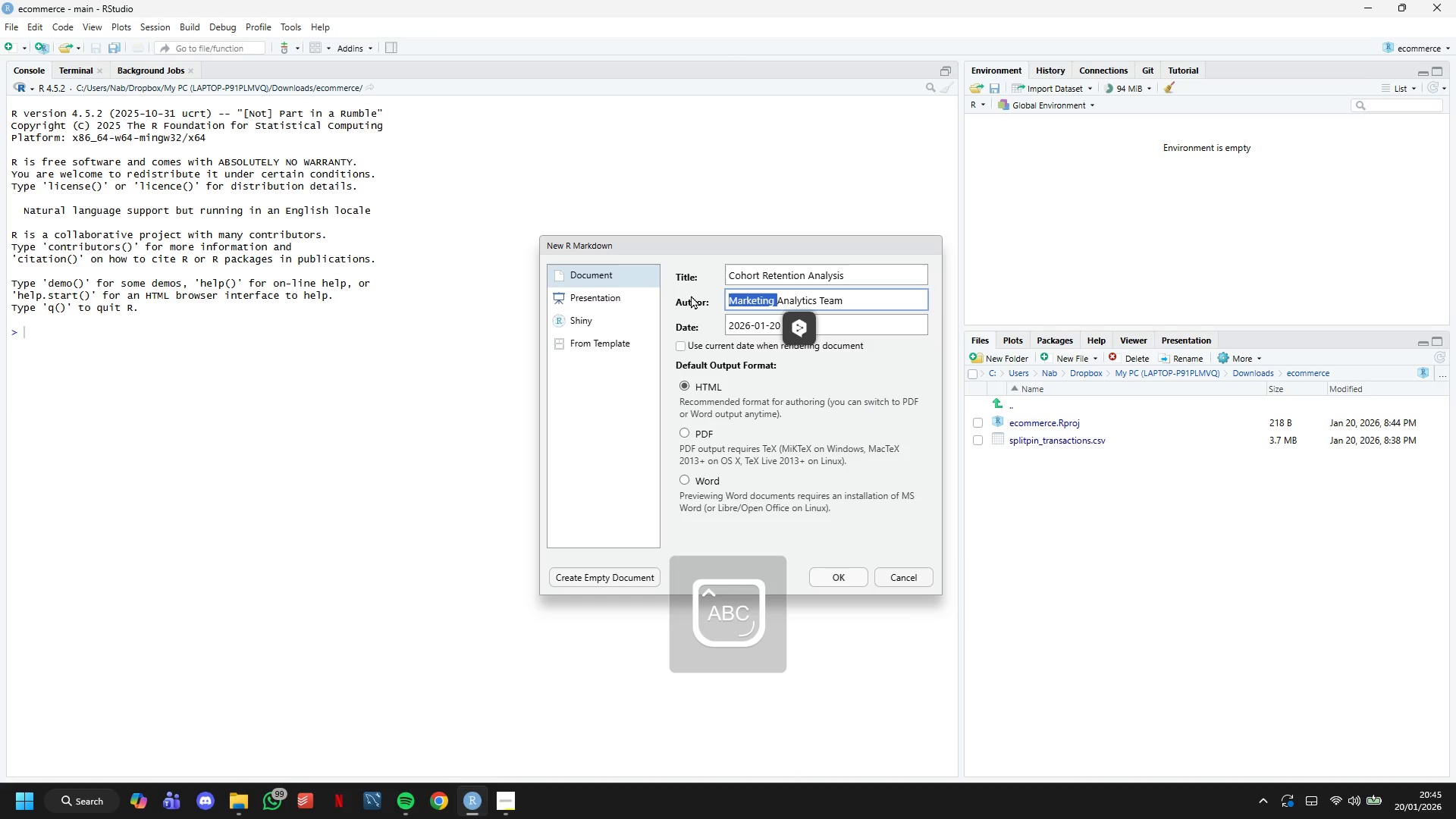 
type(Prodict)
key(Backspace)
key(Backspace)
key(Backspace)
type(uct )
 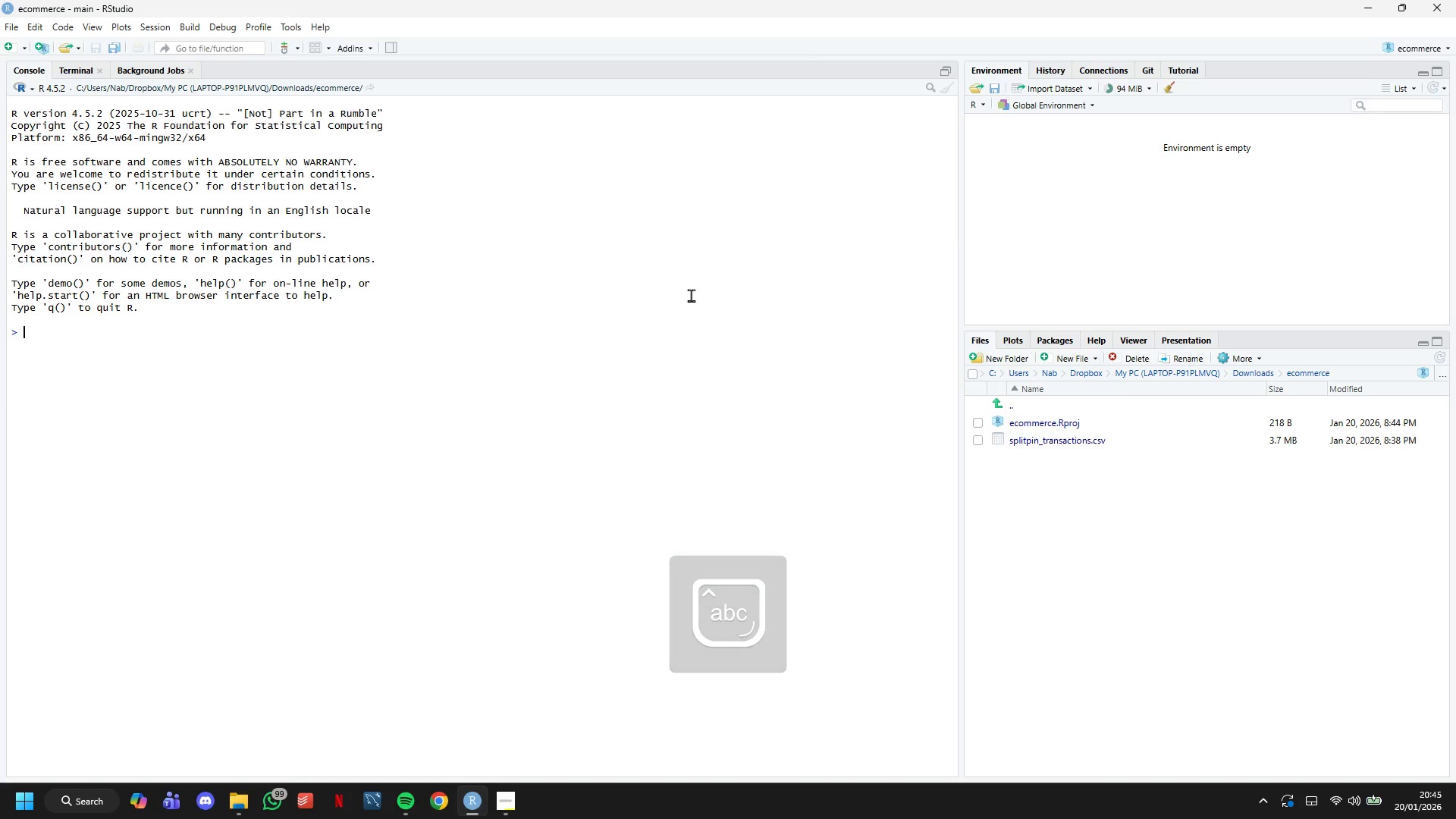 
key(Enter)
 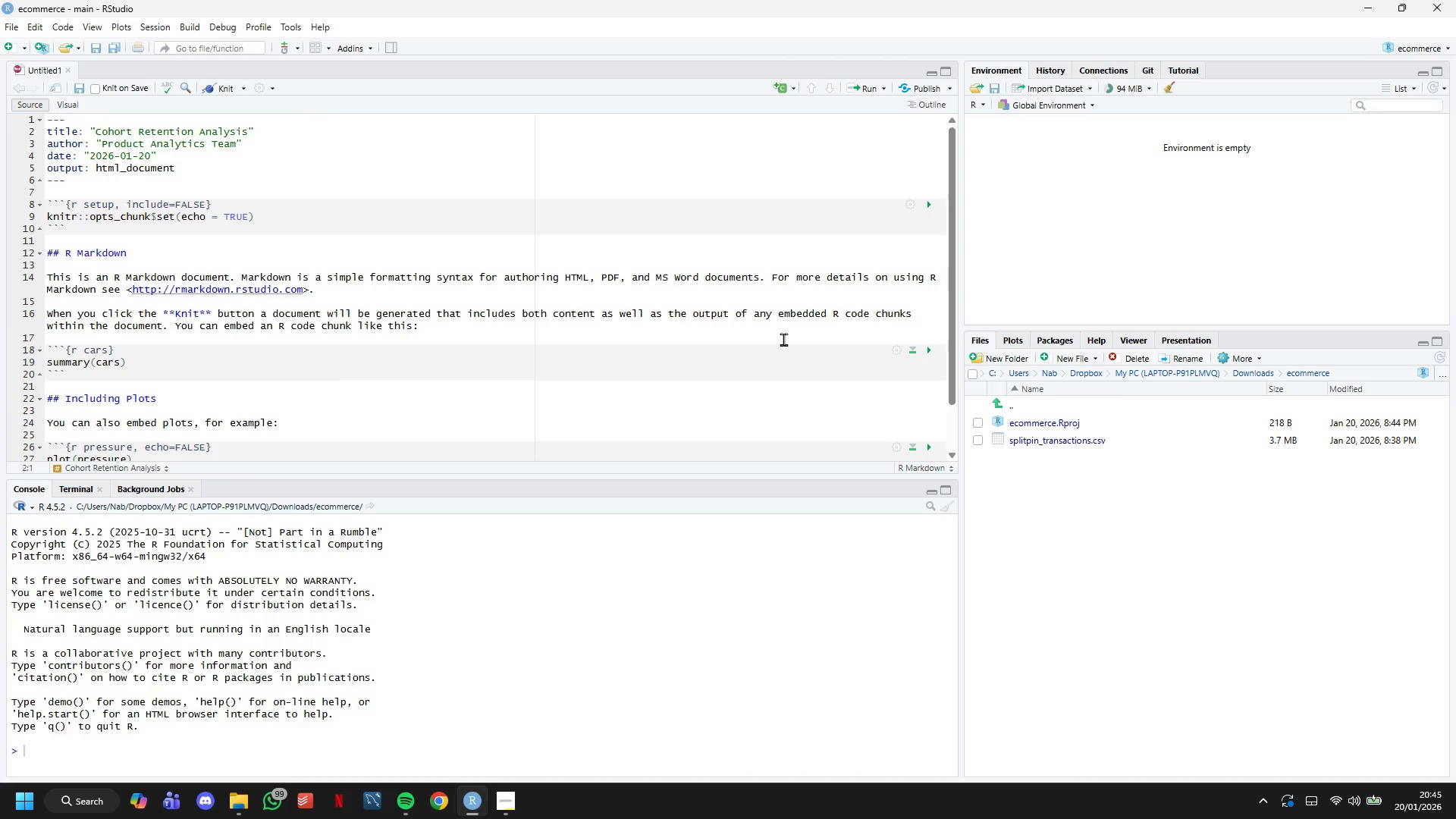 
scroll: coordinate [664, 309], scroll_direction: down, amount: 4.0
 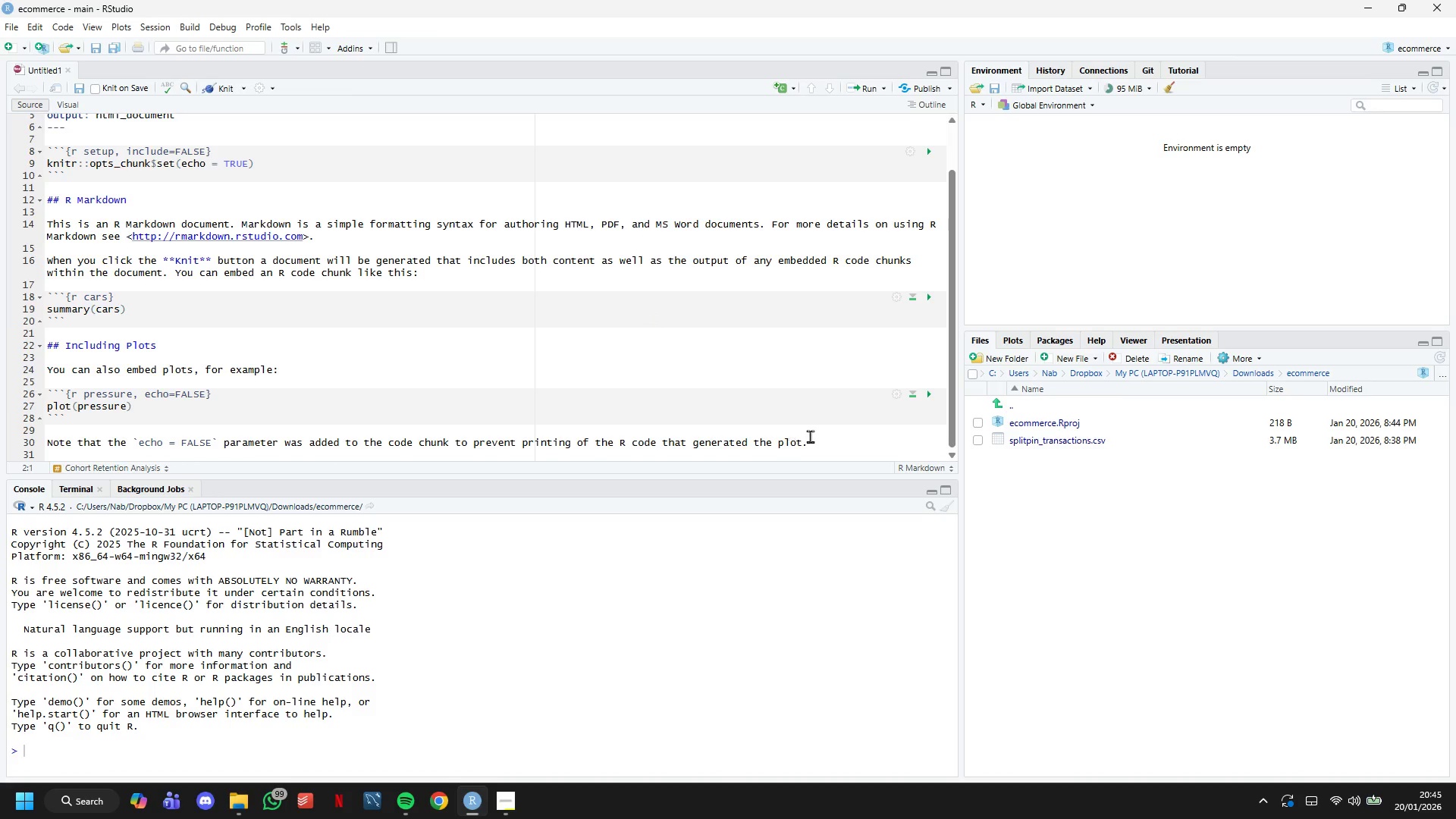 
left_click_drag(start_coordinate=[815, 438], to_coordinate=[39, 253])
 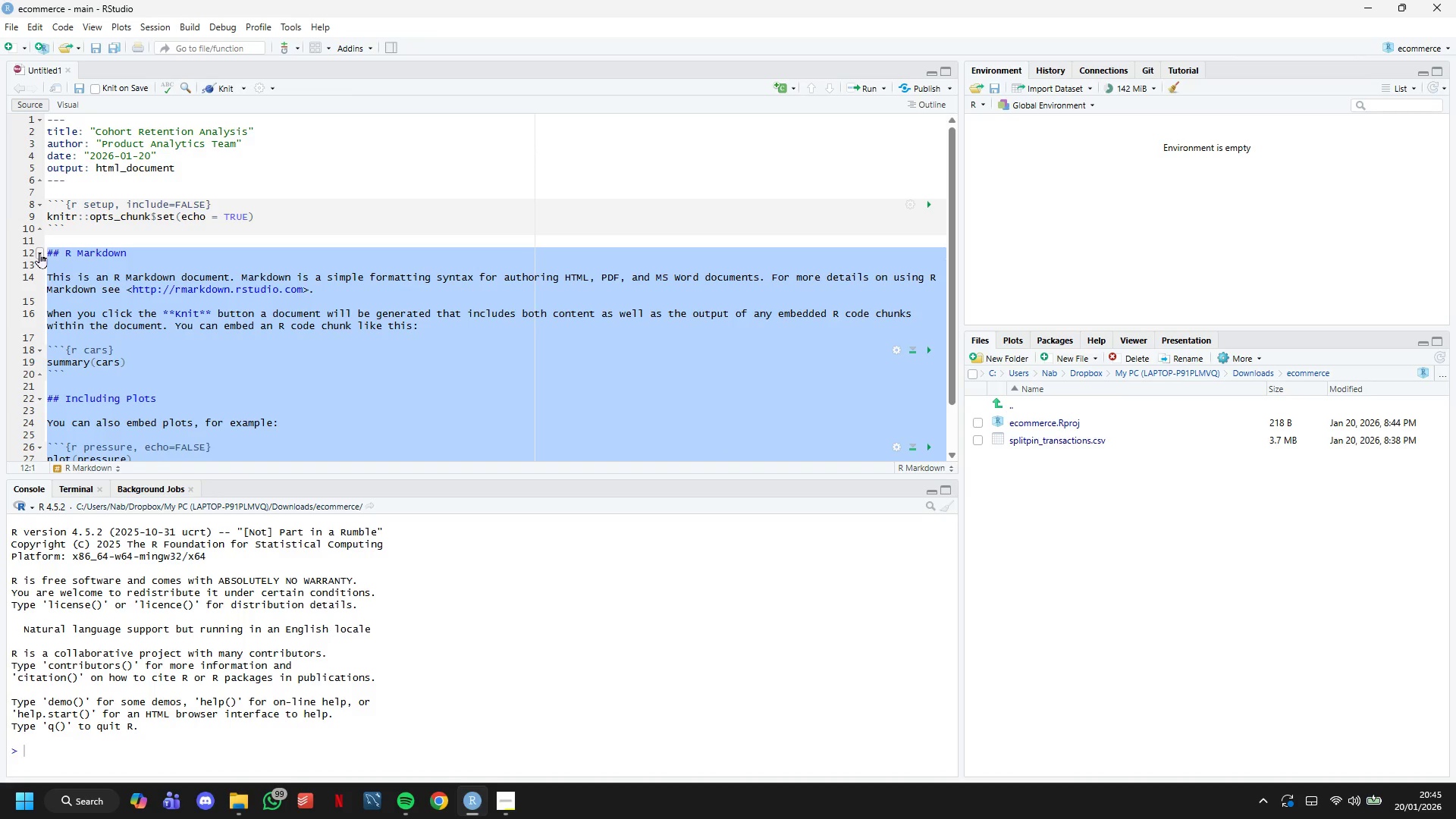 
scroll: coordinate [342, 347], scroll_direction: up, amount: 2.0
 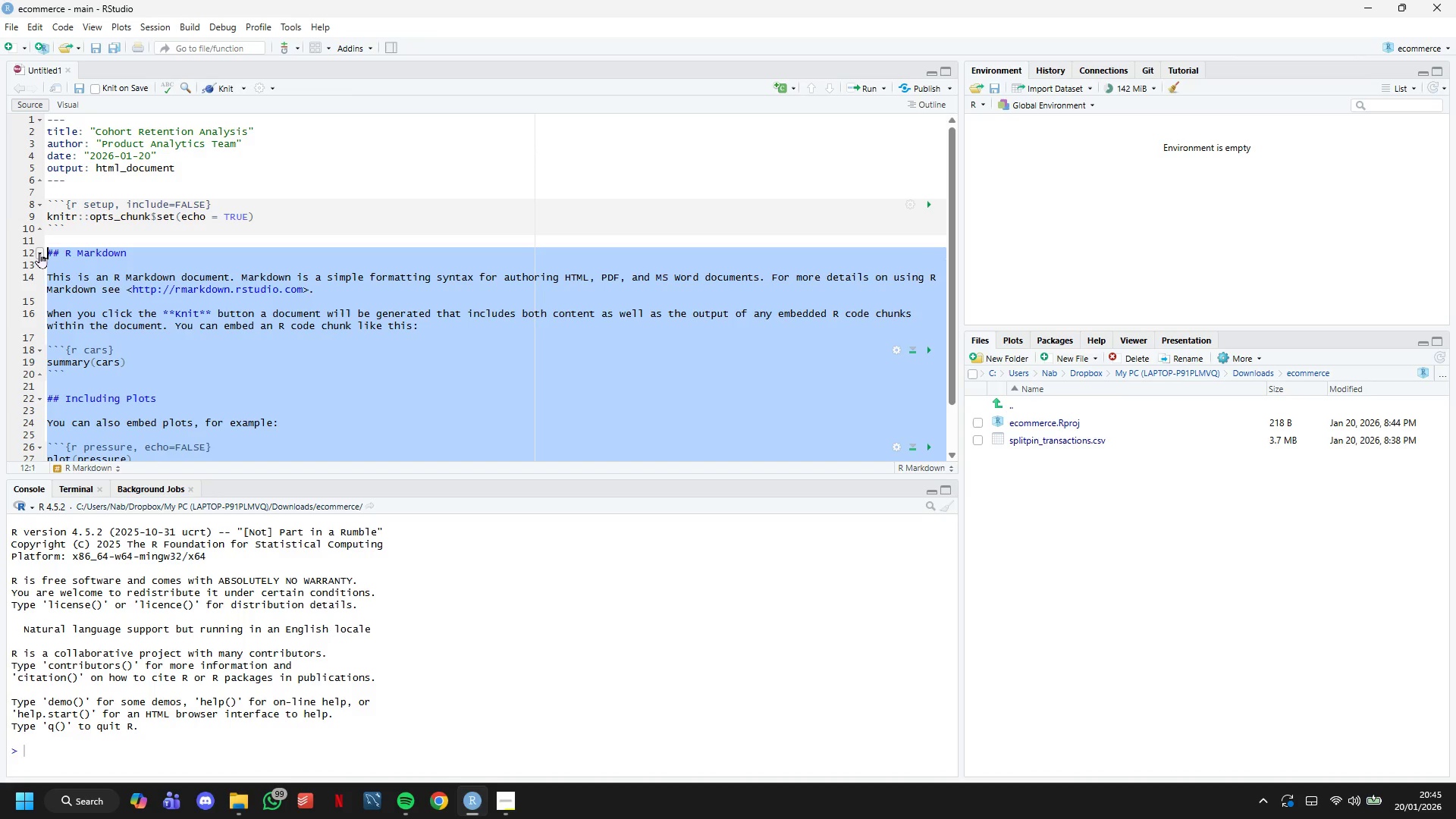 
key(Backslash)
 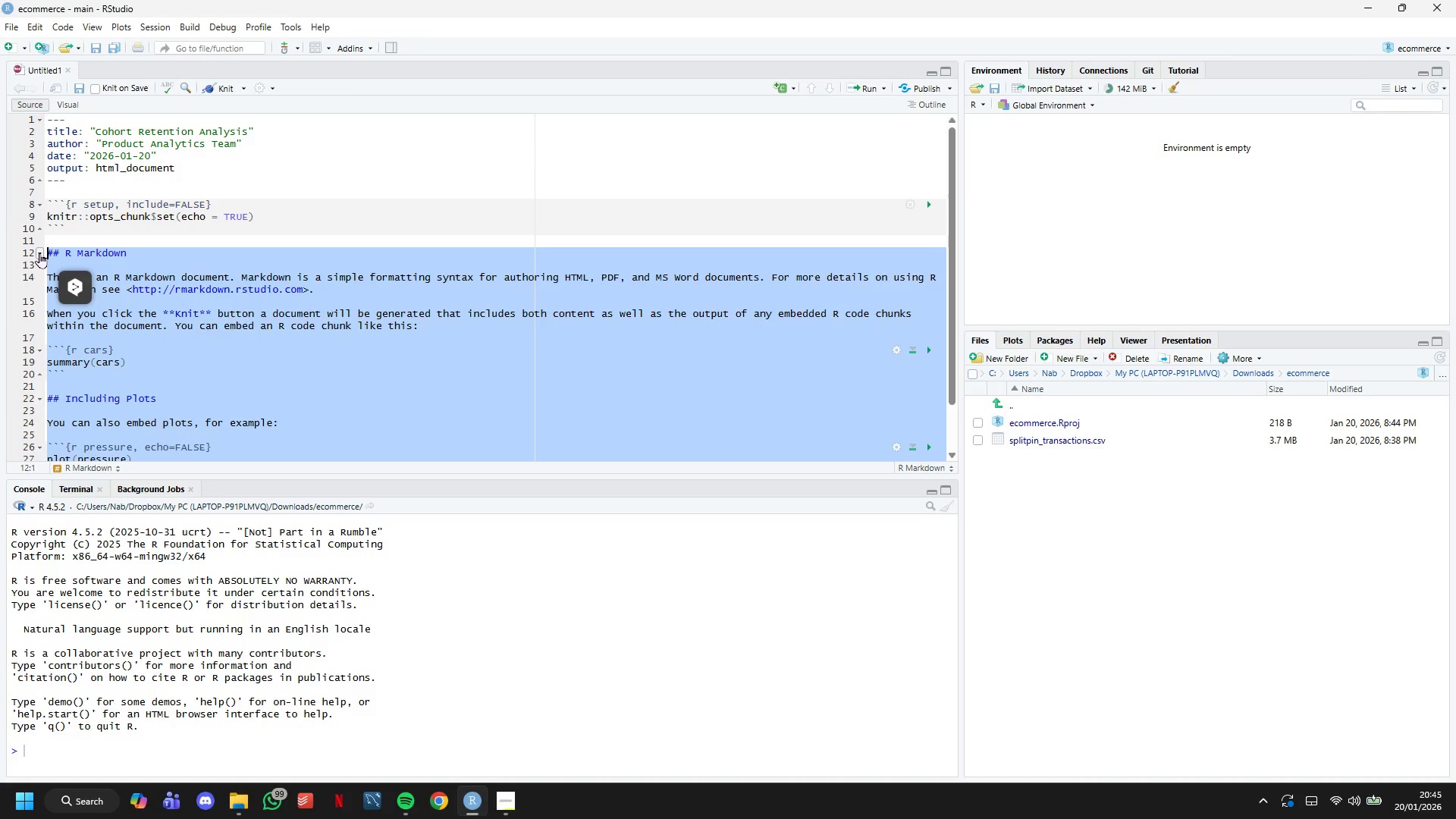 
key(Backspace)
 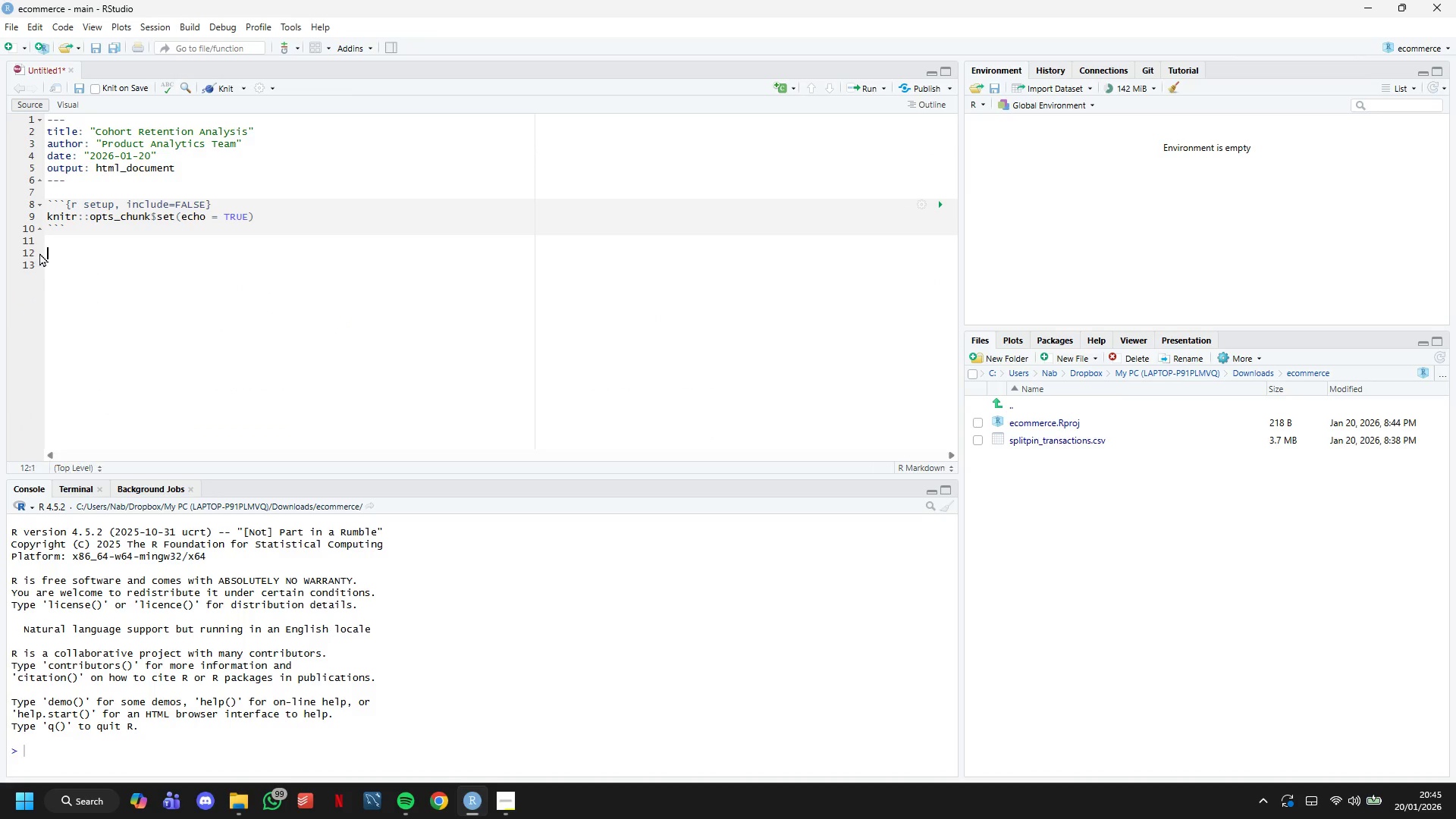 
key(Backspace)
 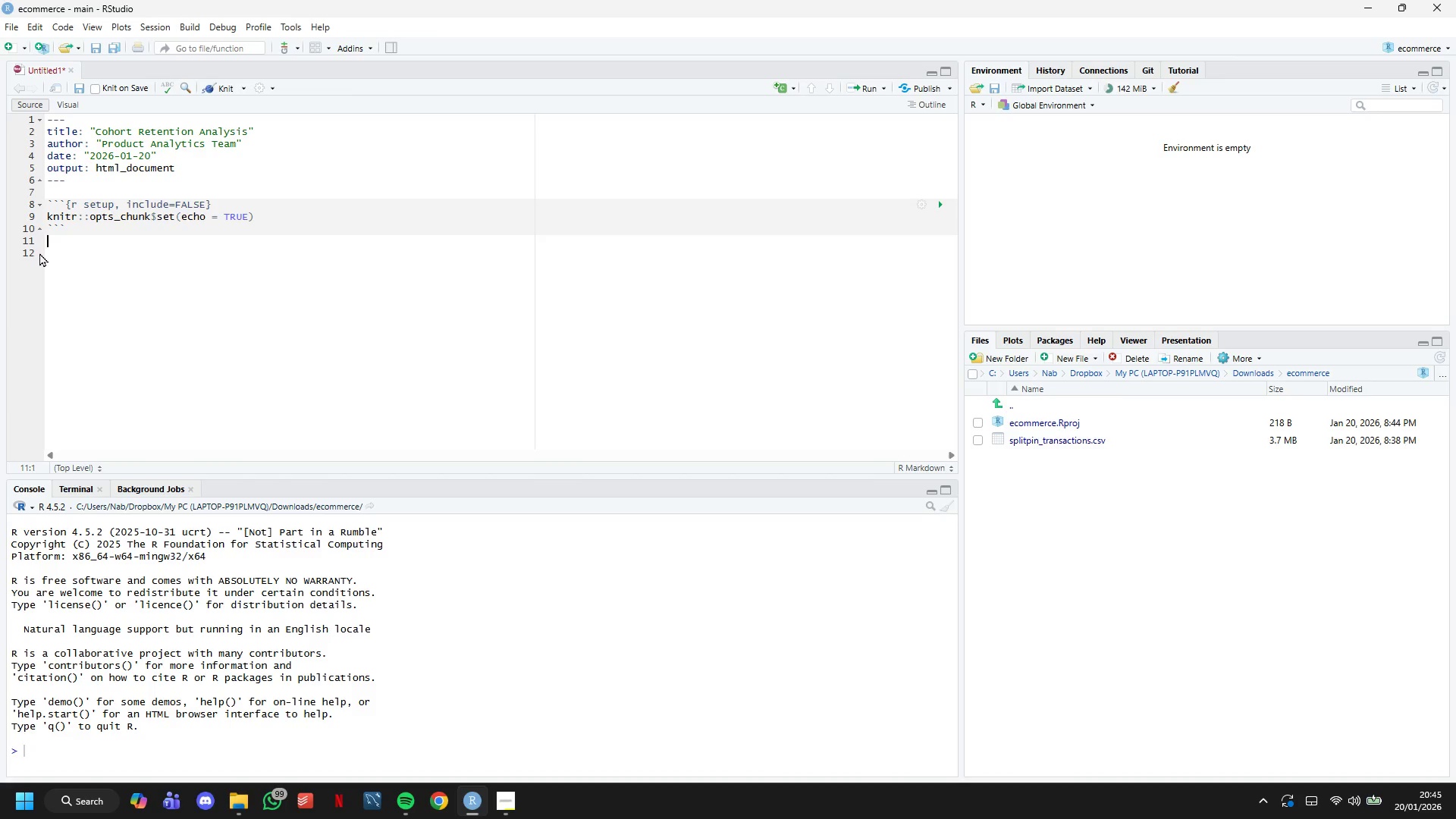 
wait(10.55)
 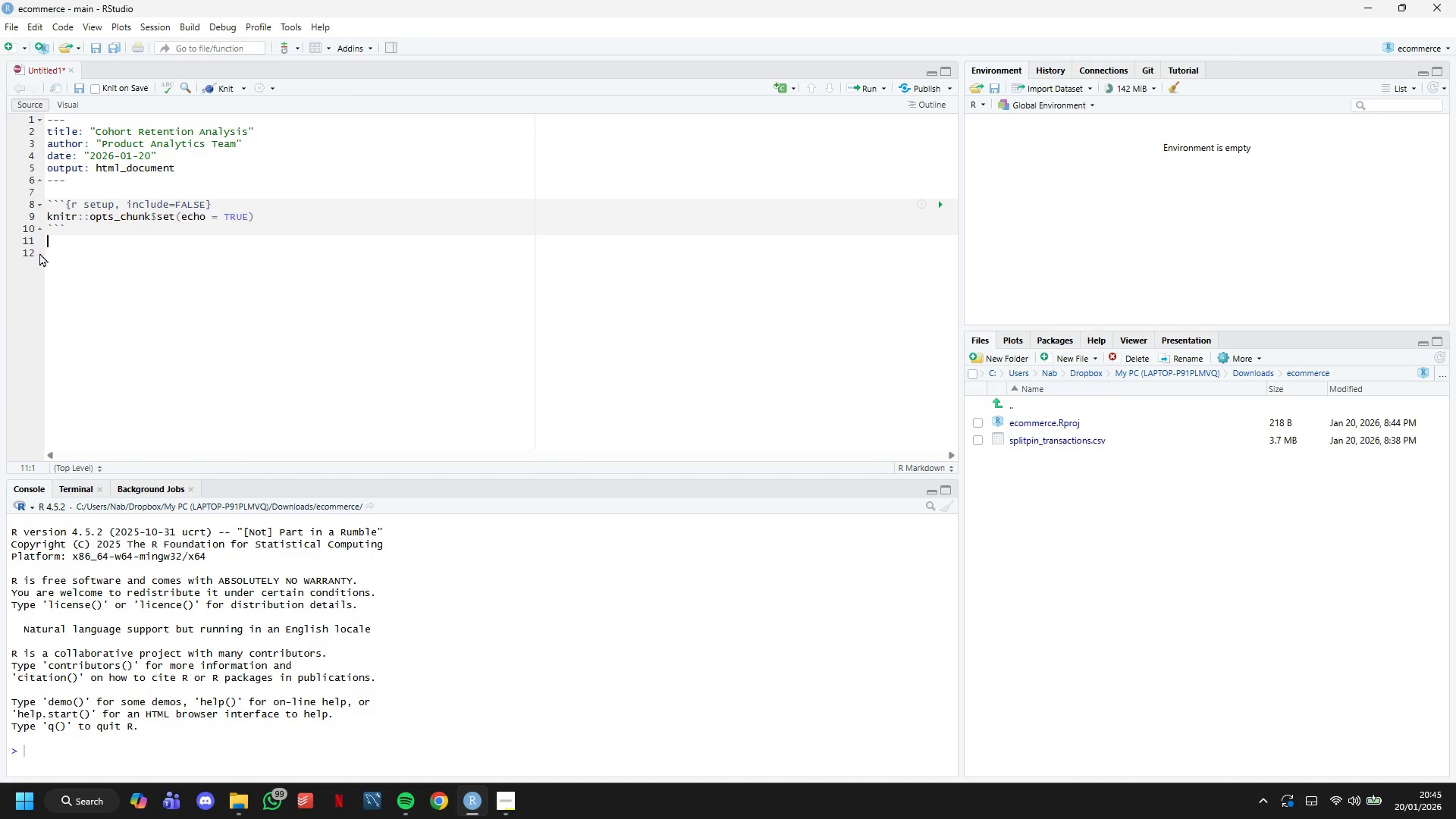 
left_click([238, 169])
 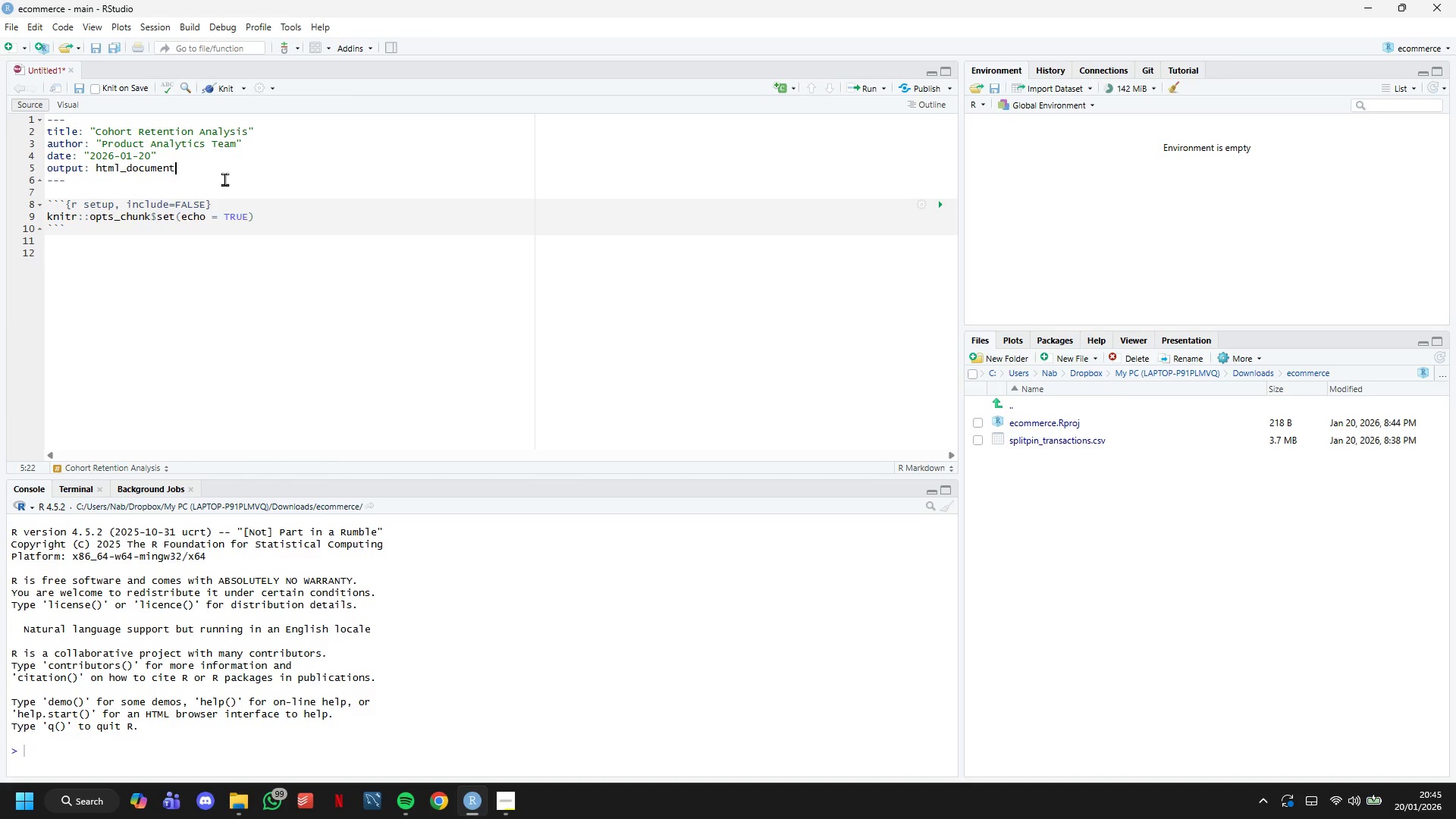 
wait(7.38)
 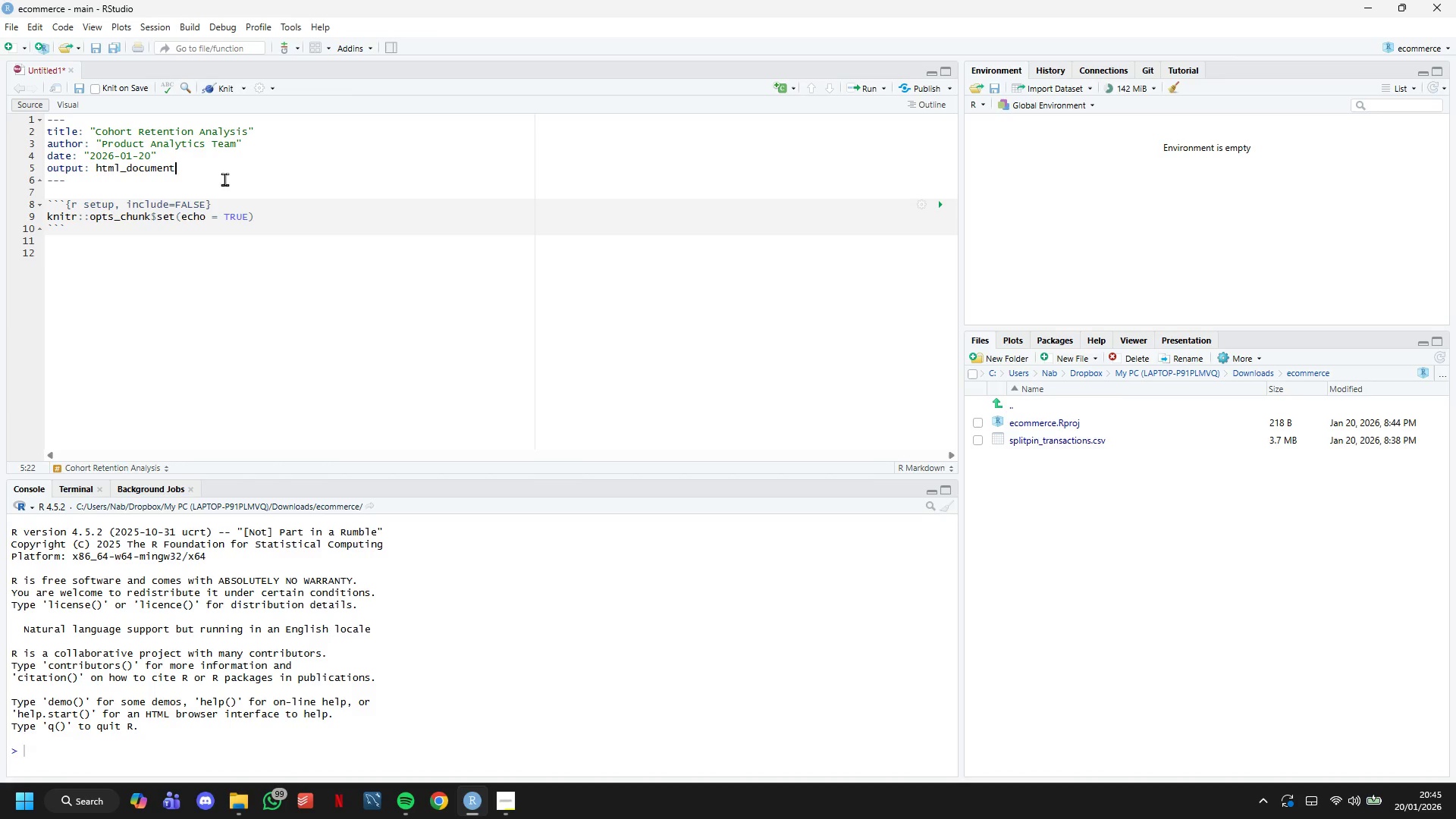 
key(Shift+ShiftLeft)
 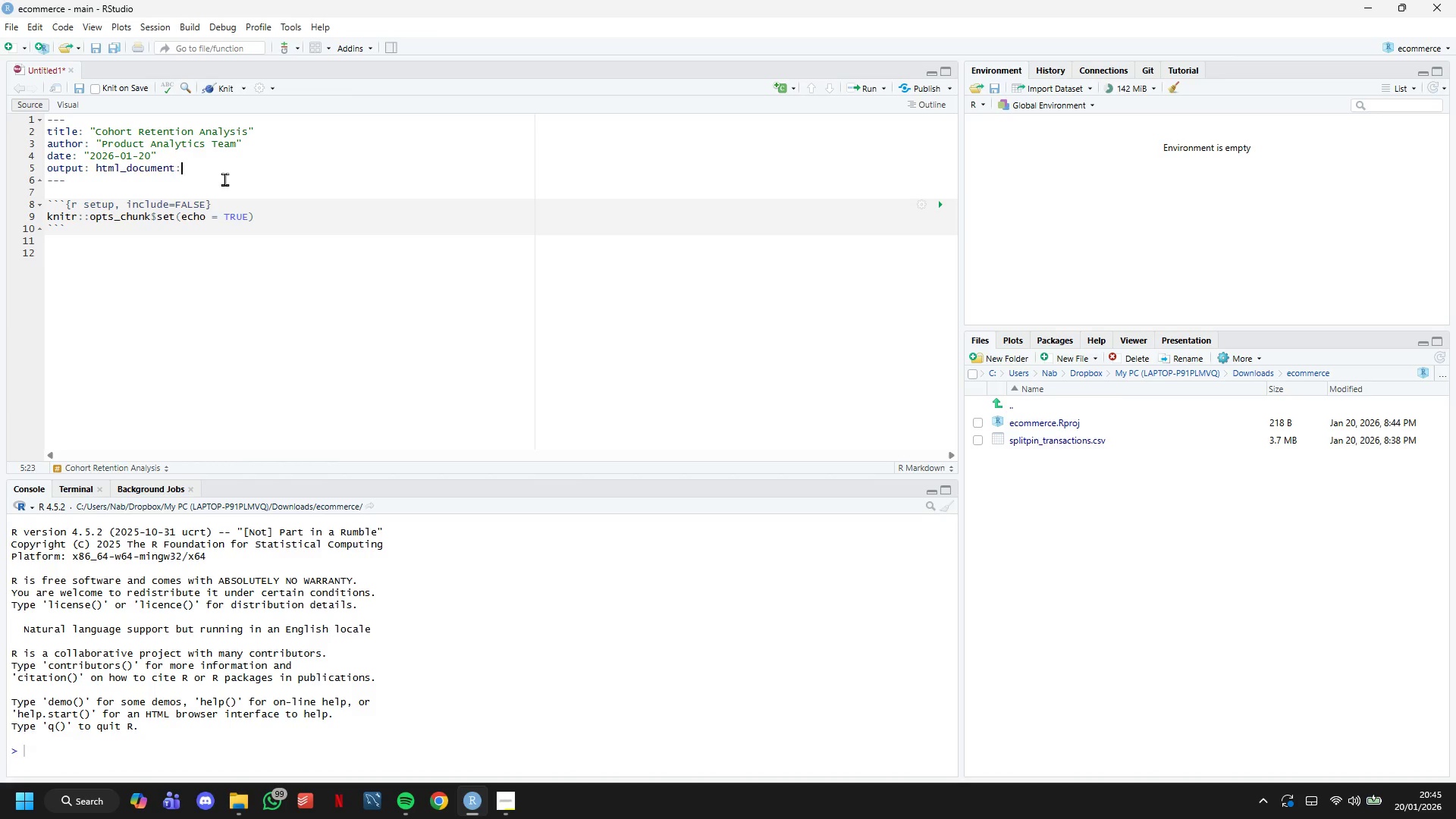 
key(Shift+Semicolon)
 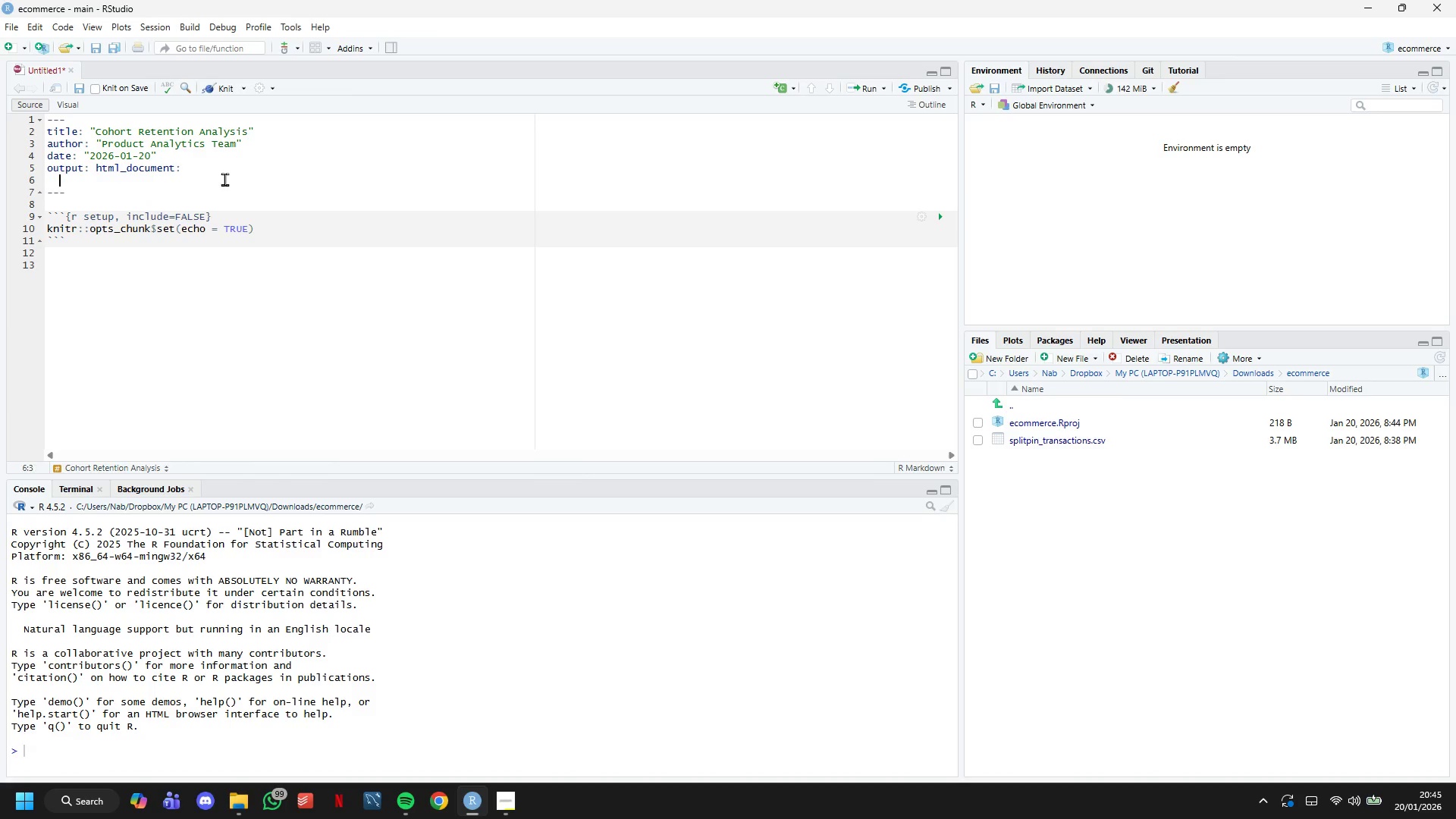 
key(Enter)
 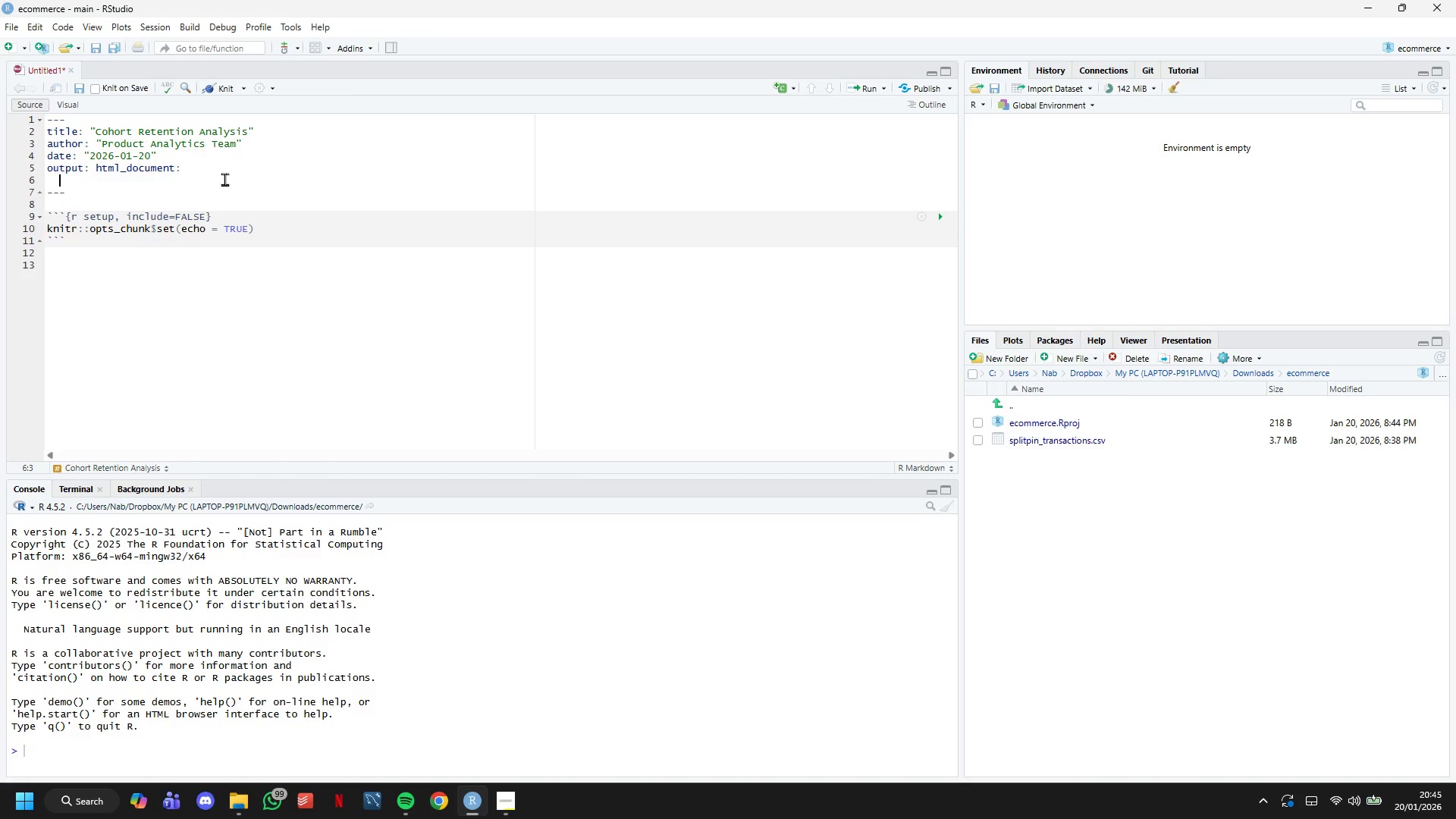 
key(ArrowUp)
 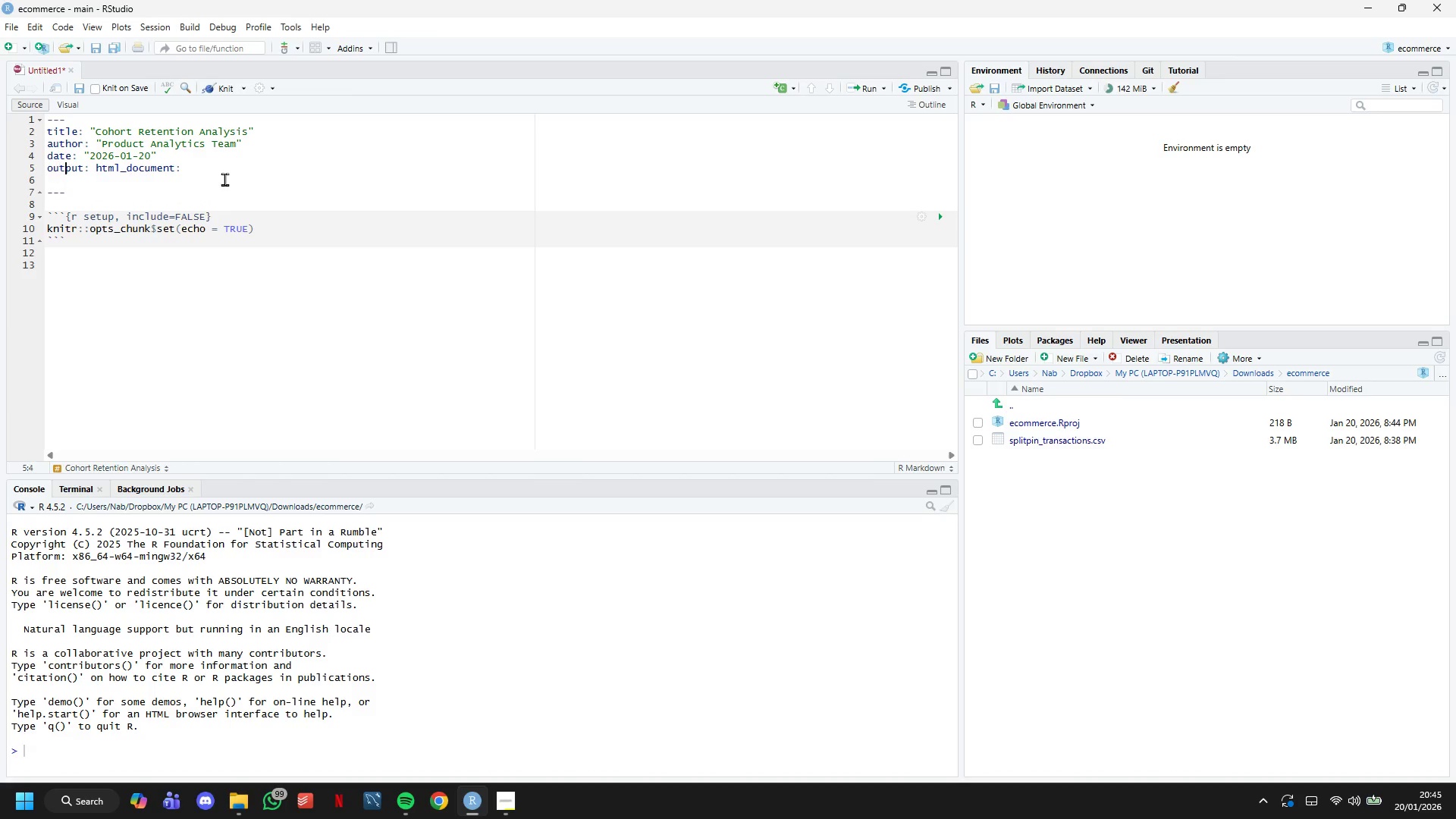 
hold_key(key=ArrowRight, duration=0.62)
 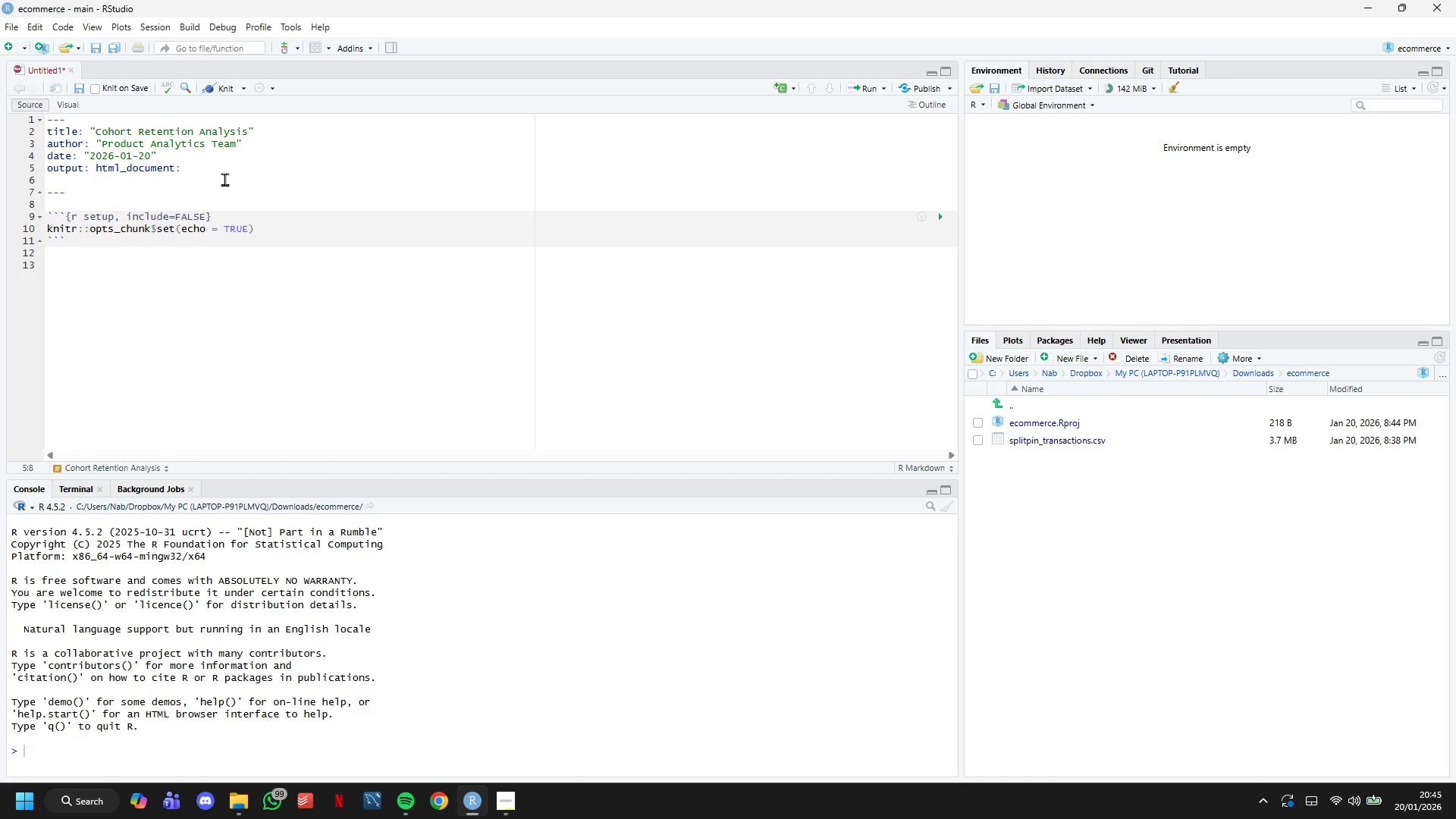 
key(Enter)
 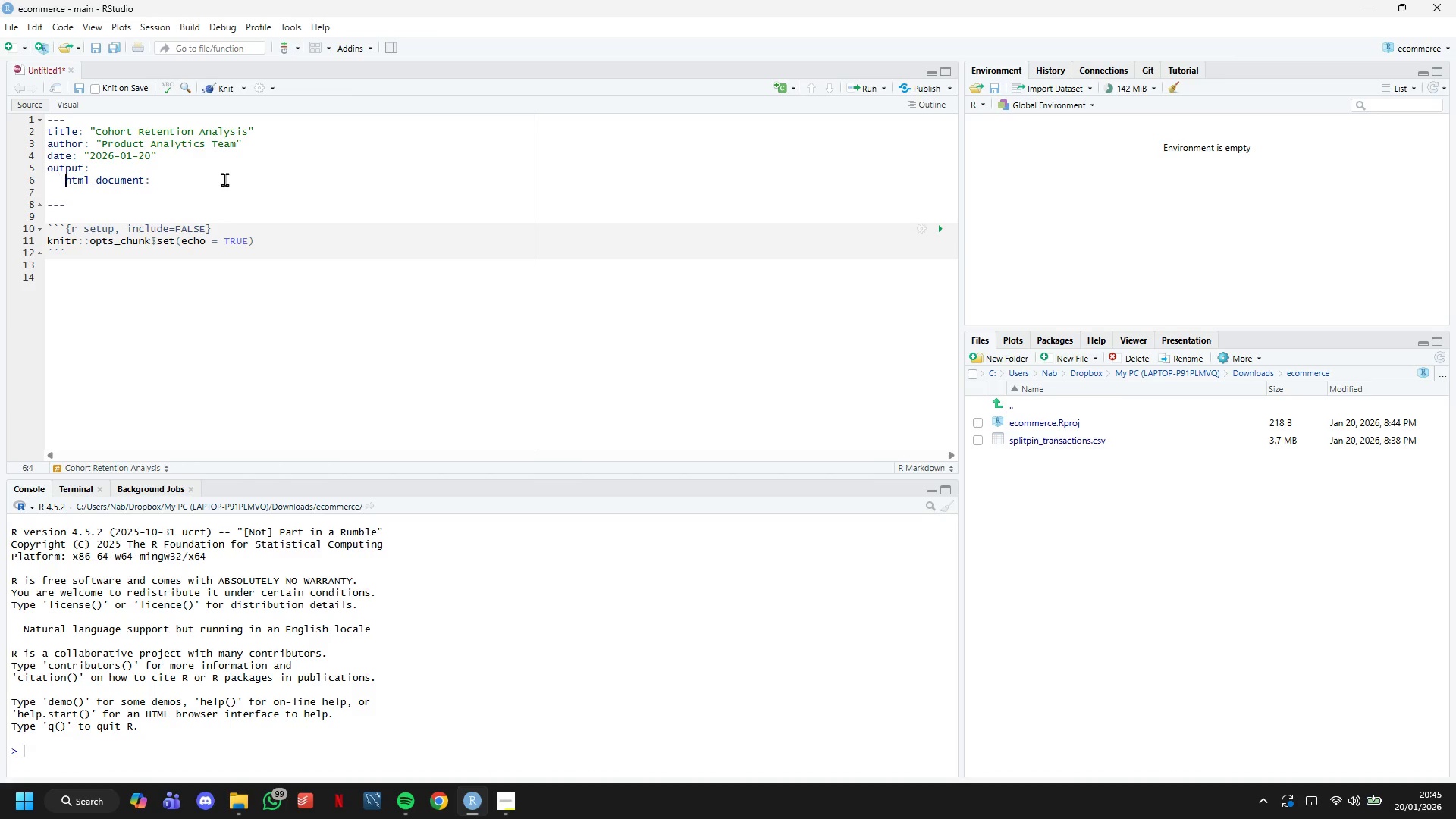 
key(ArrowRight)
 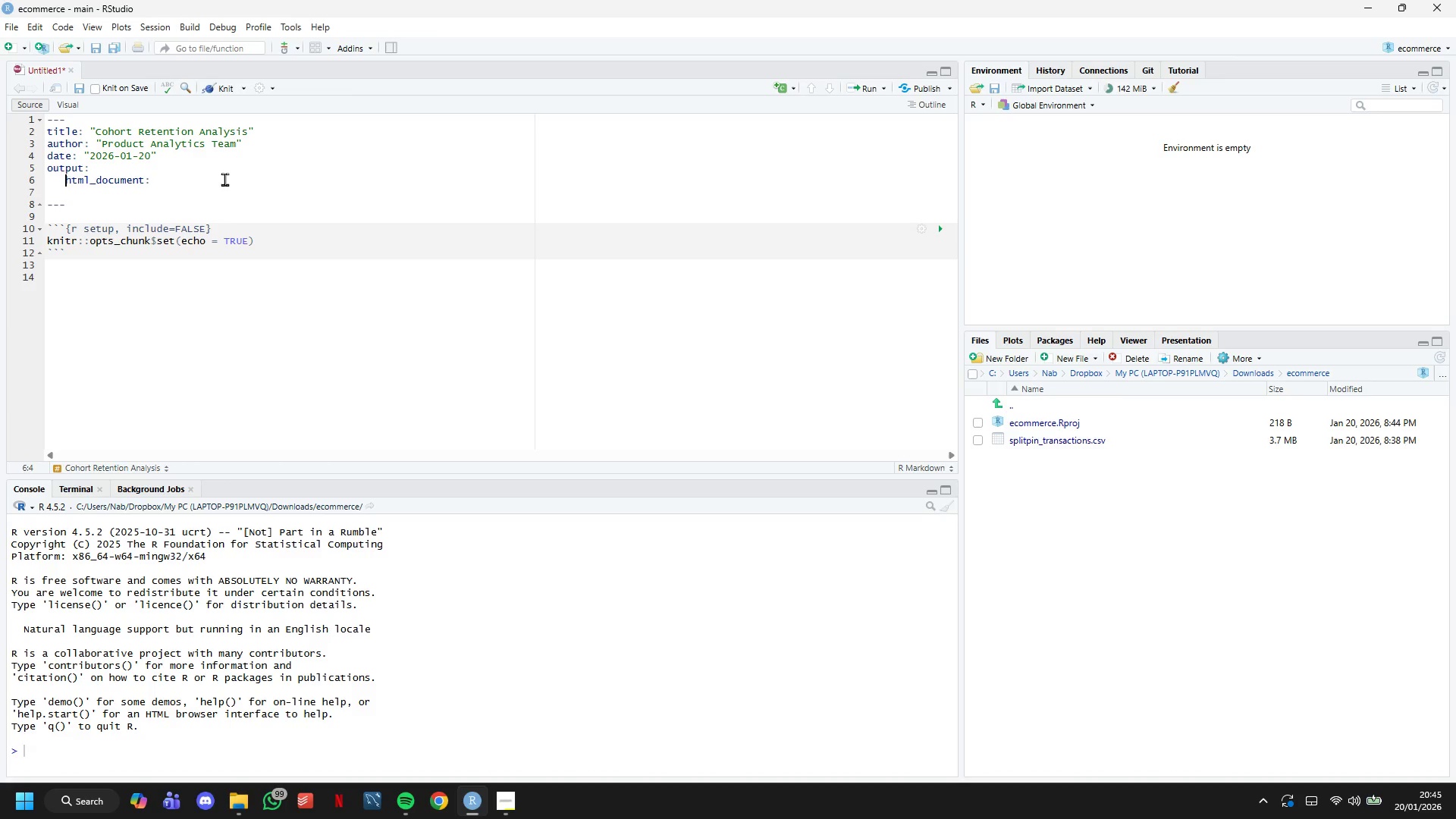 
key(ArrowRight)
 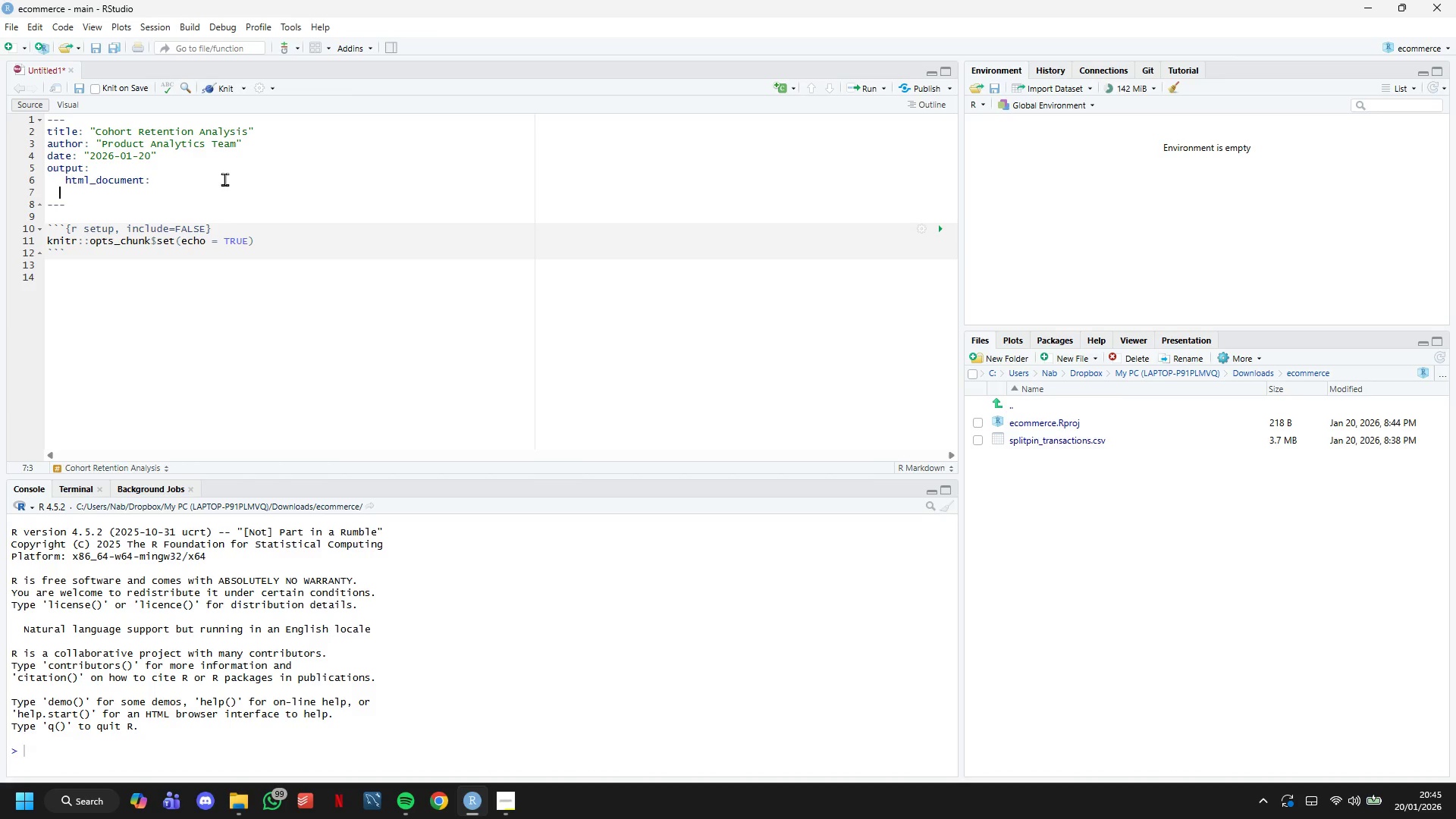 
key(ArrowDown)
 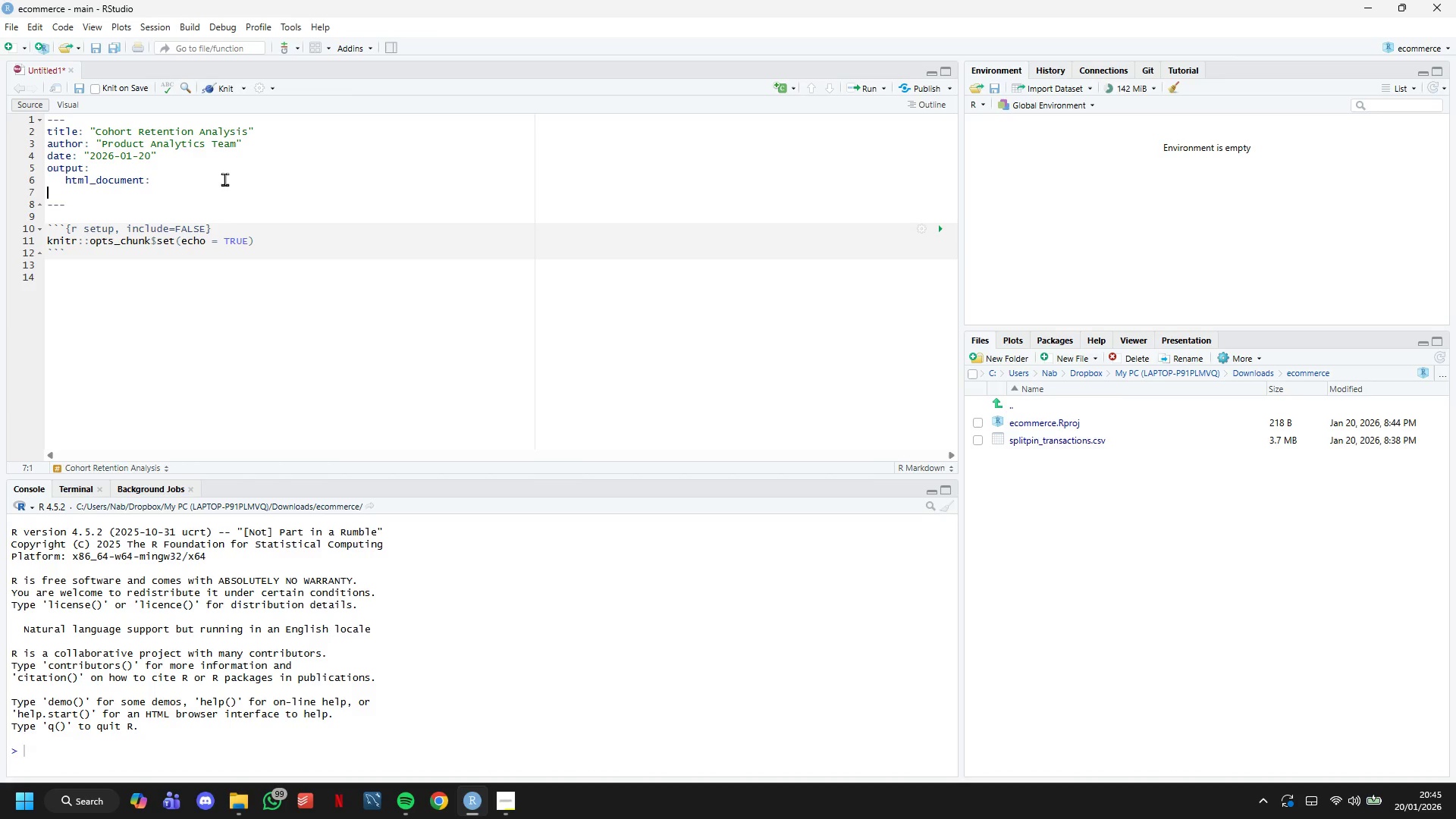 
key(ArrowLeft)
 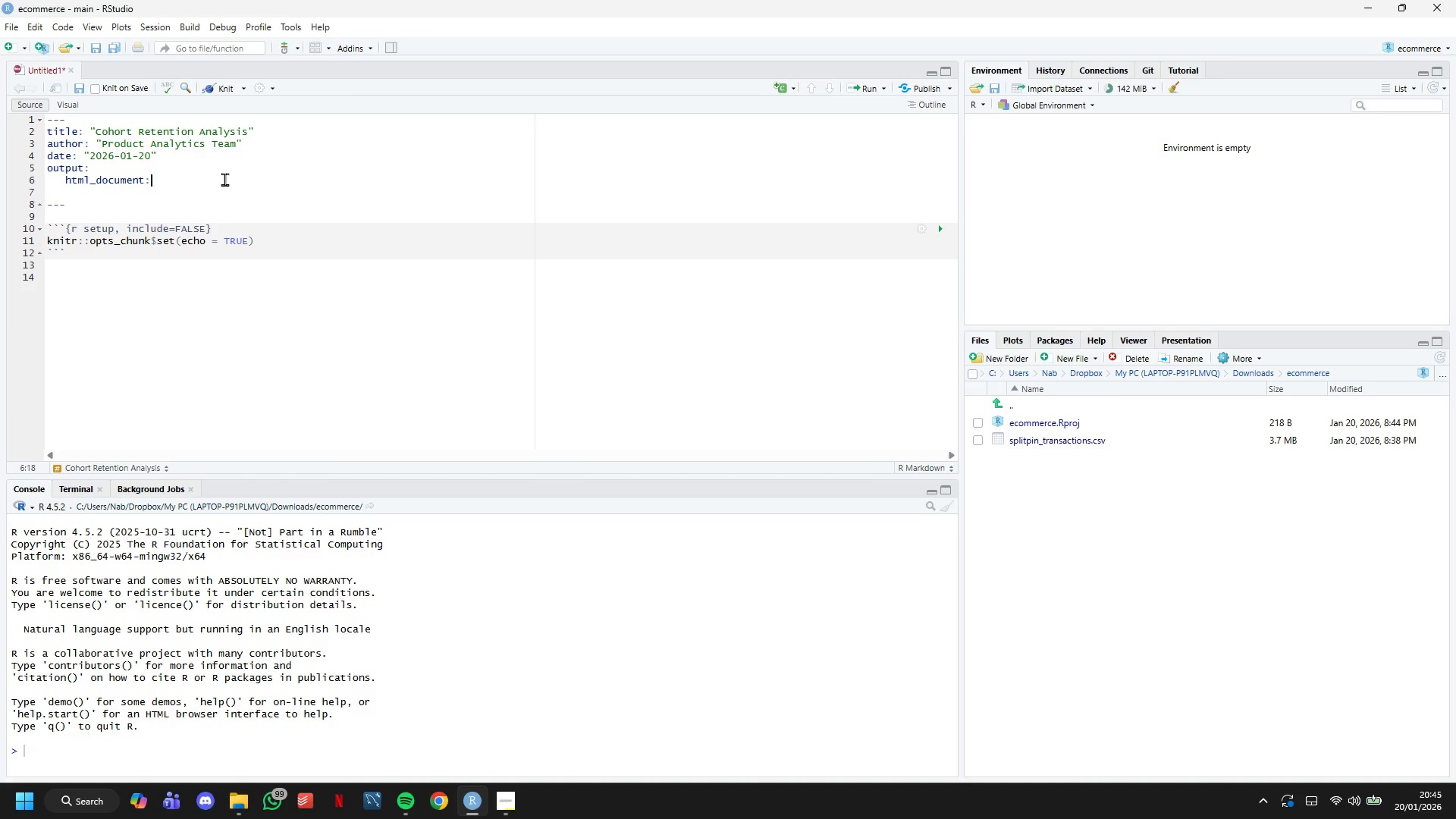 
key(ArrowLeft)
 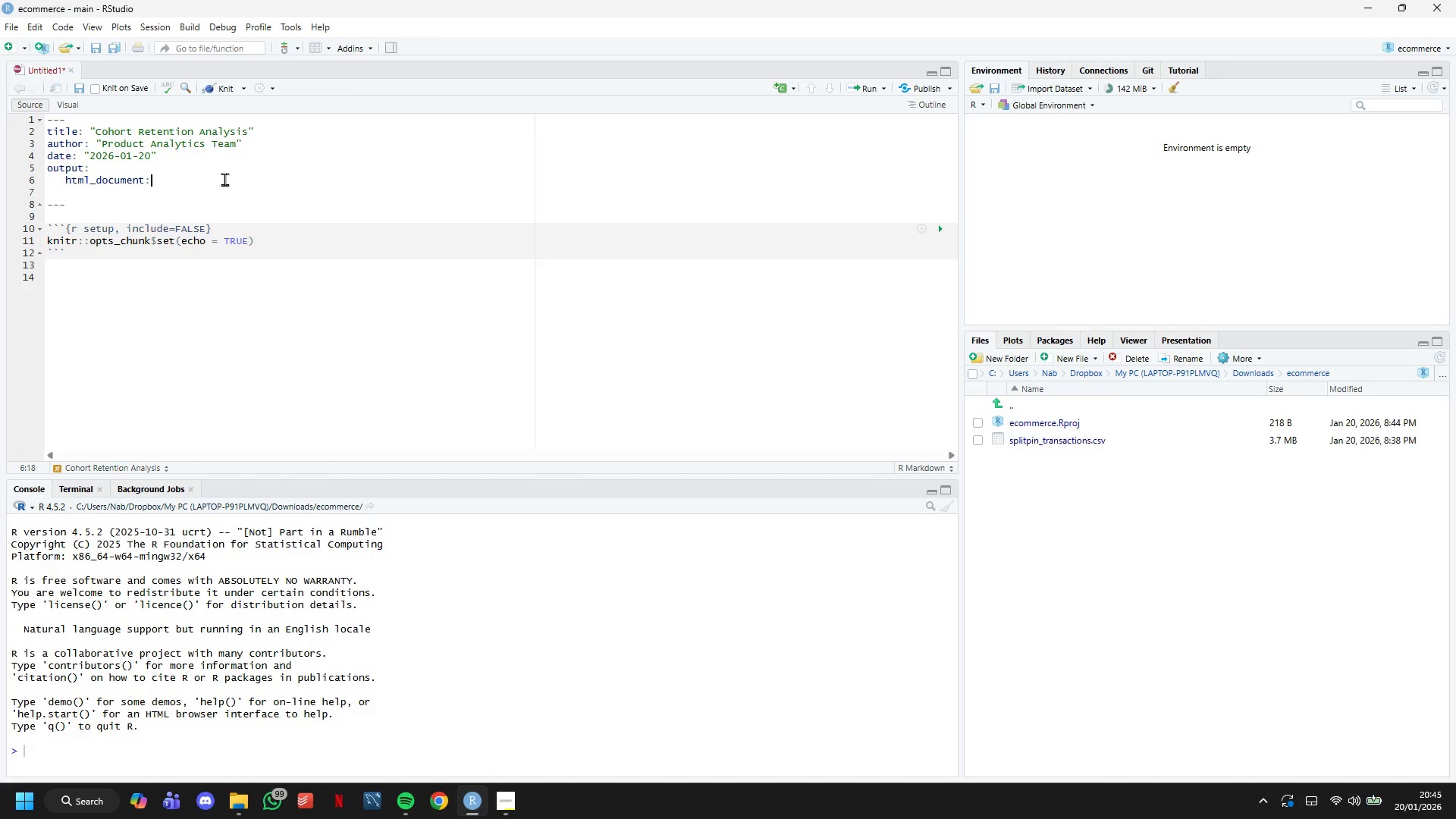 
key(Enter)
 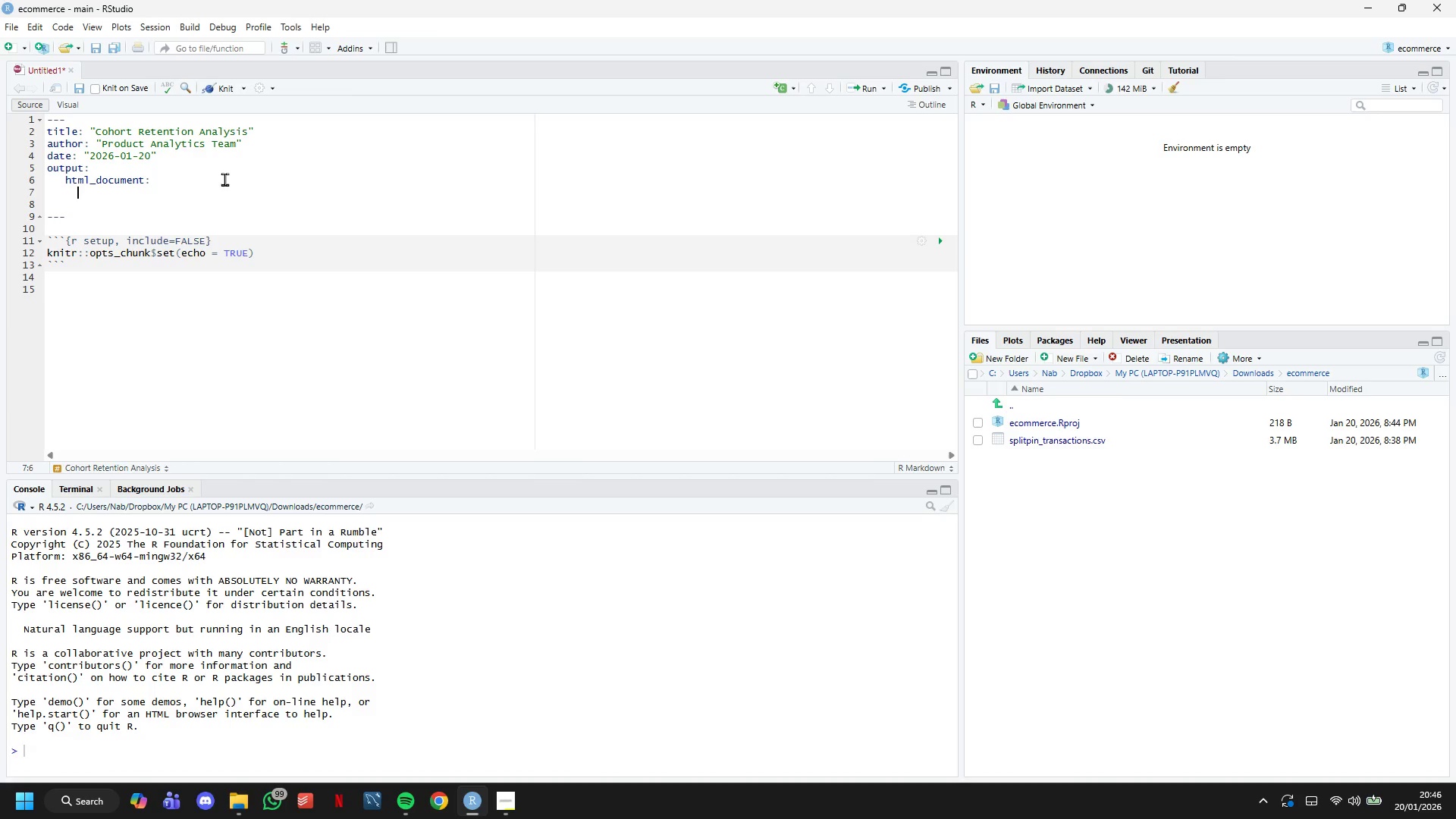 
wait(30.2)
 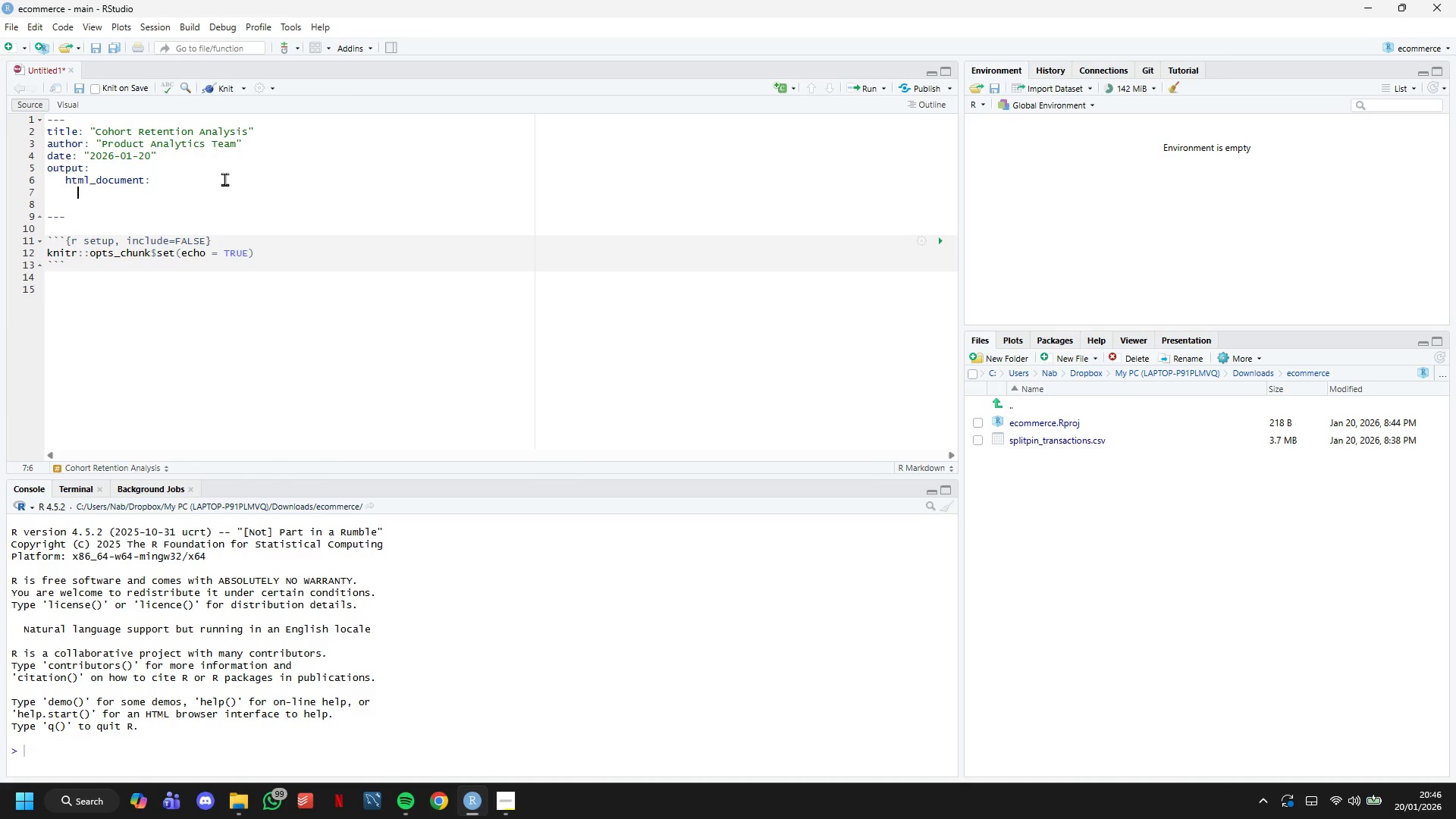 
type(toc:true)
 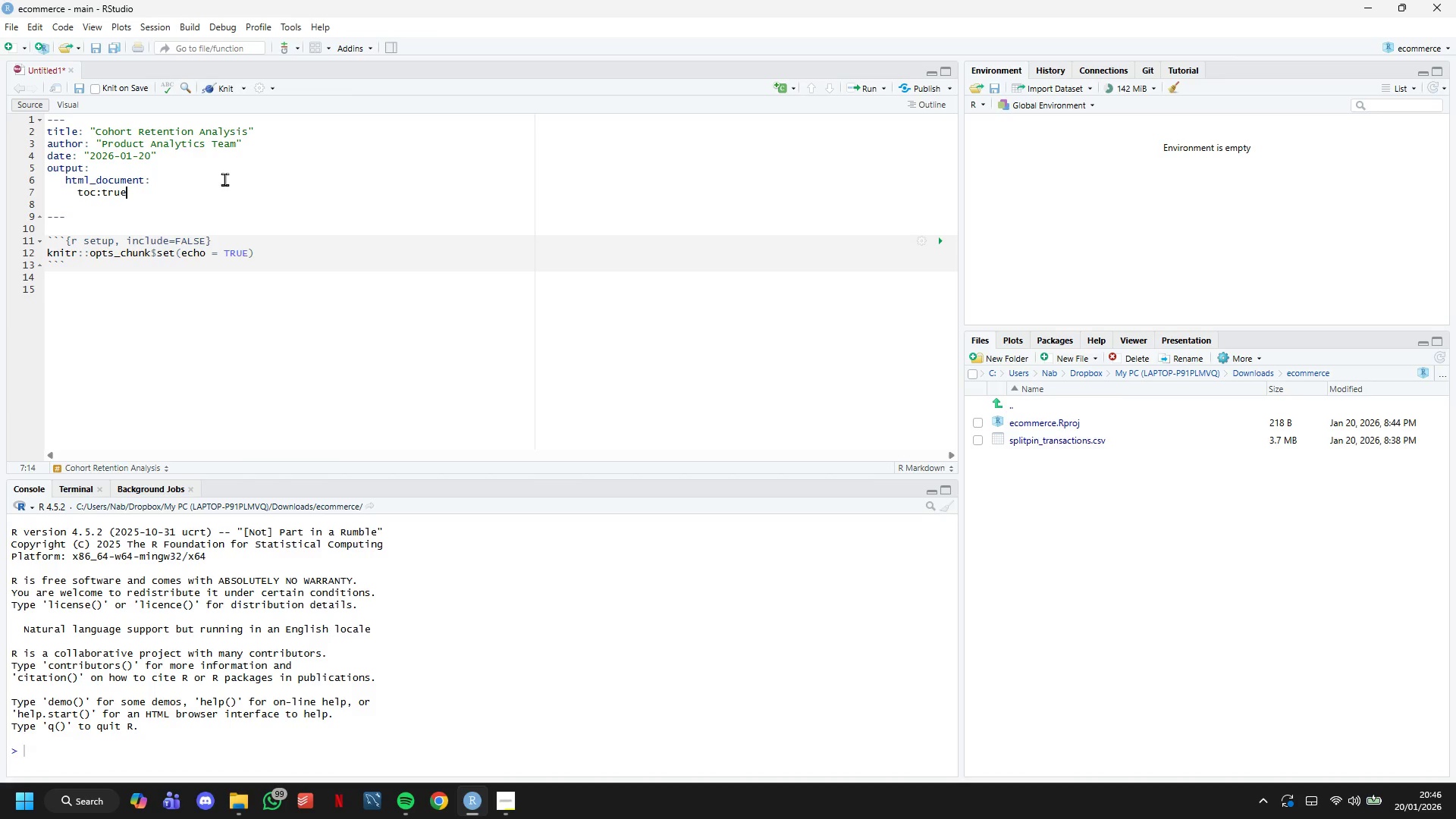 
wait(5.58)
 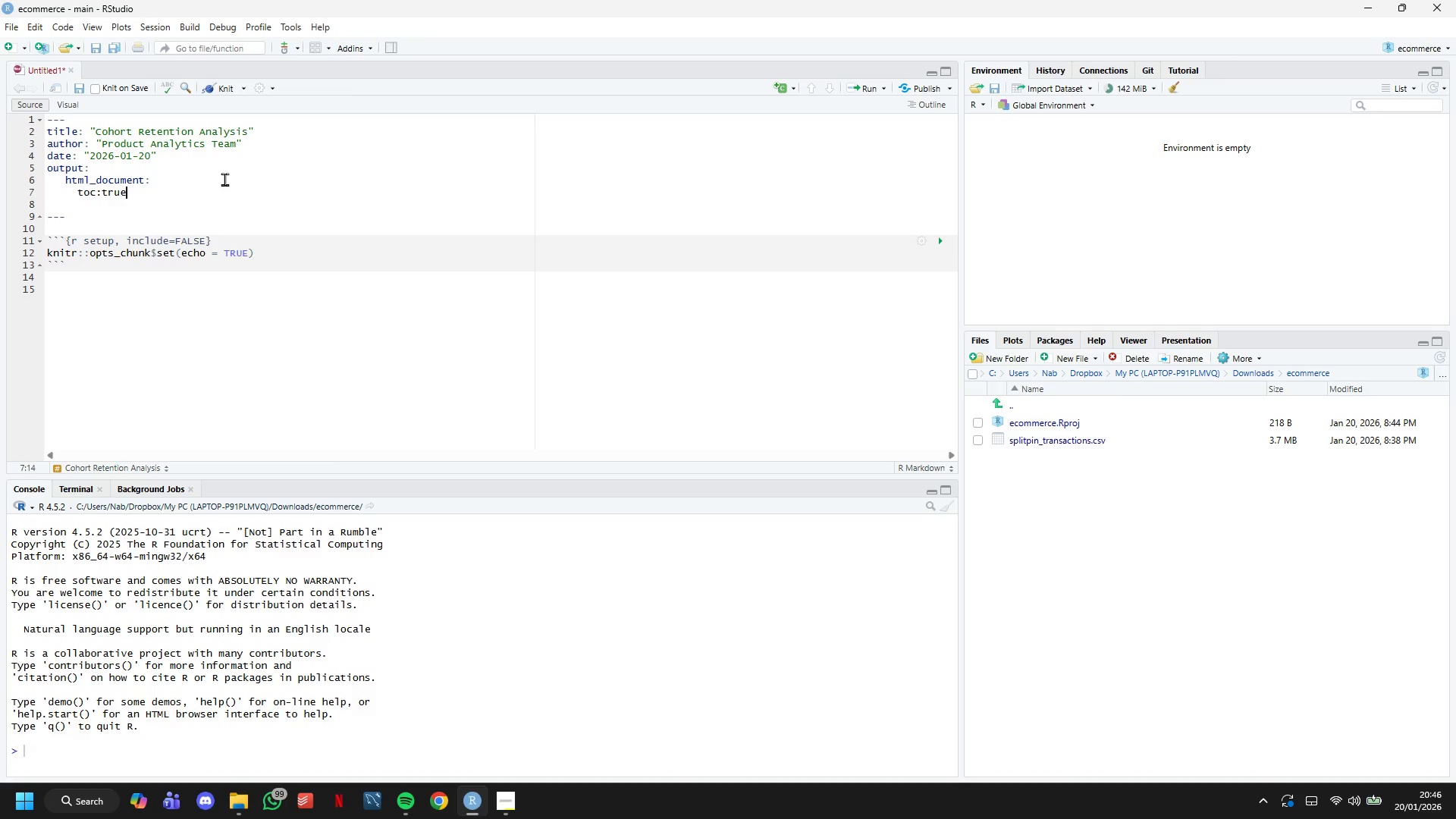 
key(Enter)
 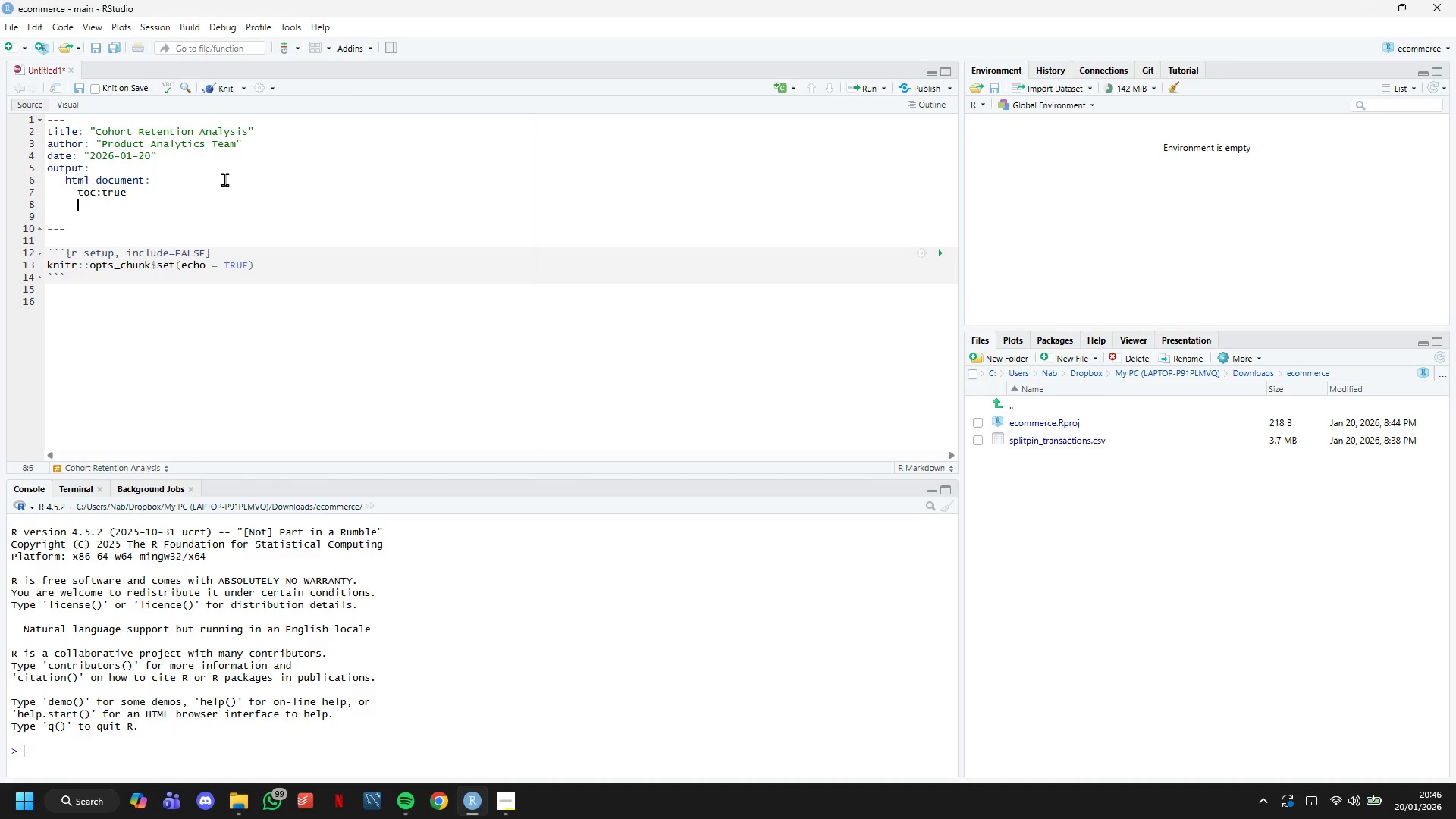 
type(toc_float: true)
 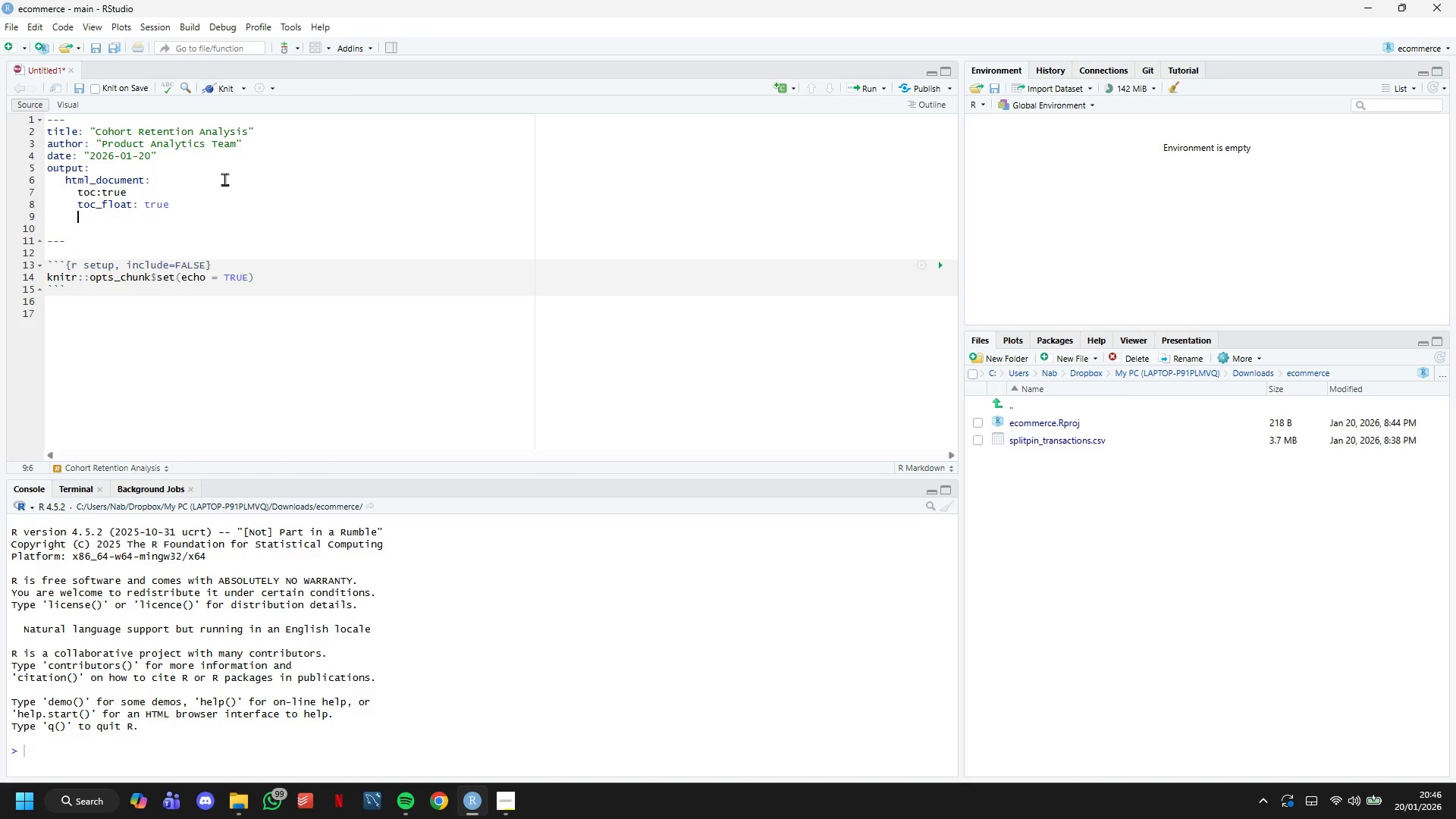 
 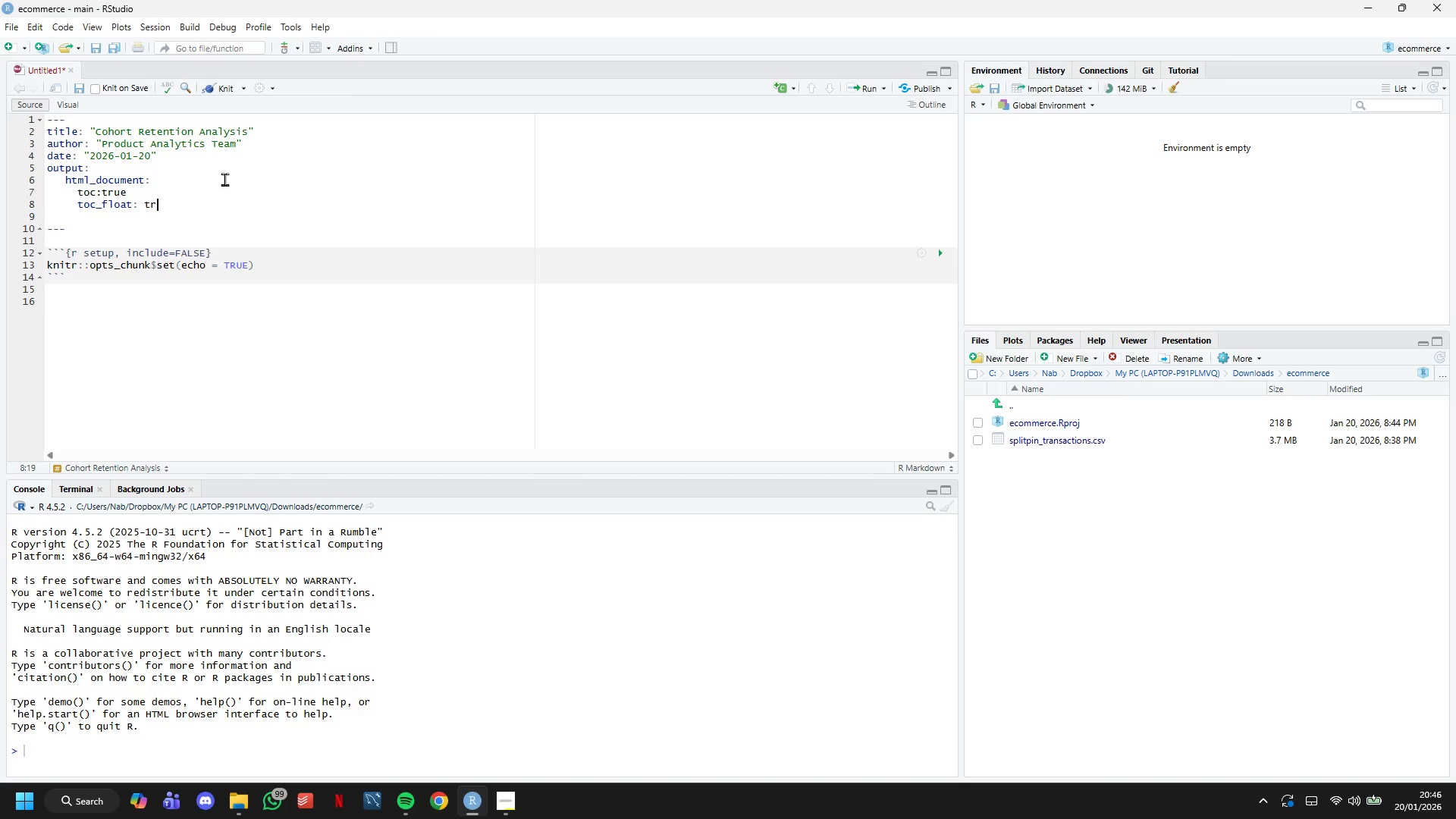 
key(Enter)
 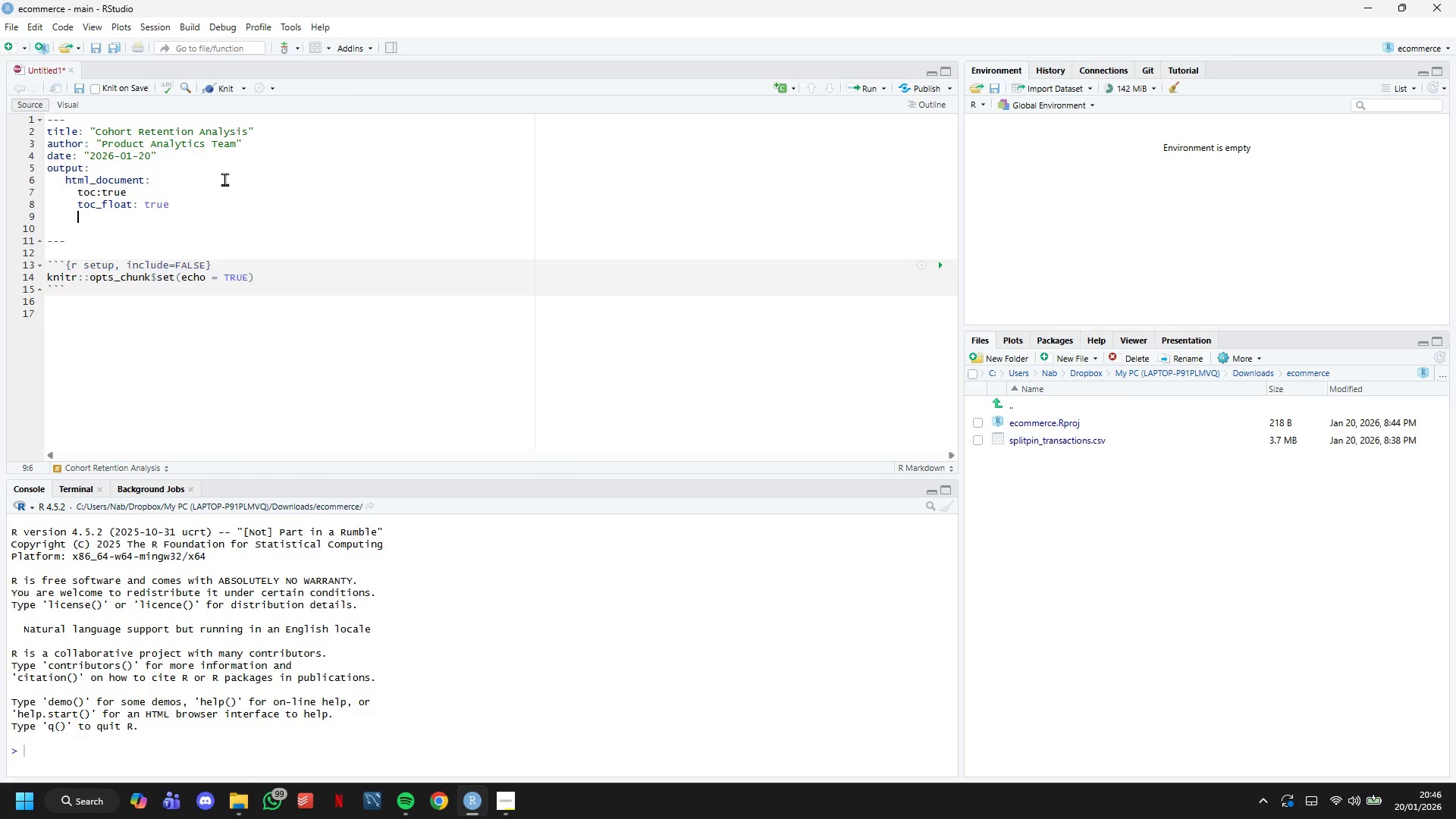 
type(toc_depth )
key(Backspace)
type(: 3)
 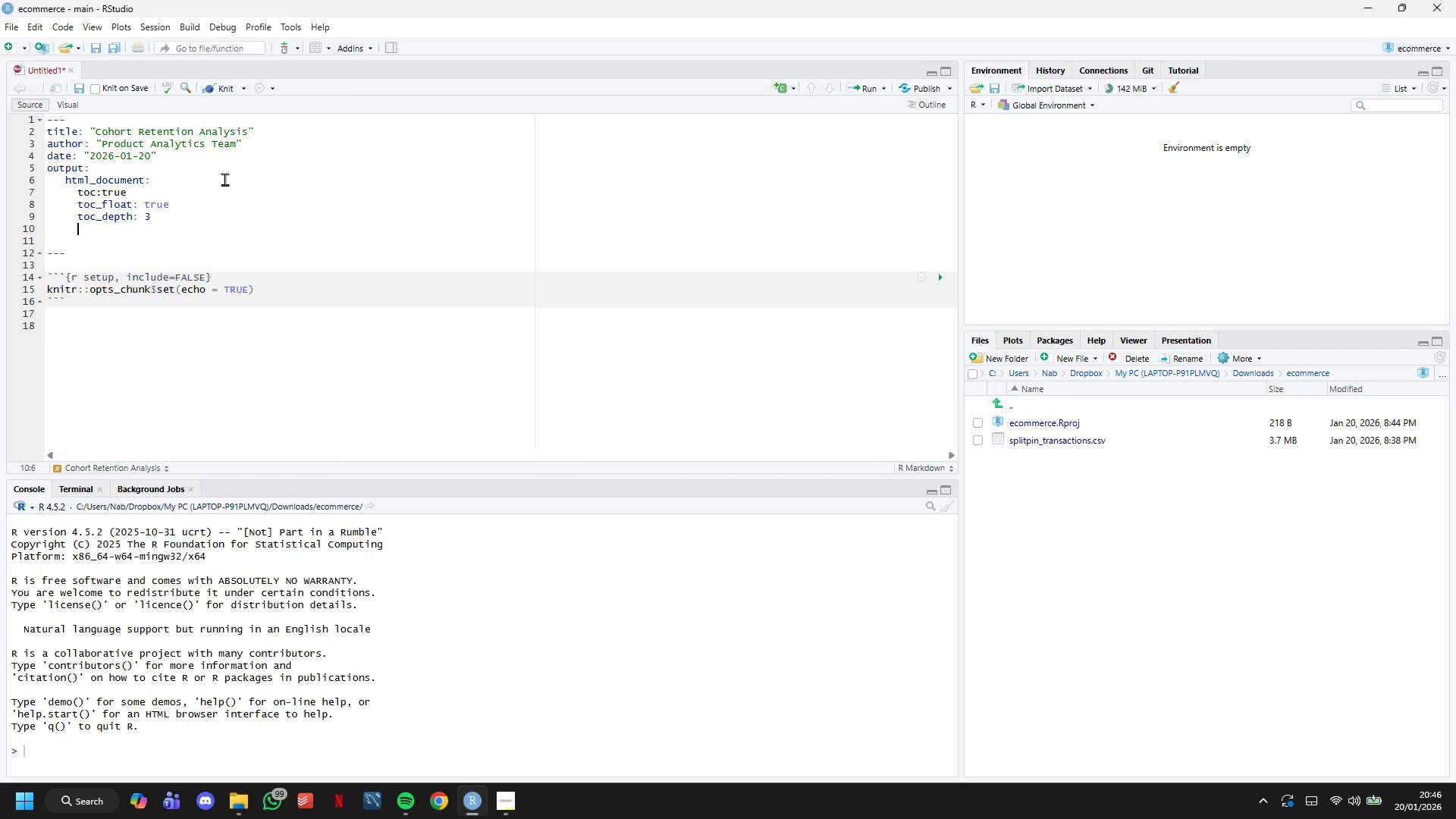 
 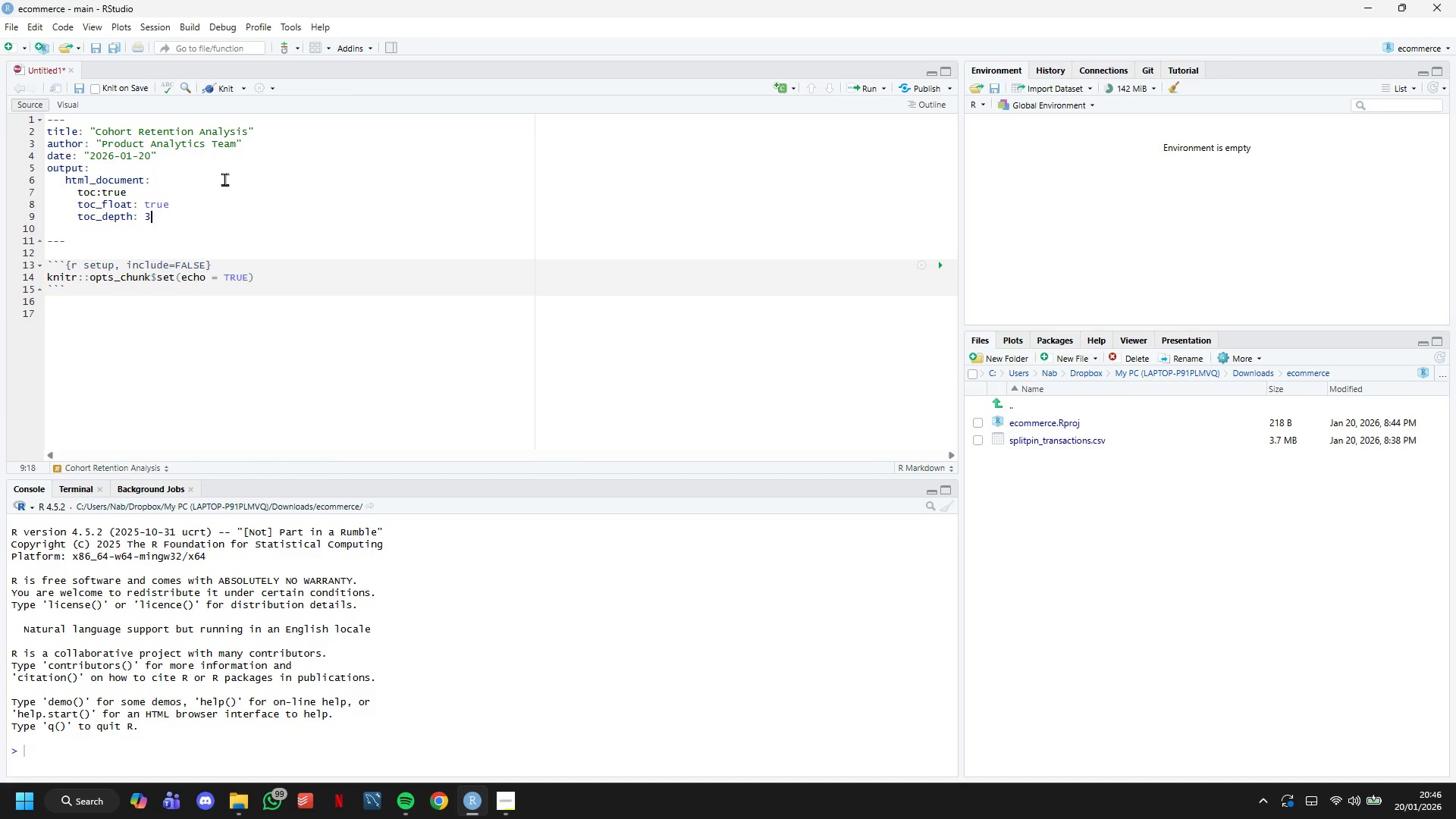 
key(Enter)
 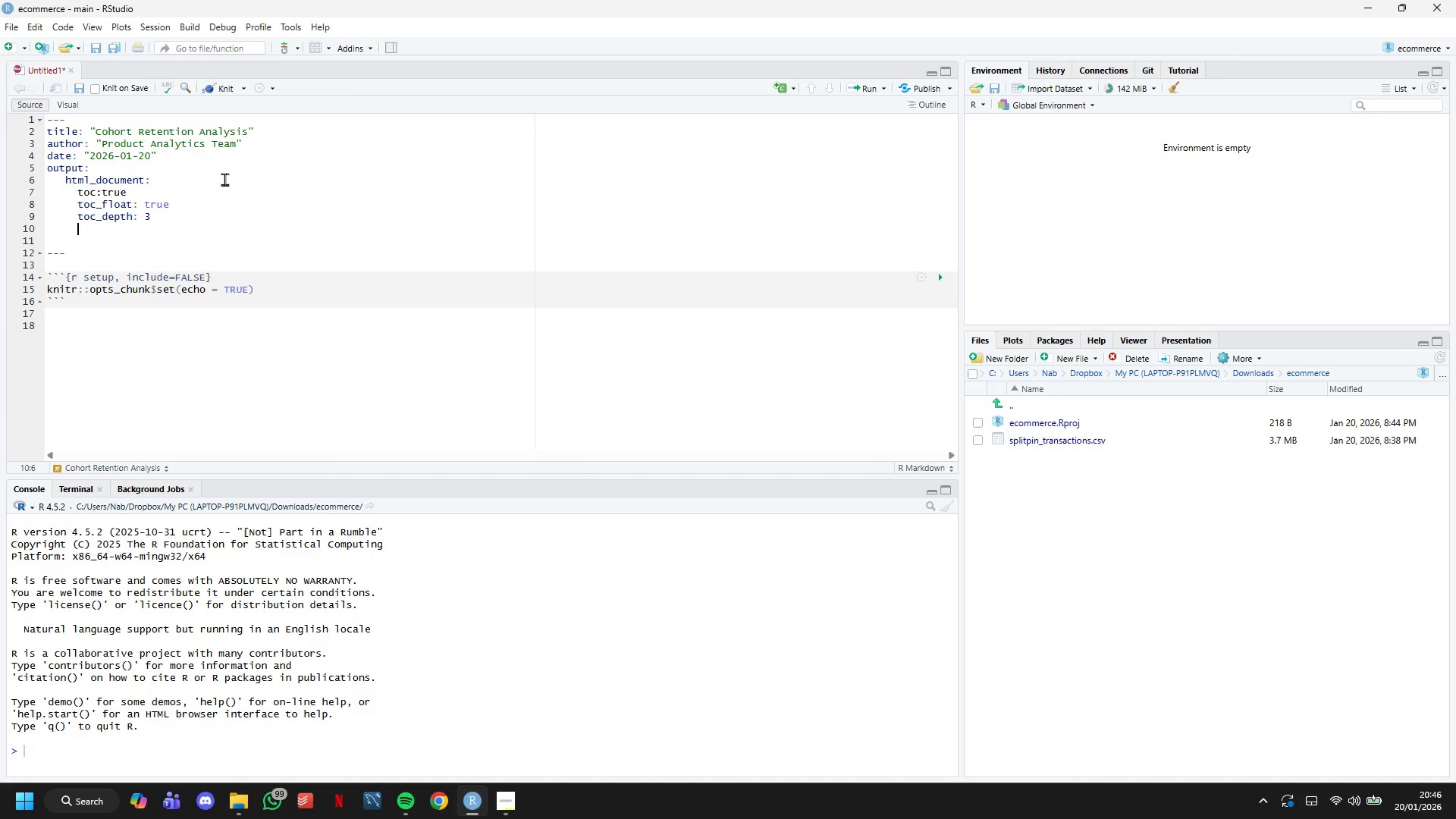 
type(theme: cosmo)
 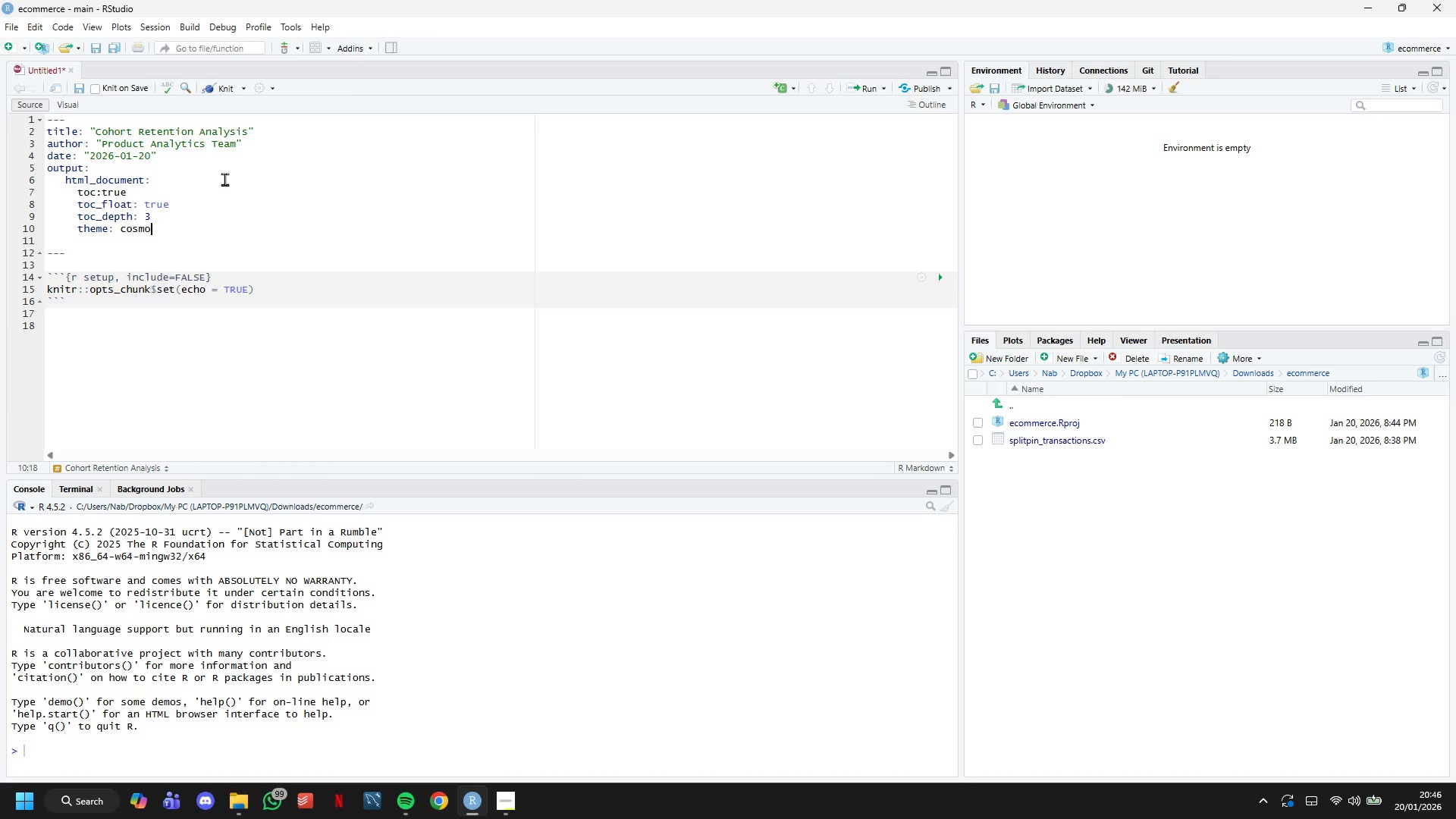 
key(Enter)
 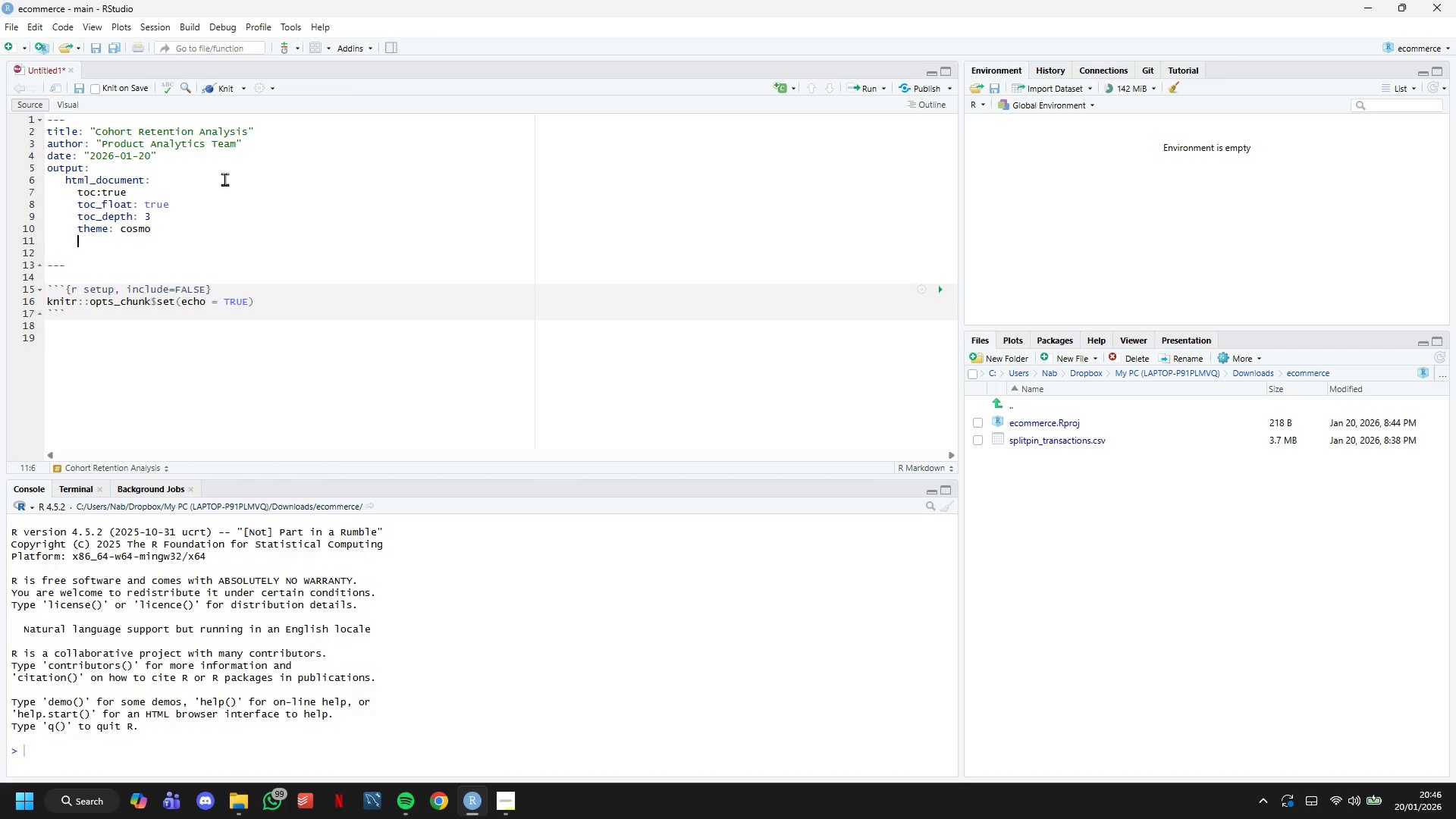 
type(code_folding: show)
 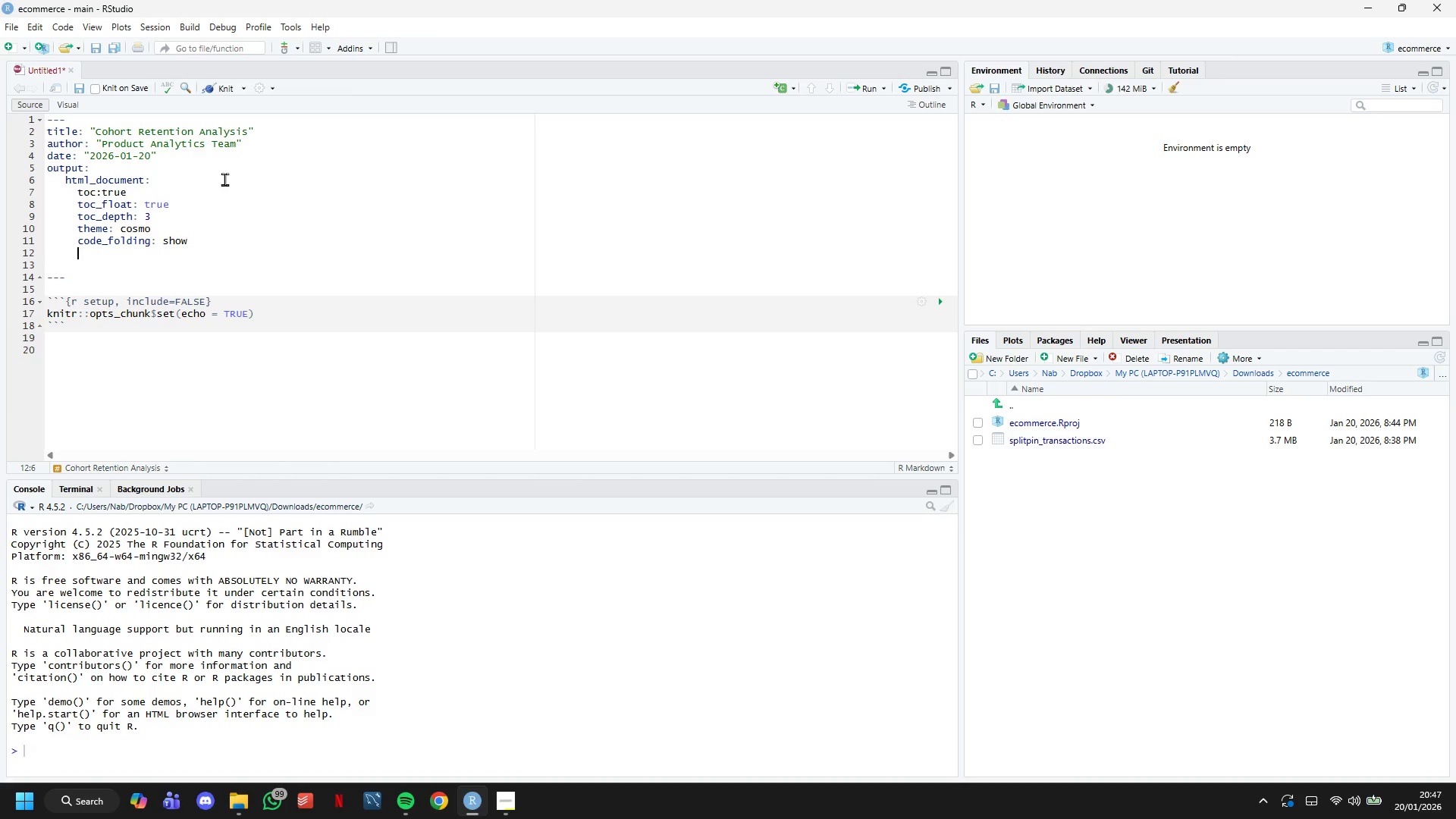 
 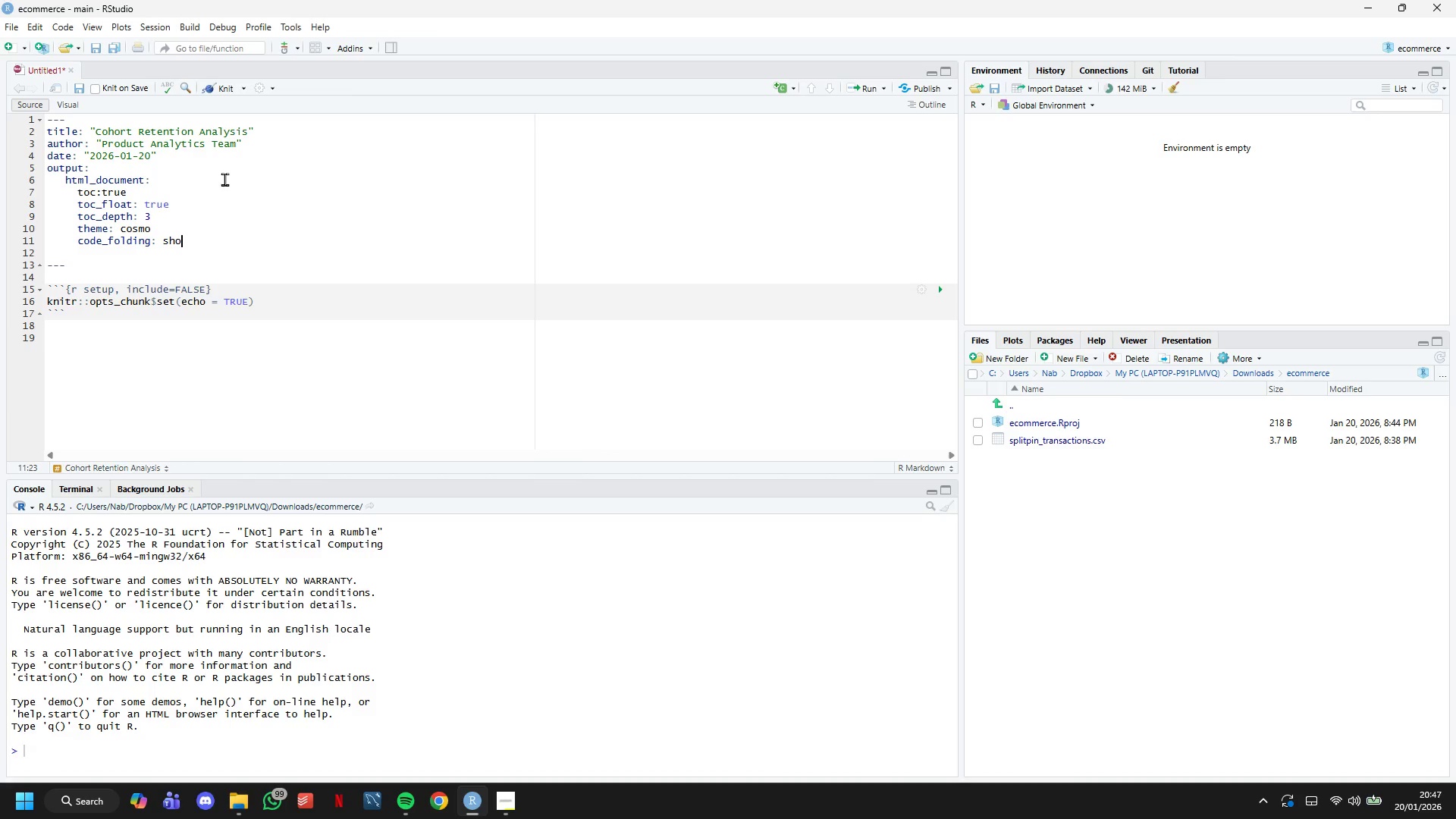 
key(Enter)
 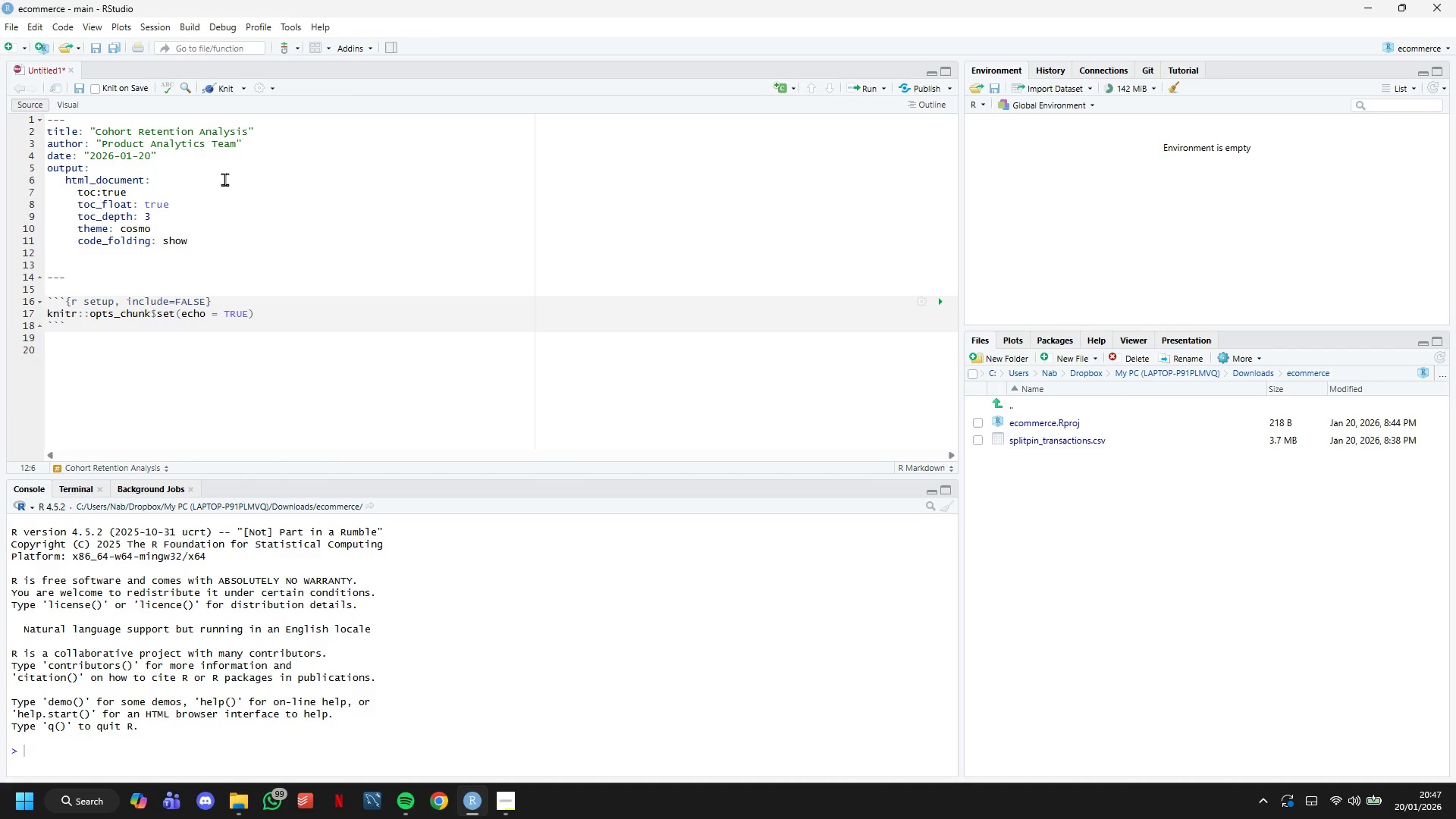 
type(df_print: paged)
 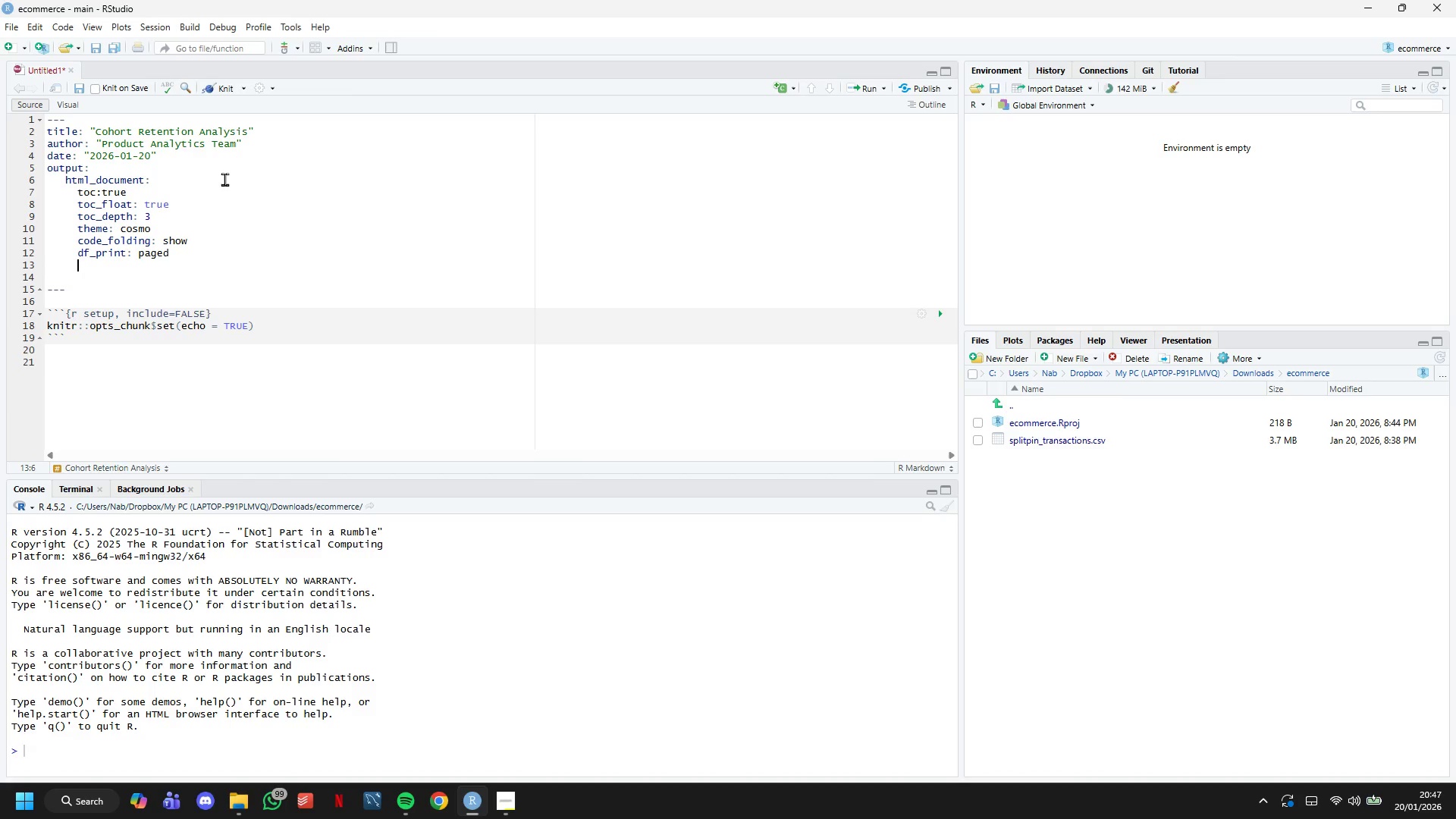 
 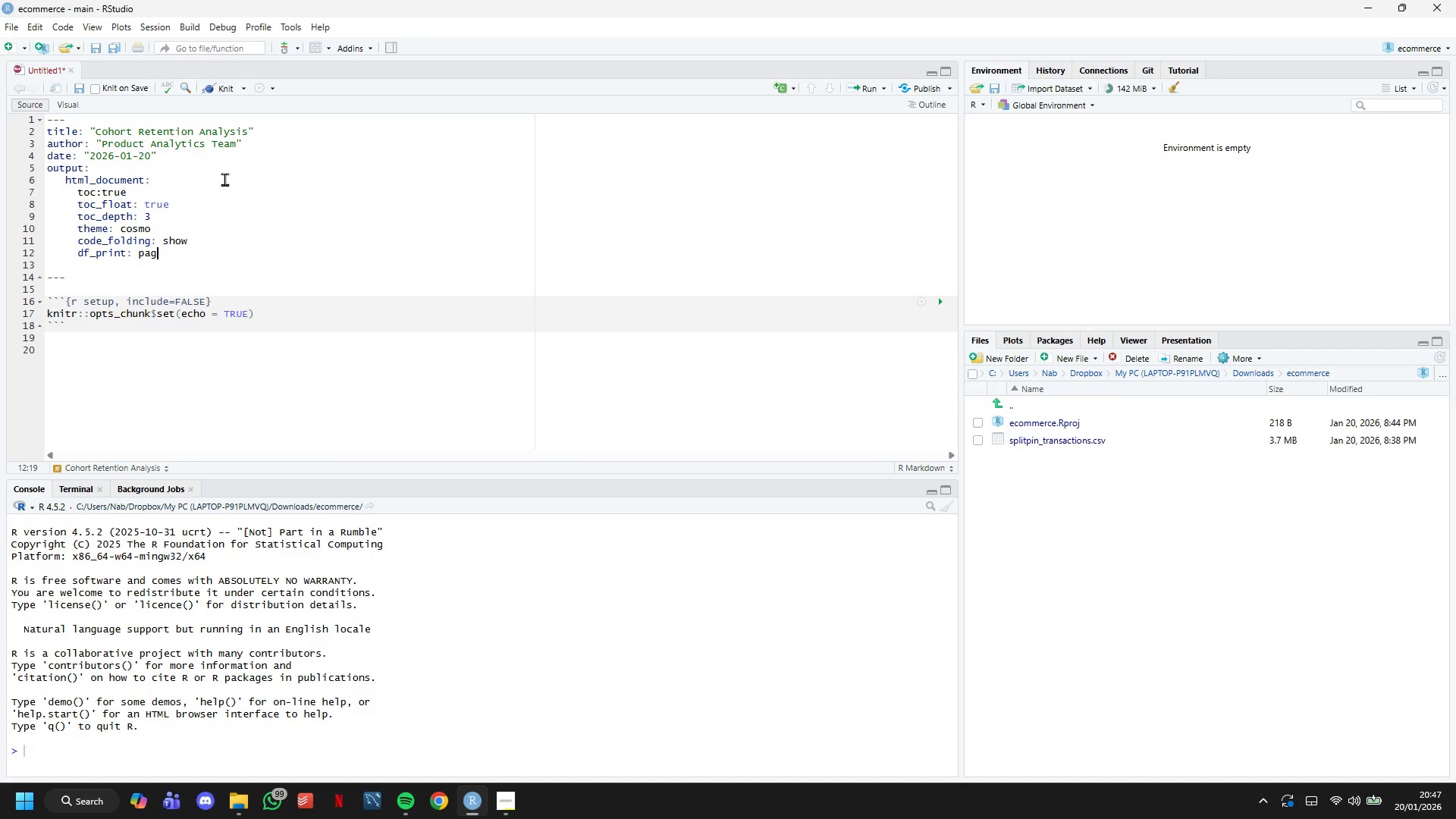 
key(Enter)
 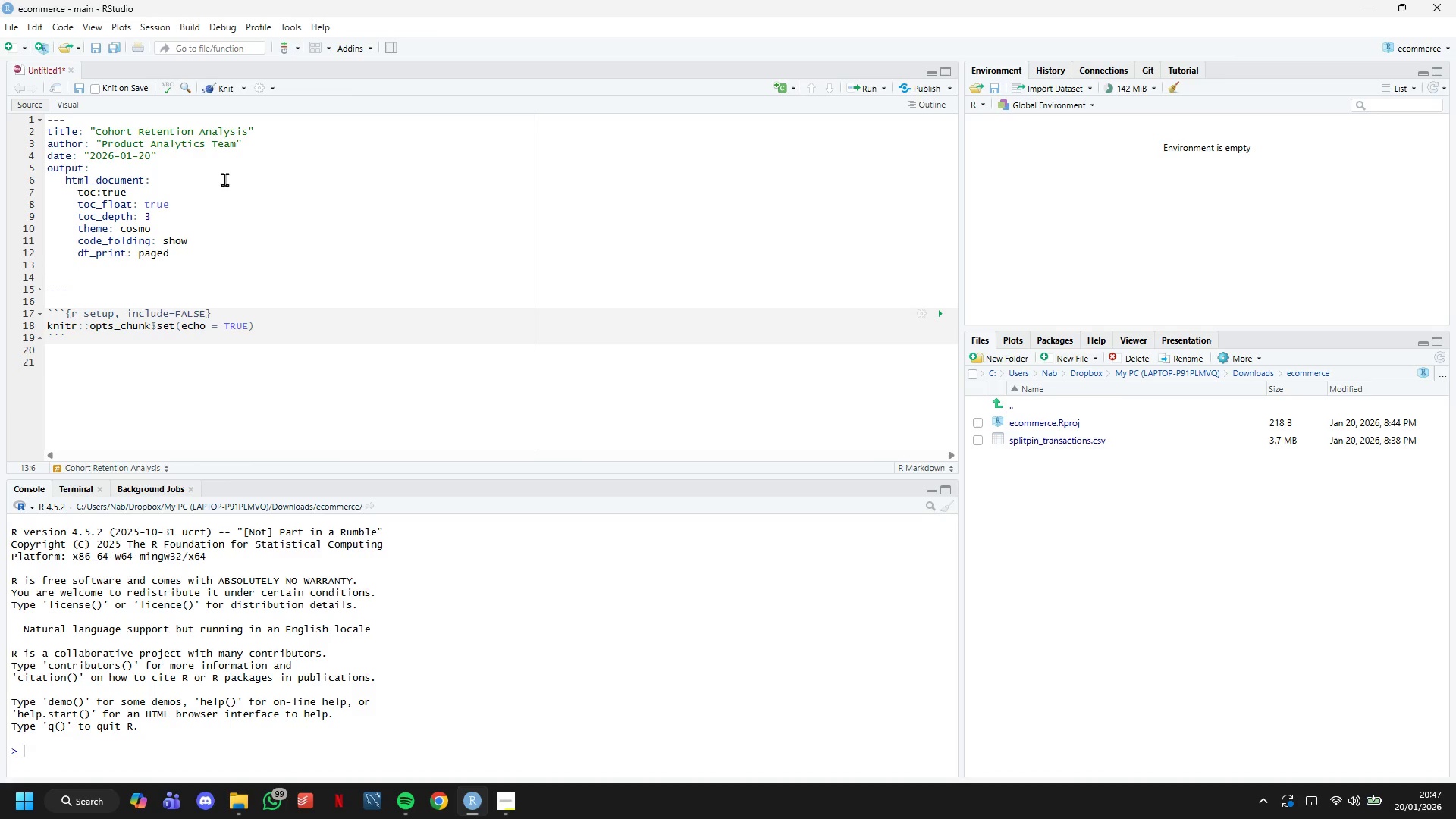 
key(Backspace)
type(pdf_docue)
key(Backspace)
type(ment:)
 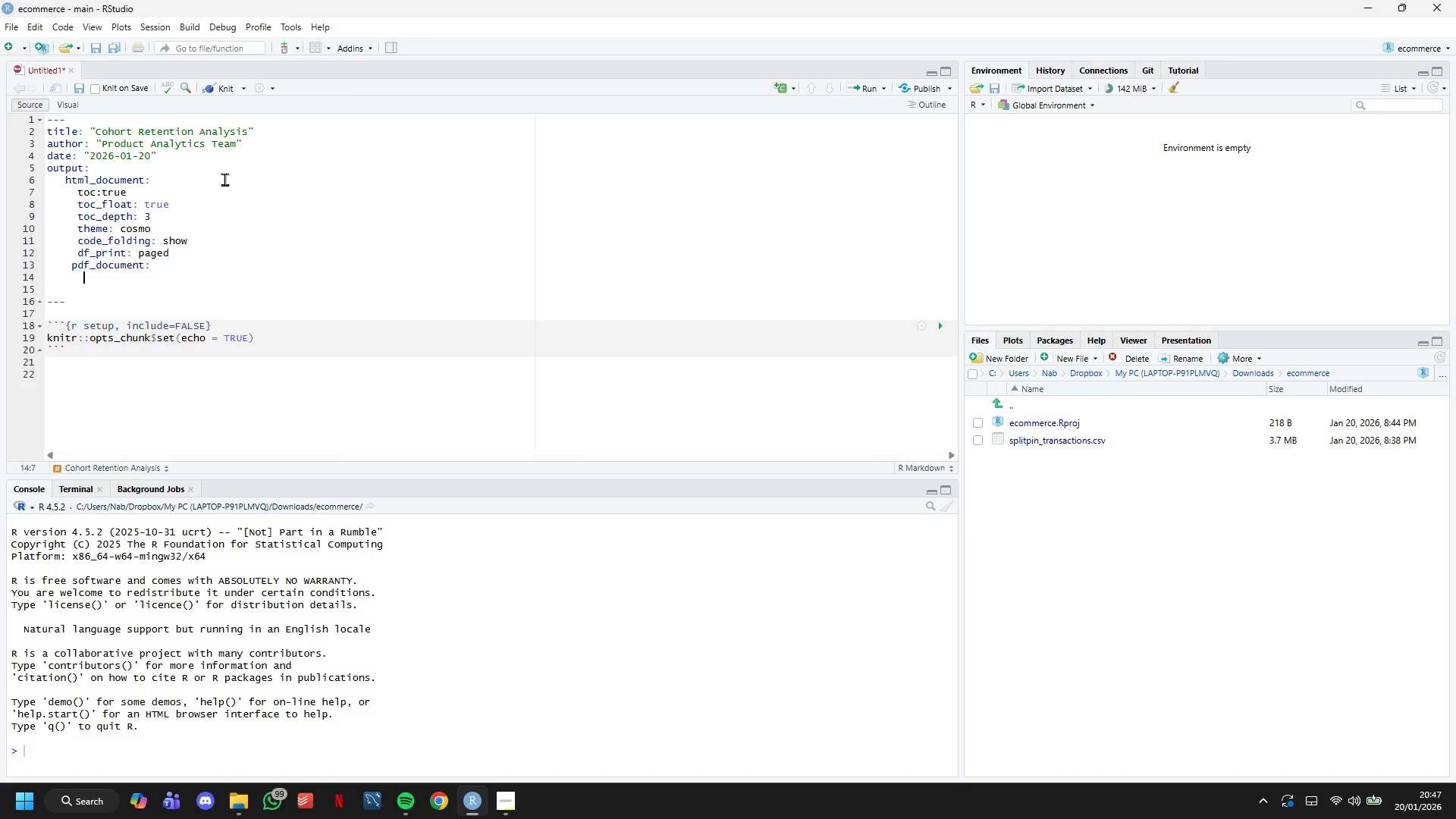 
 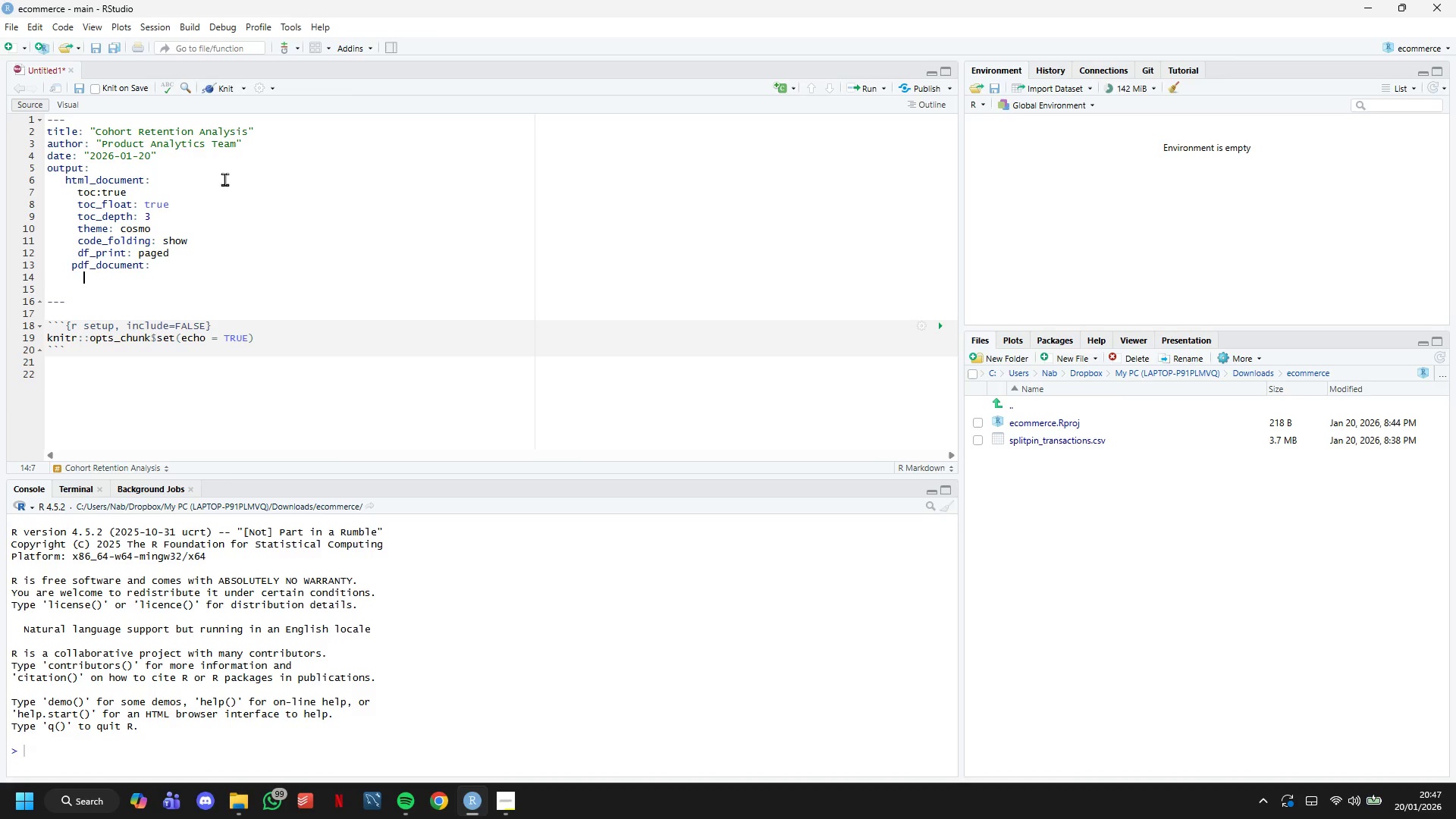 
key(Enter)
 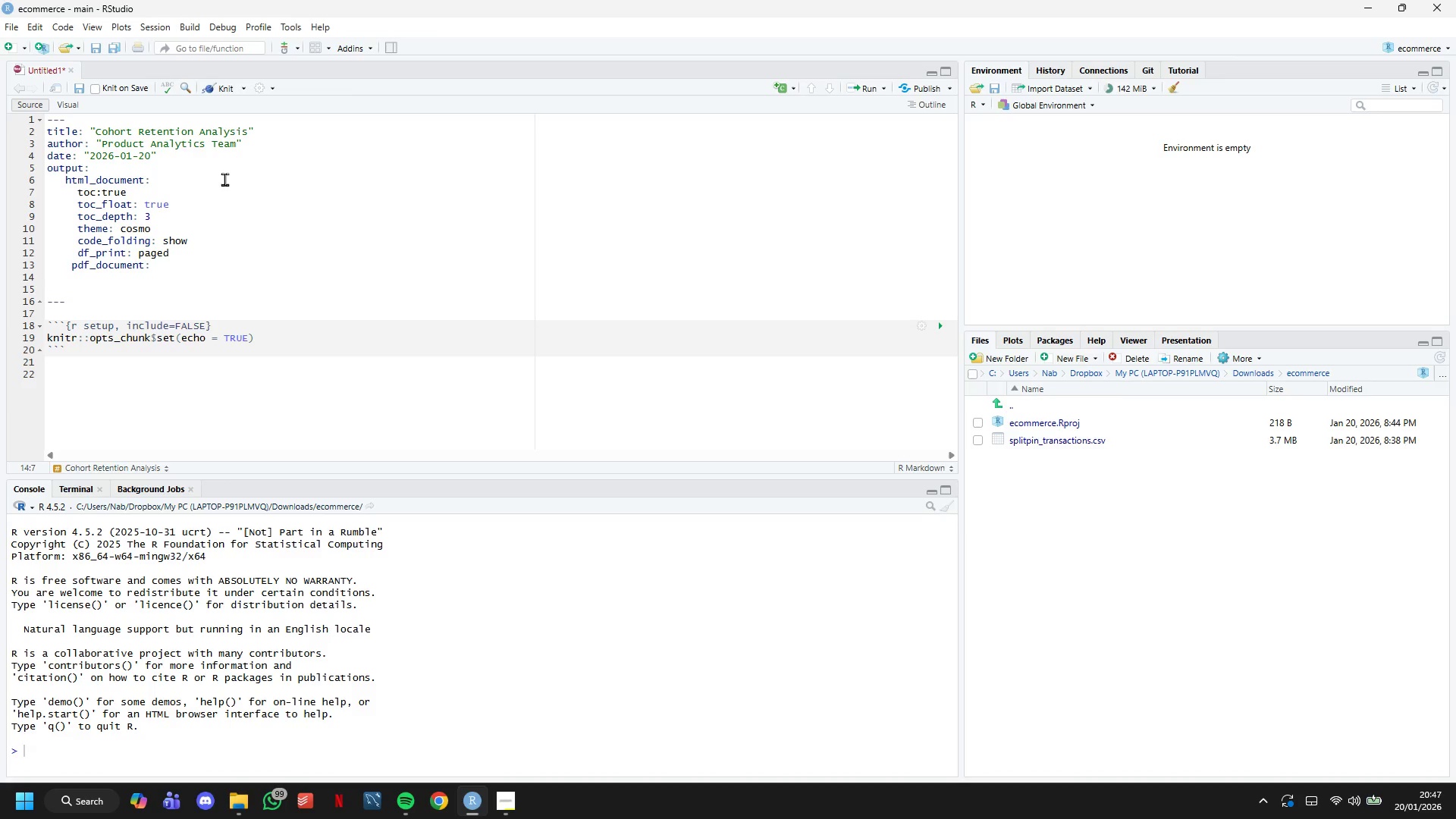 
type(ro)
key(Backspace)
key(Backspace)
type(toc: true)
 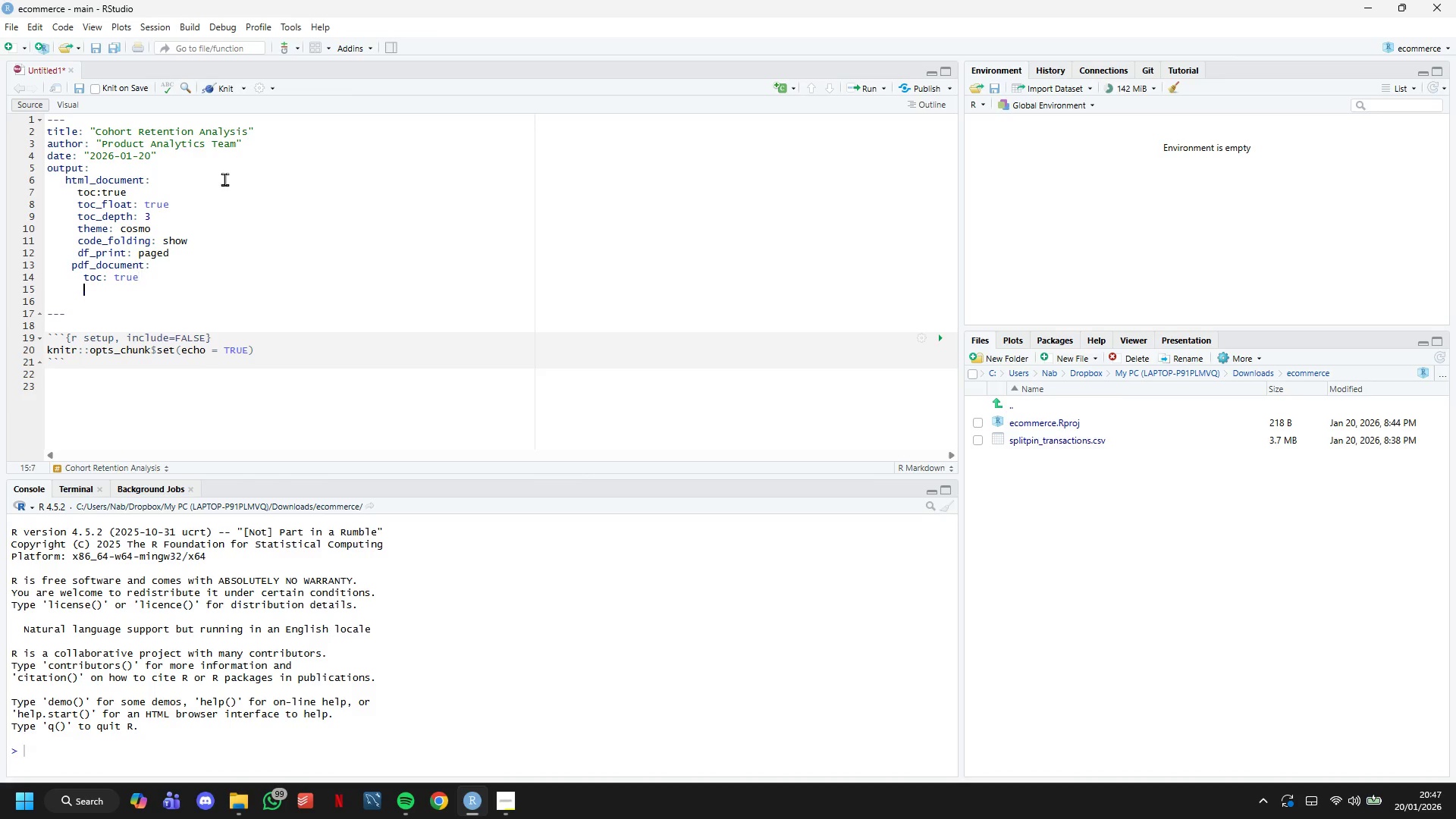 
key(Enter)
 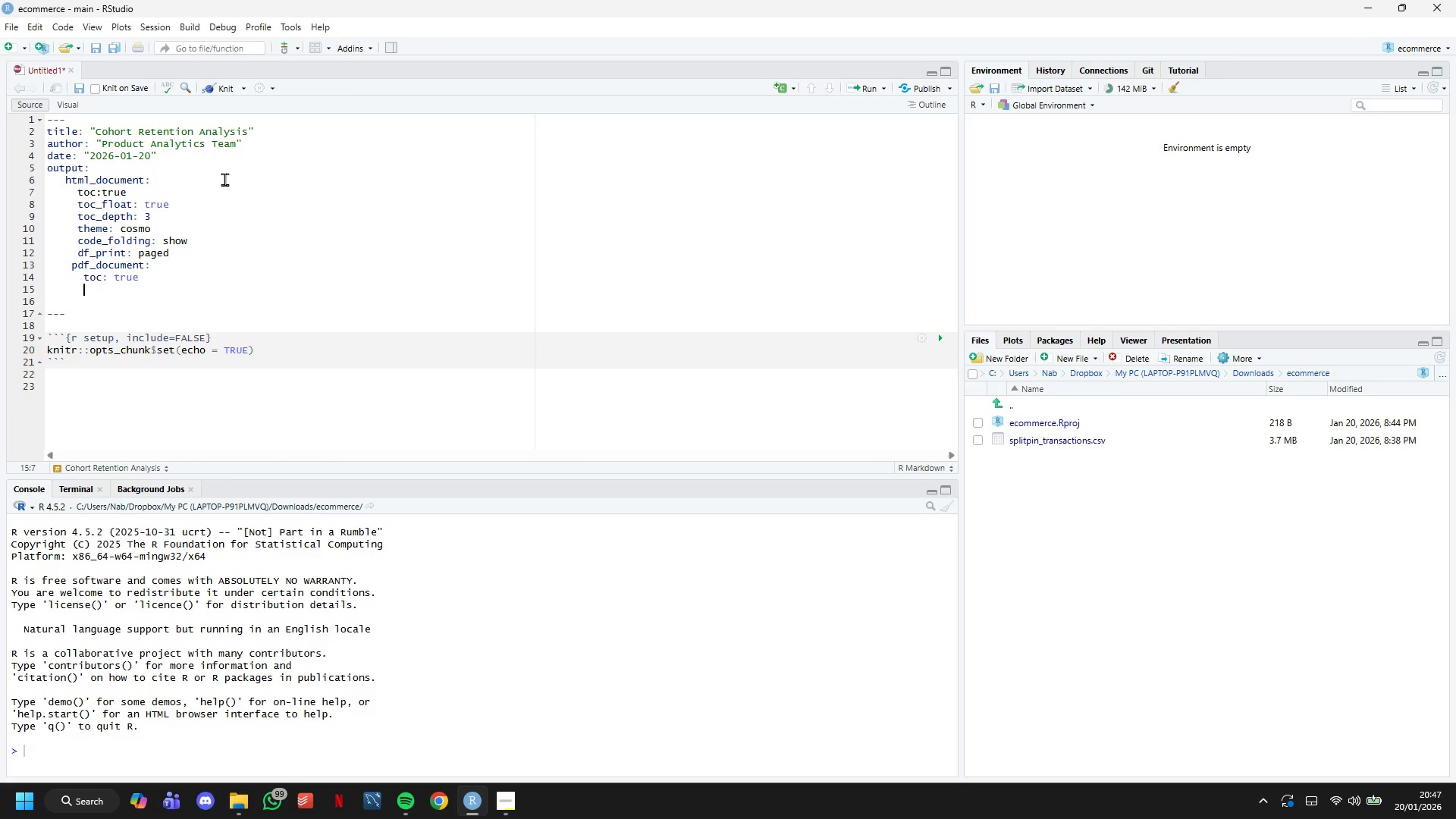 
type(number_sections: true)
 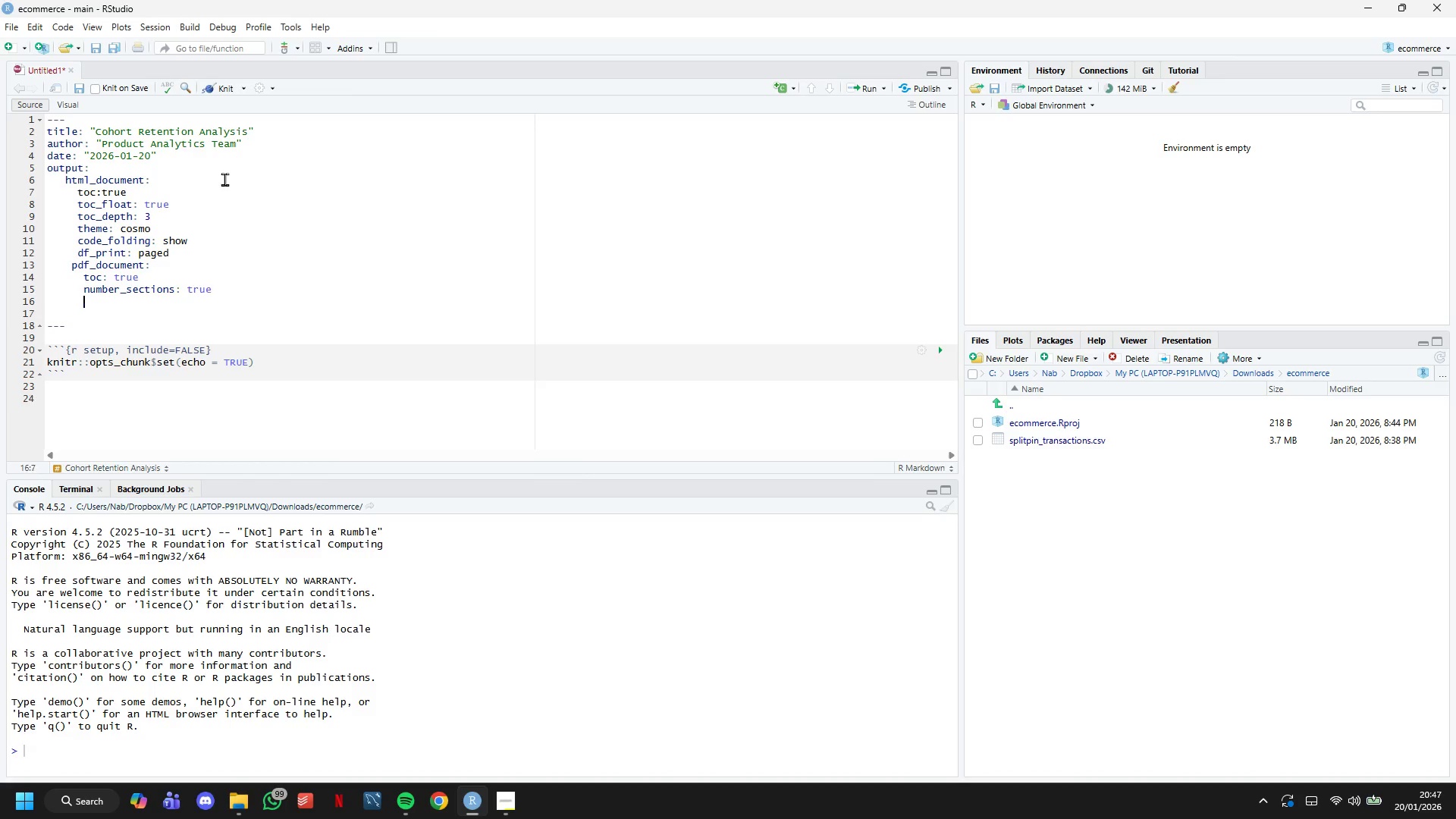 
key(Enter)
 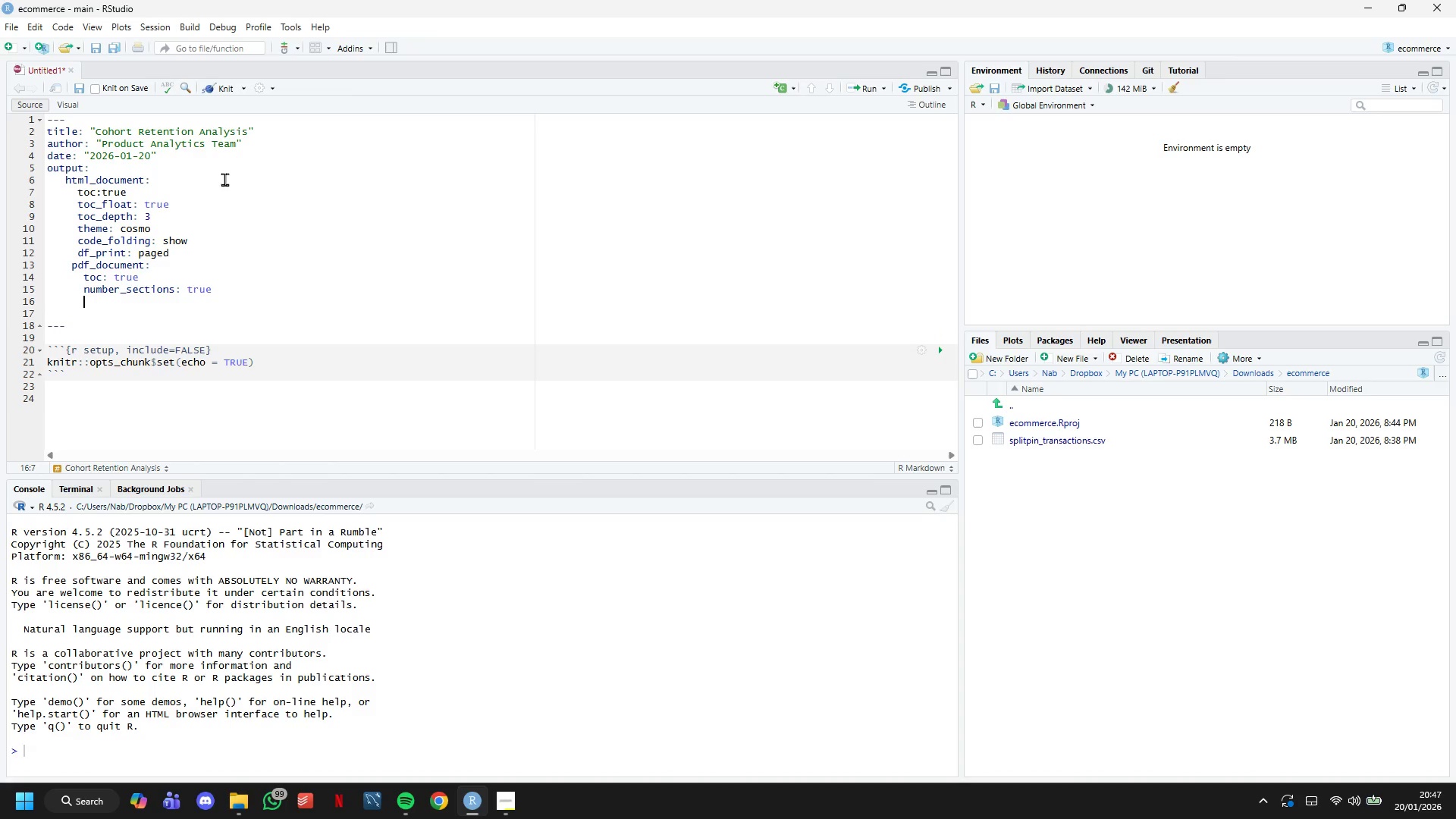 
type(latex_engine: c)
key(Backspace)
type(xelatex)
 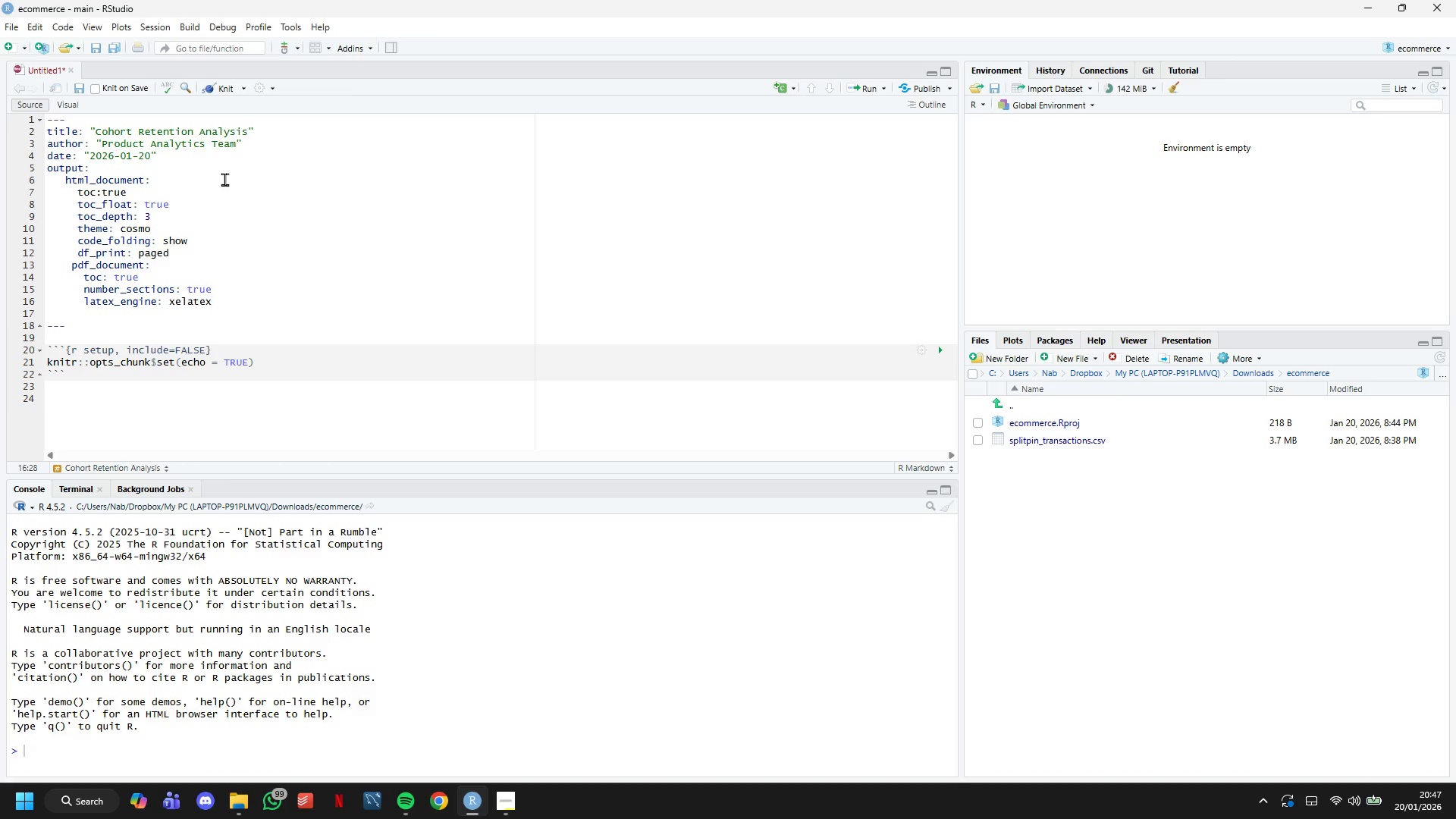 
key(ArrowDown)
 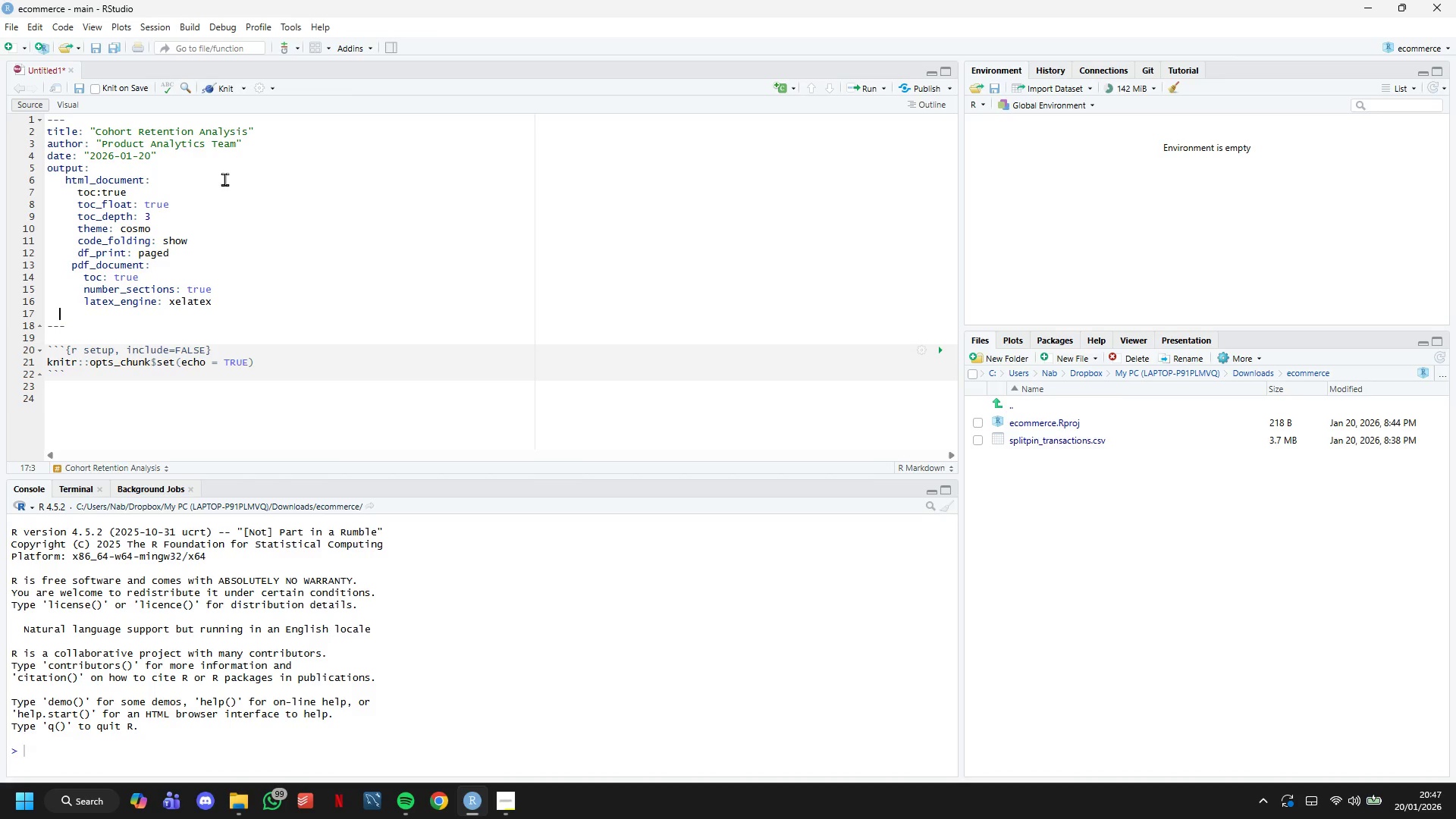 
key(ArrowDown)
 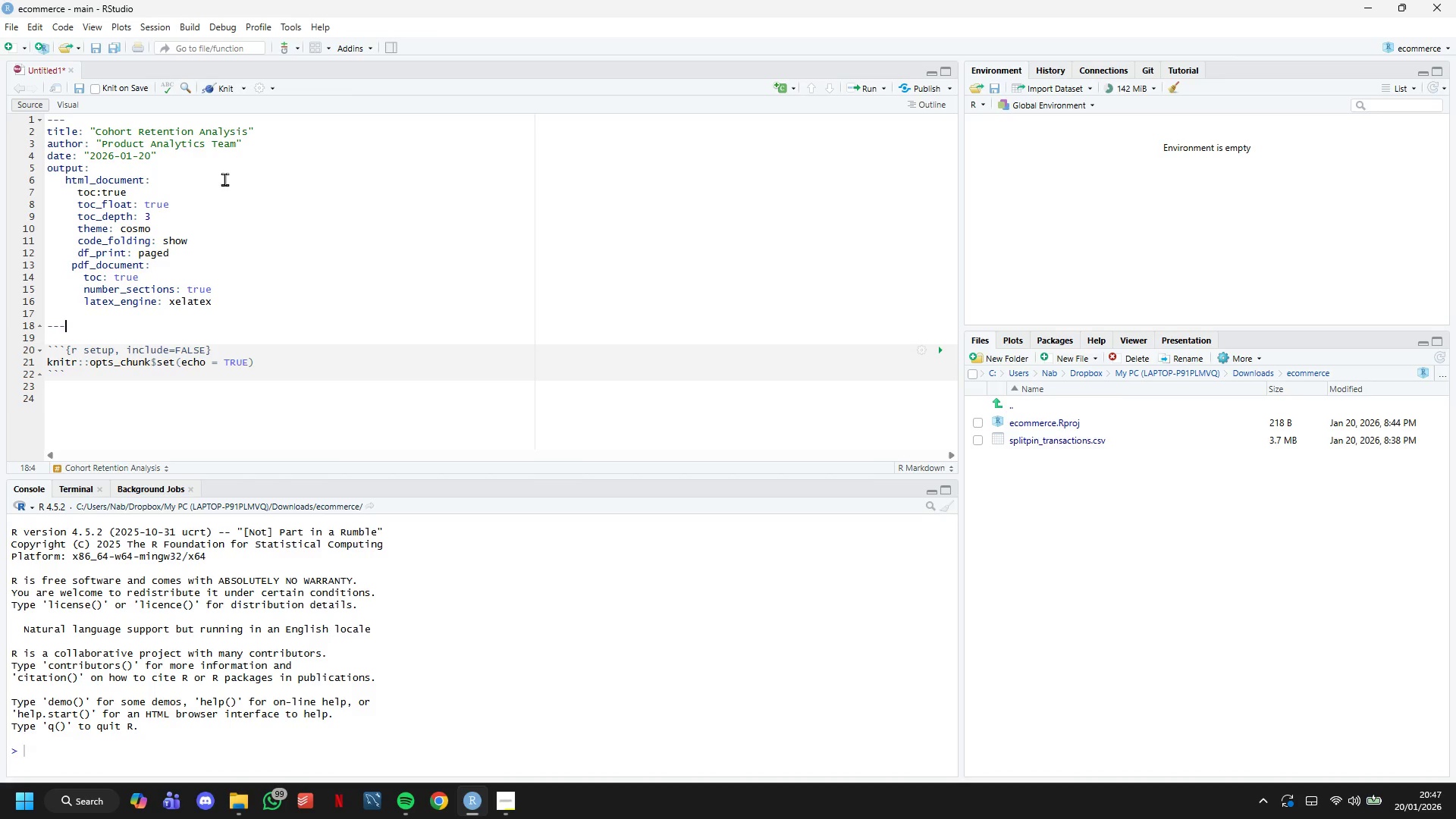 
key(ArrowDown)
 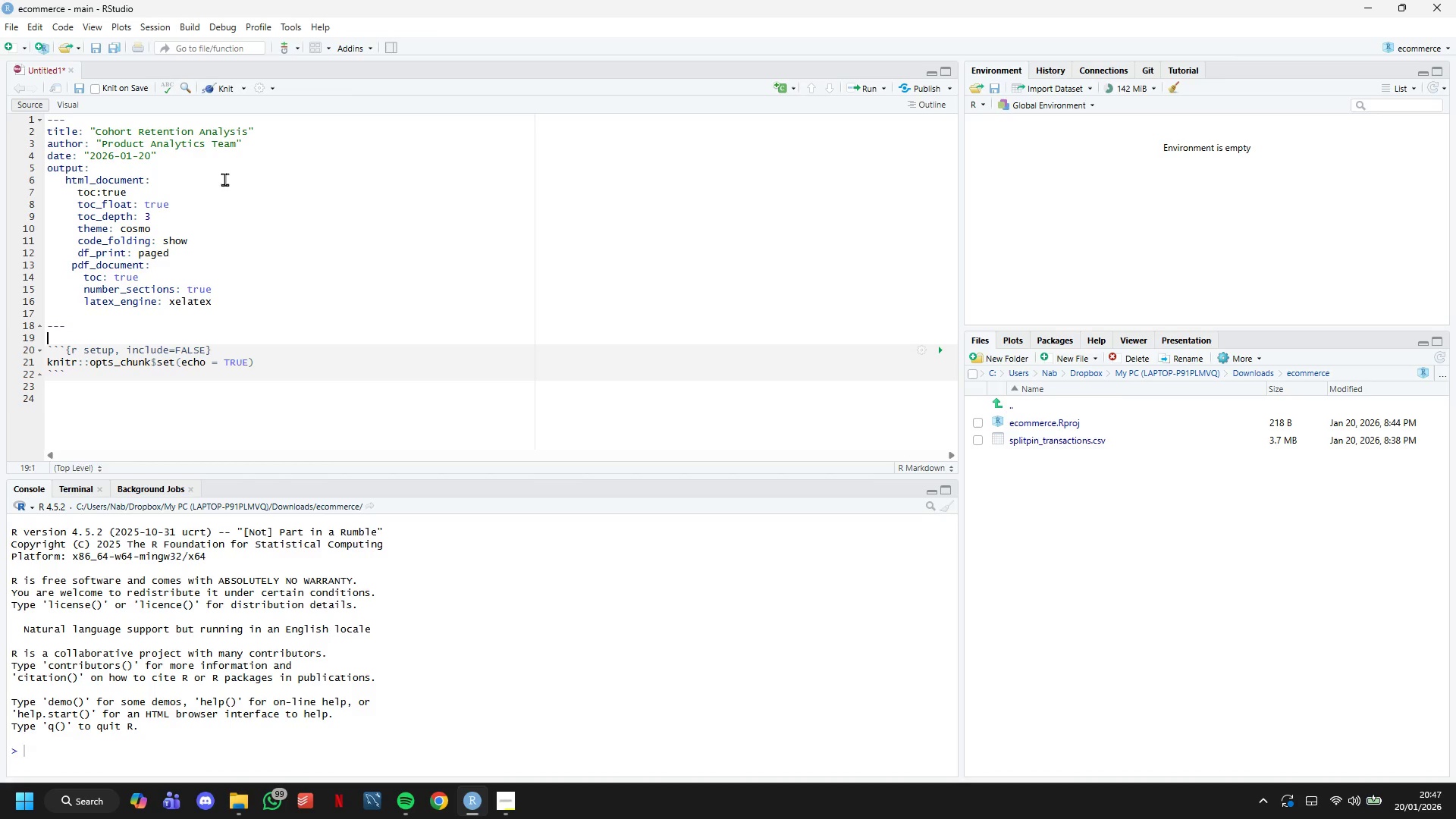 
hold_key(key=ArrowRight, duration=0.78)
 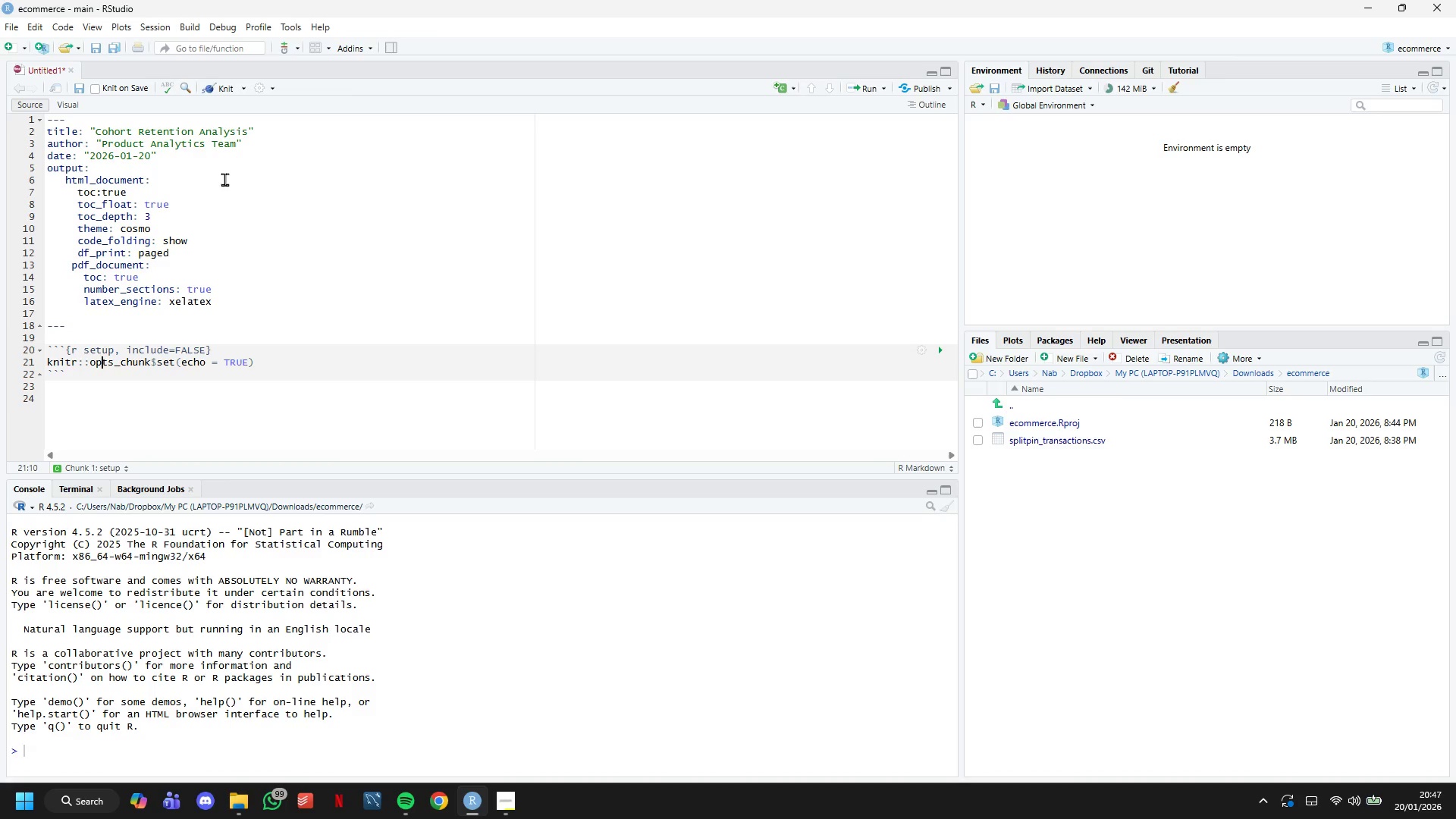 
key(ArrowDown)
 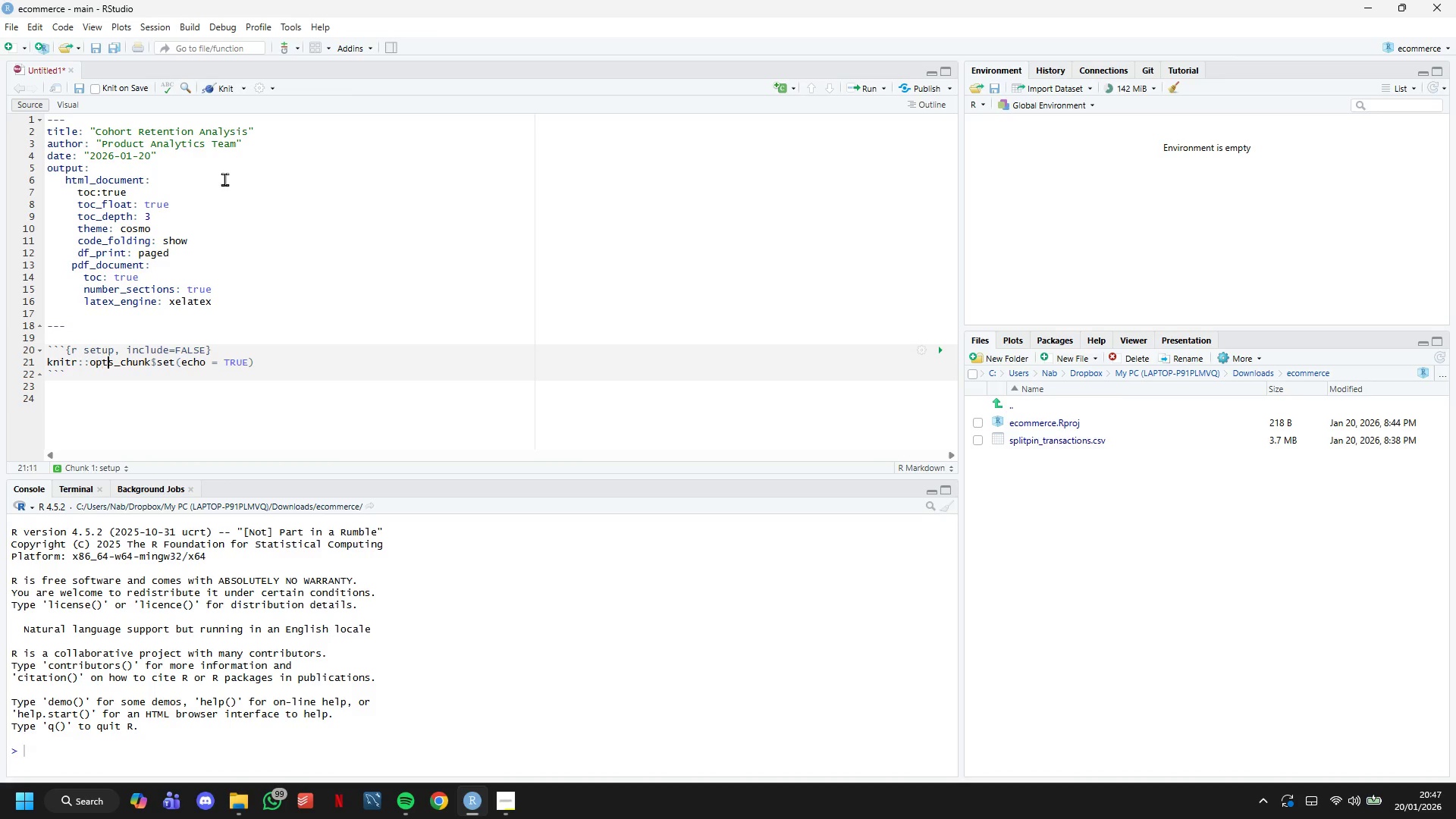 
hold_key(key=ArrowRight, duration=0.89)
 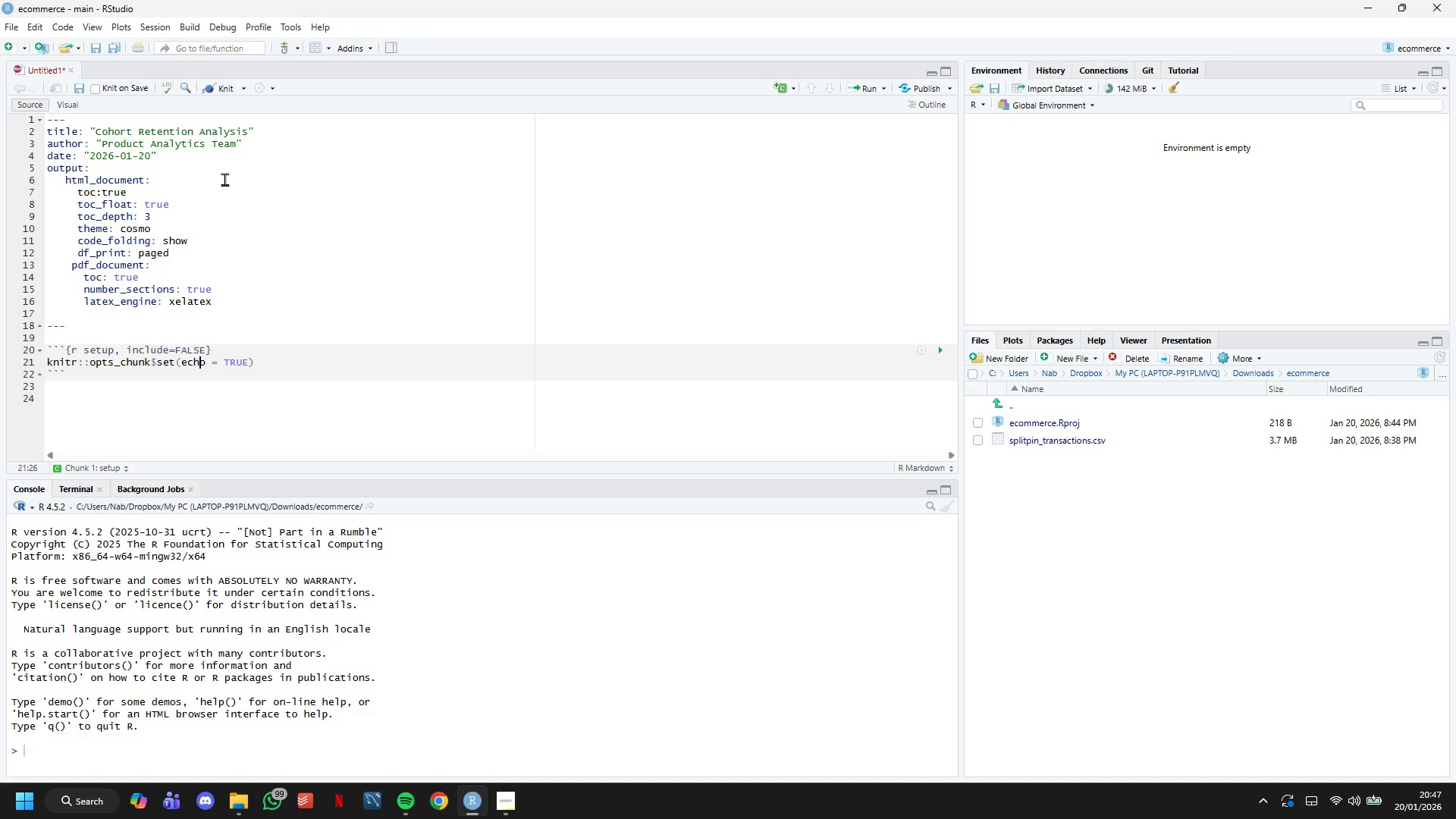 
hold_key(key=ArrowRight, duration=0.58)
 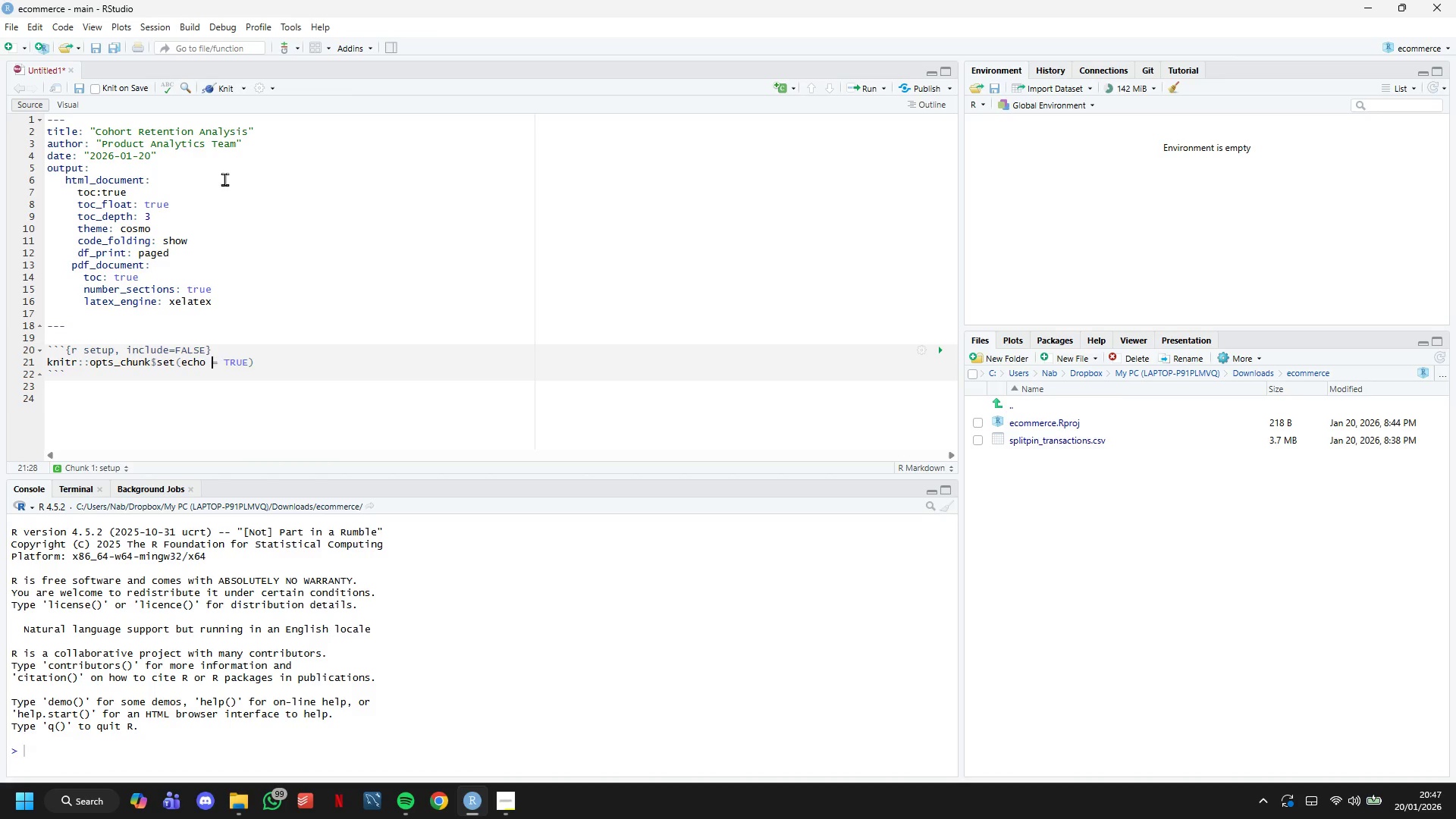 
key(ArrowLeft)
 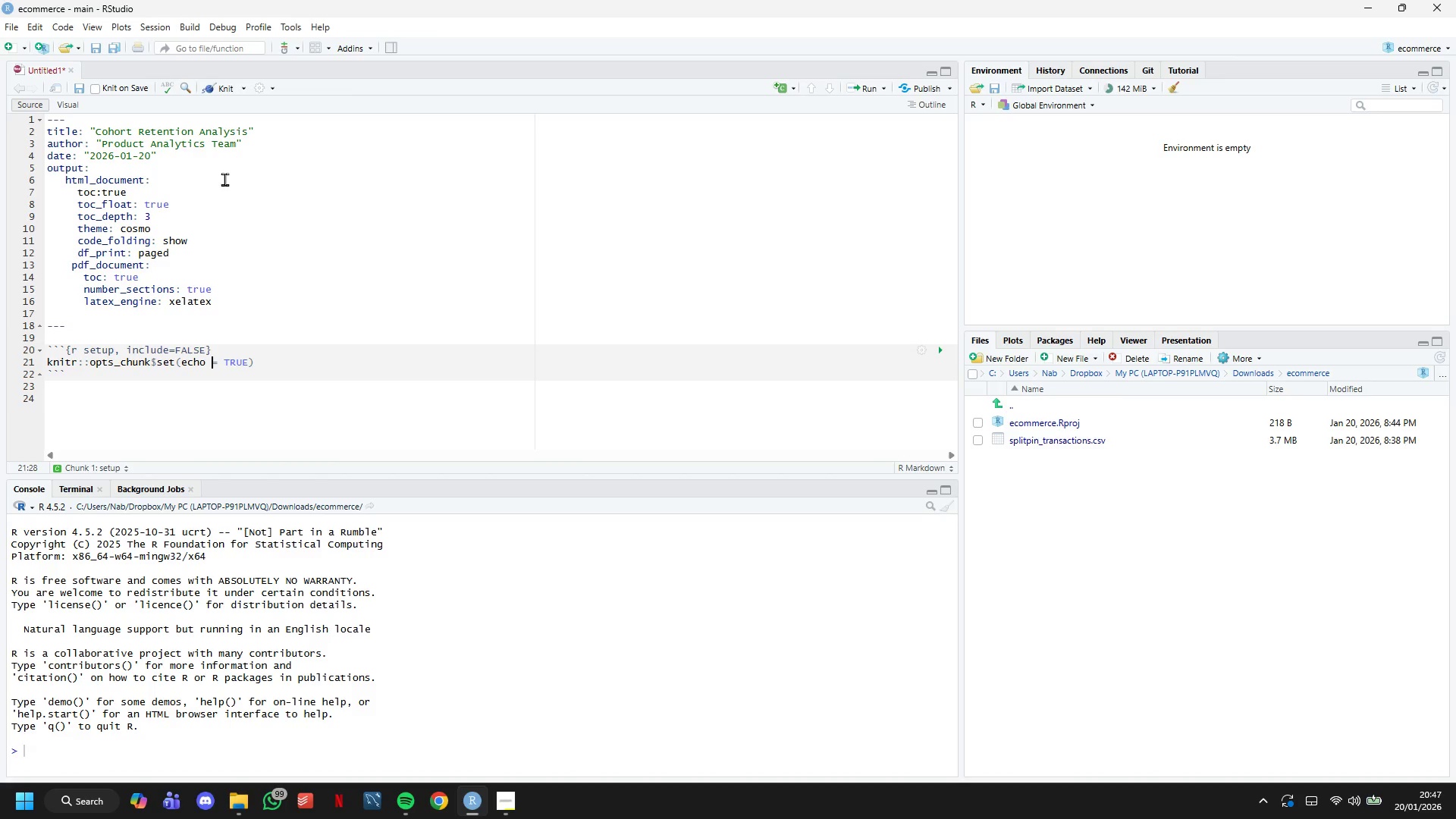 
key(ArrowLeft)
 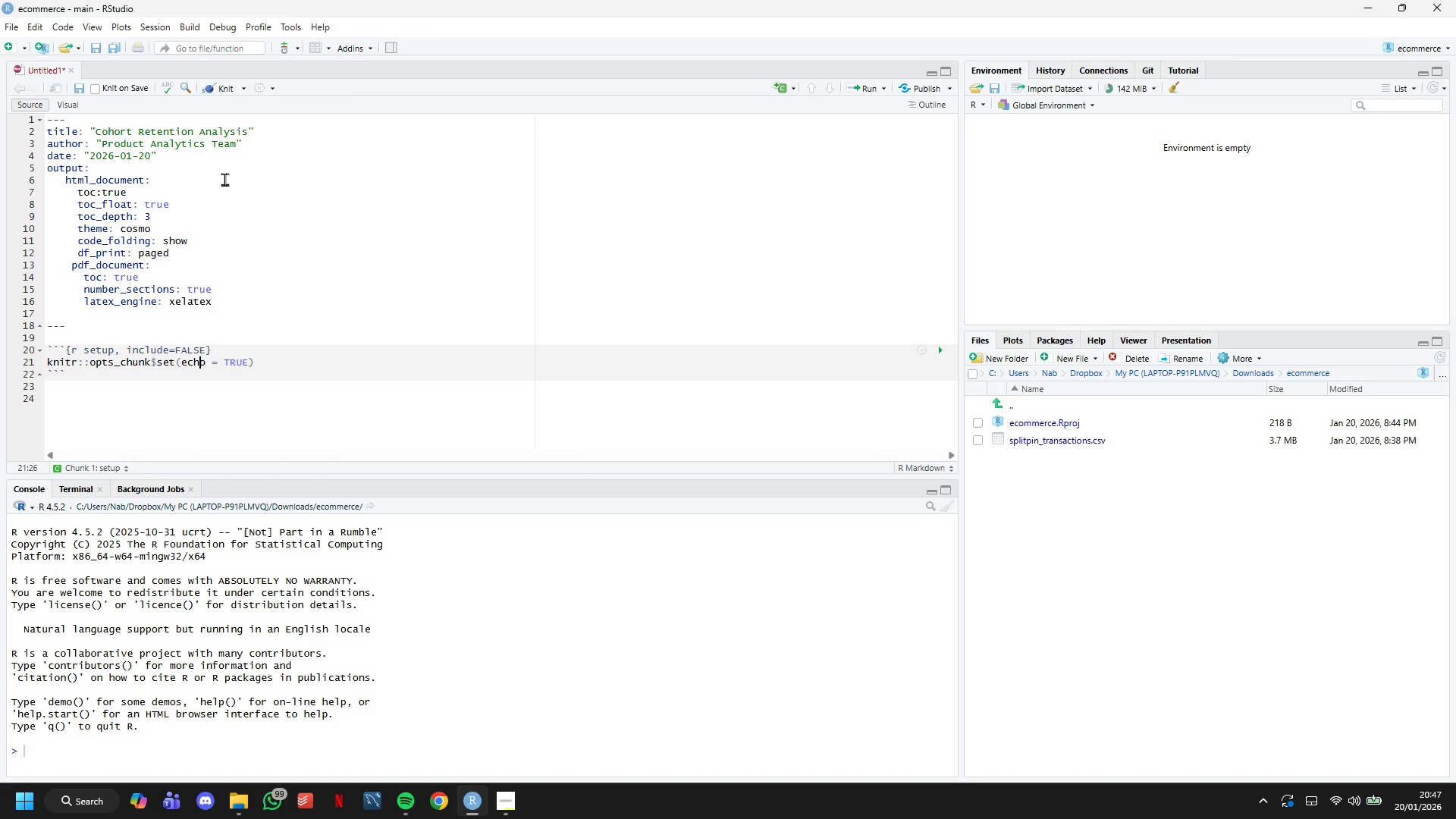 
key(ArrowLeft)
 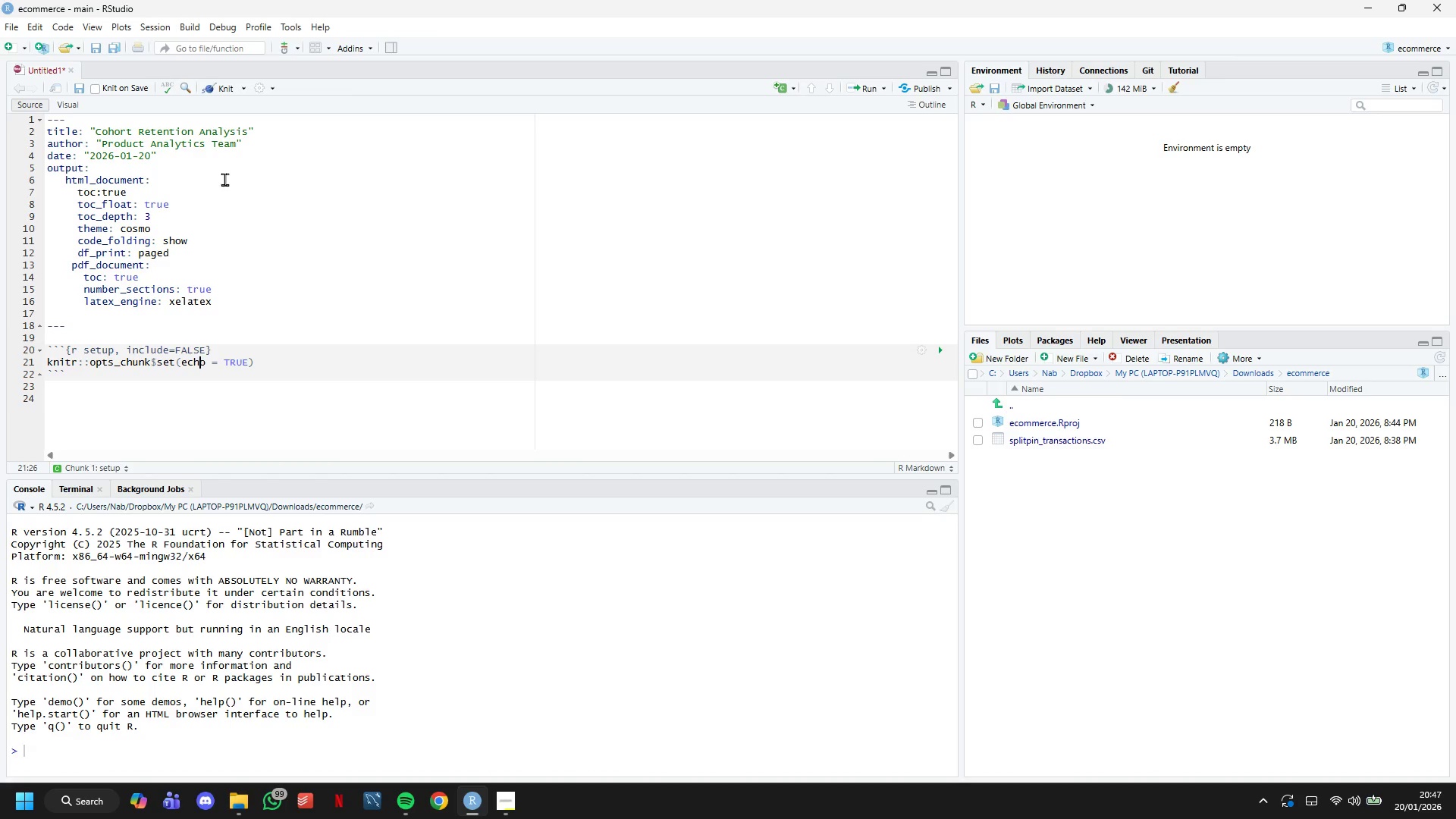 
key(ArrowLeft)
 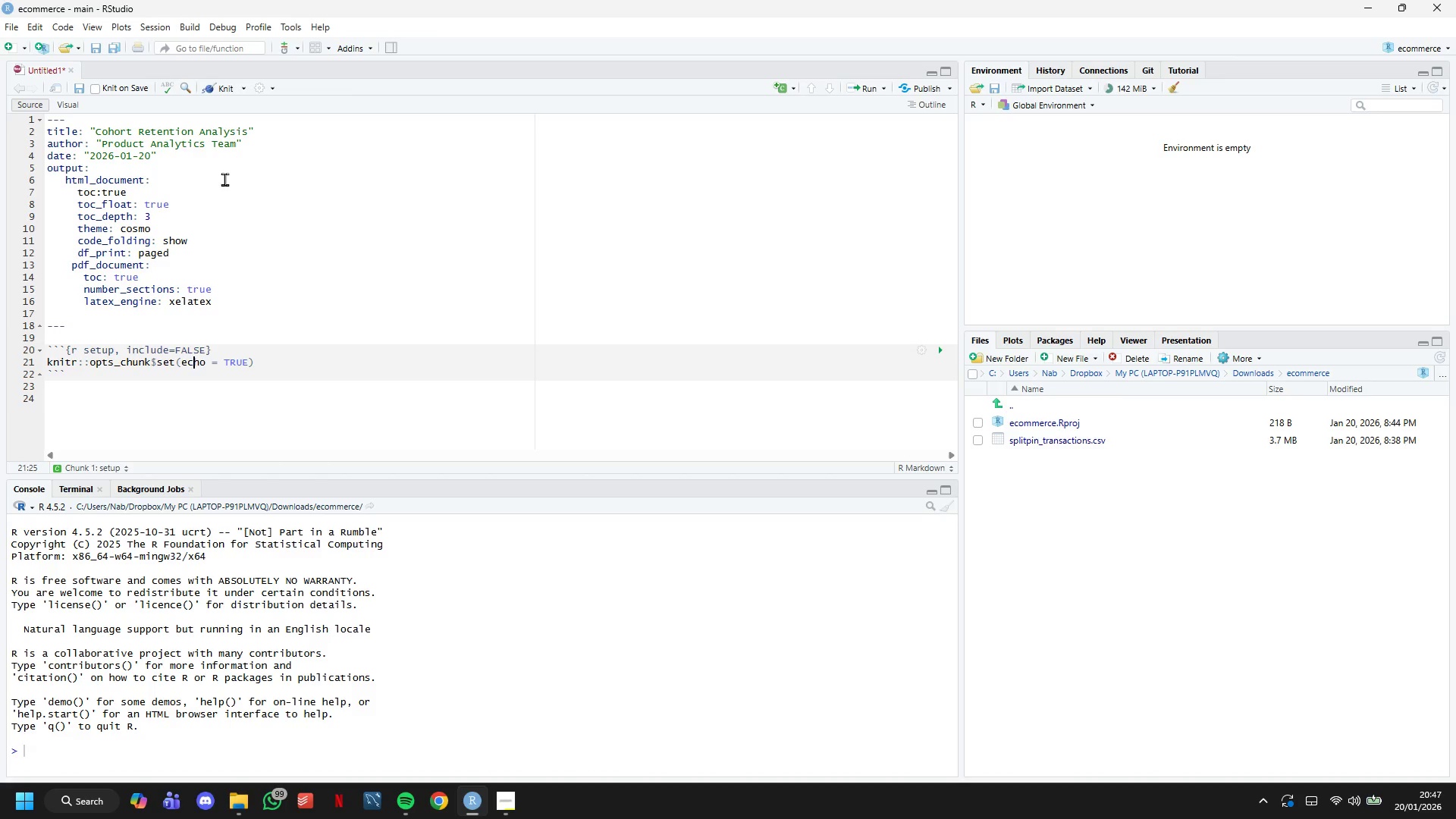 
key(ArrowLeft)
 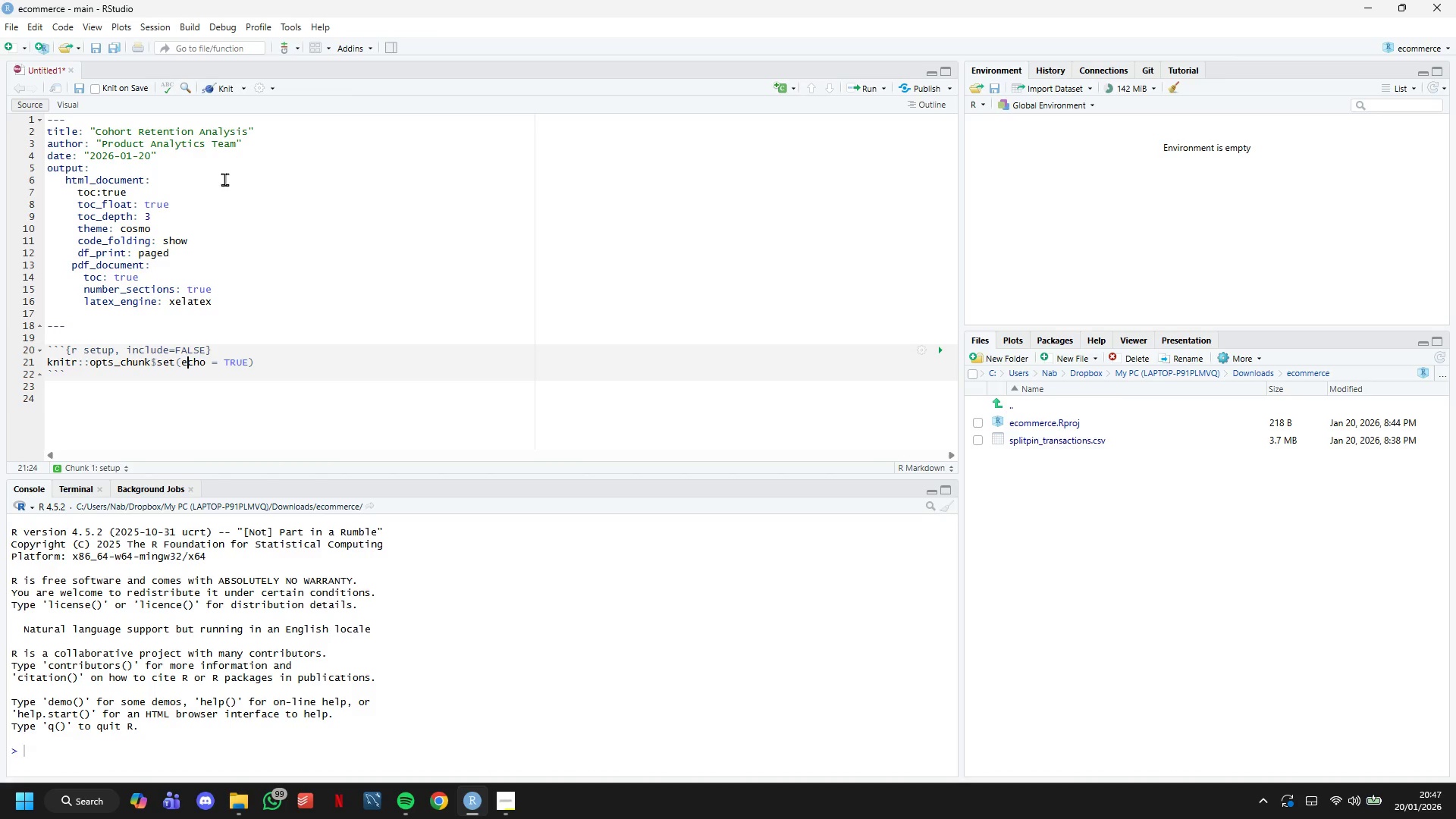 
key(ArrowLeft)
 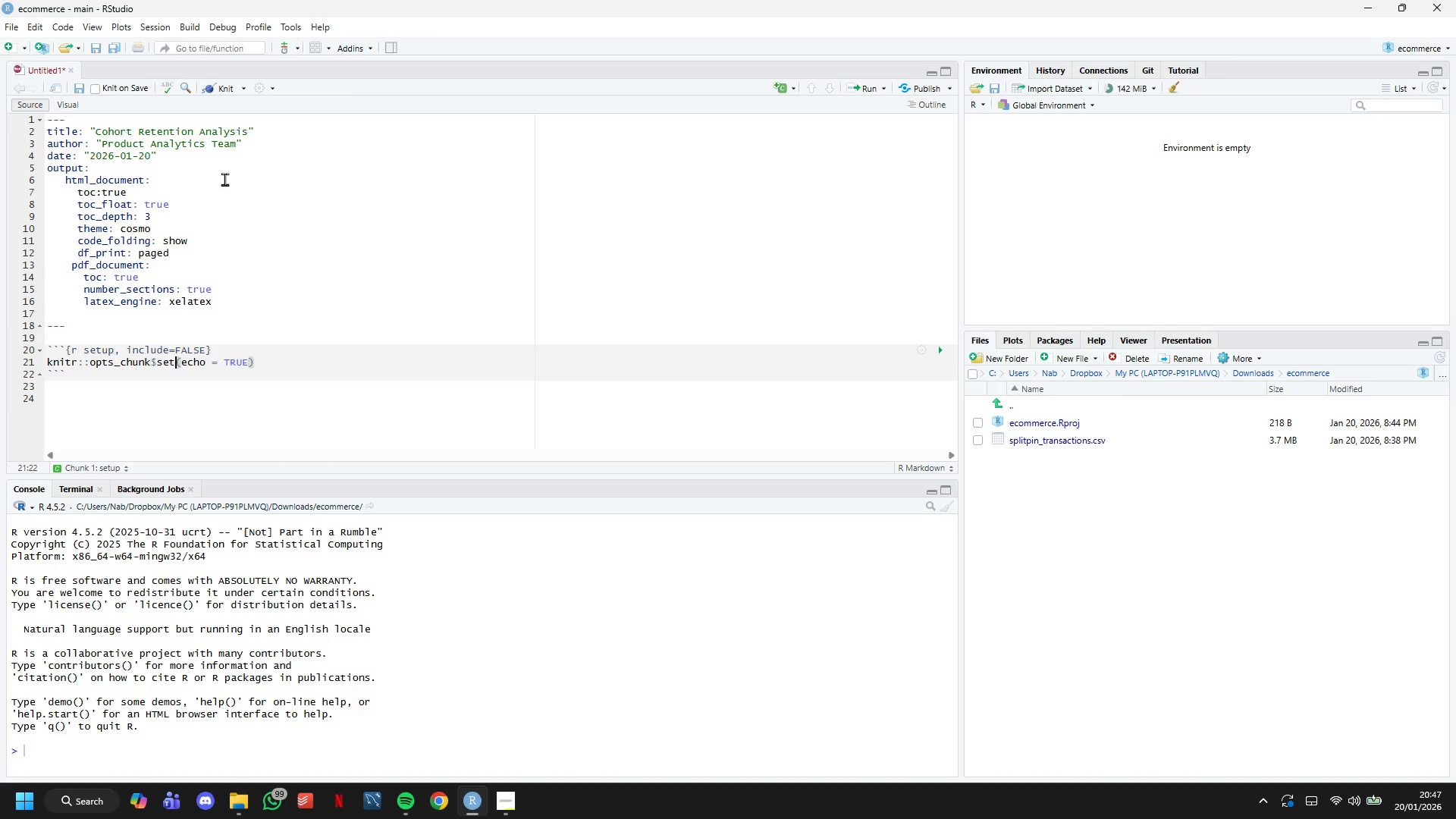 
key(ArrowLeft)
 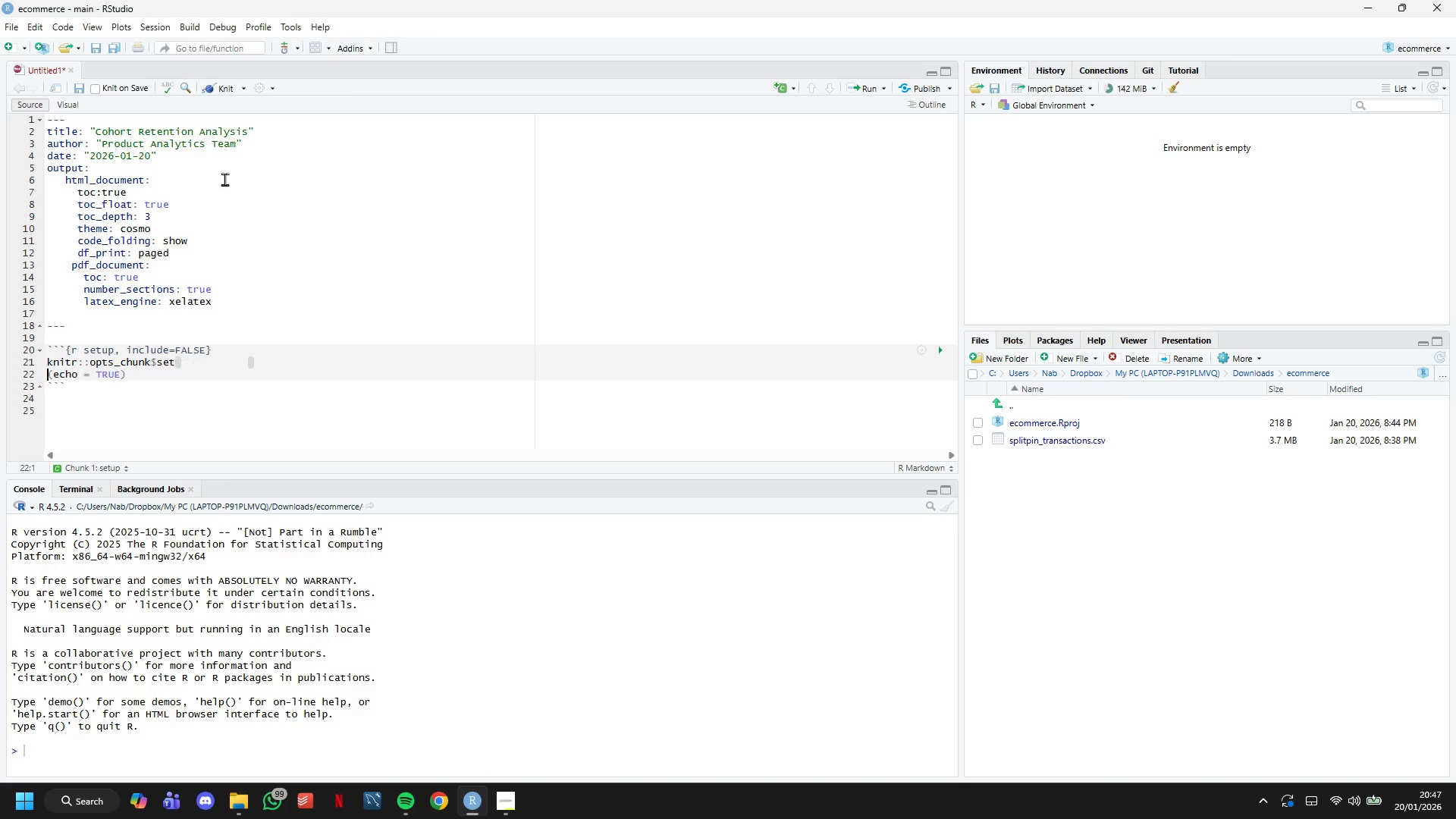 
key(Enter)
 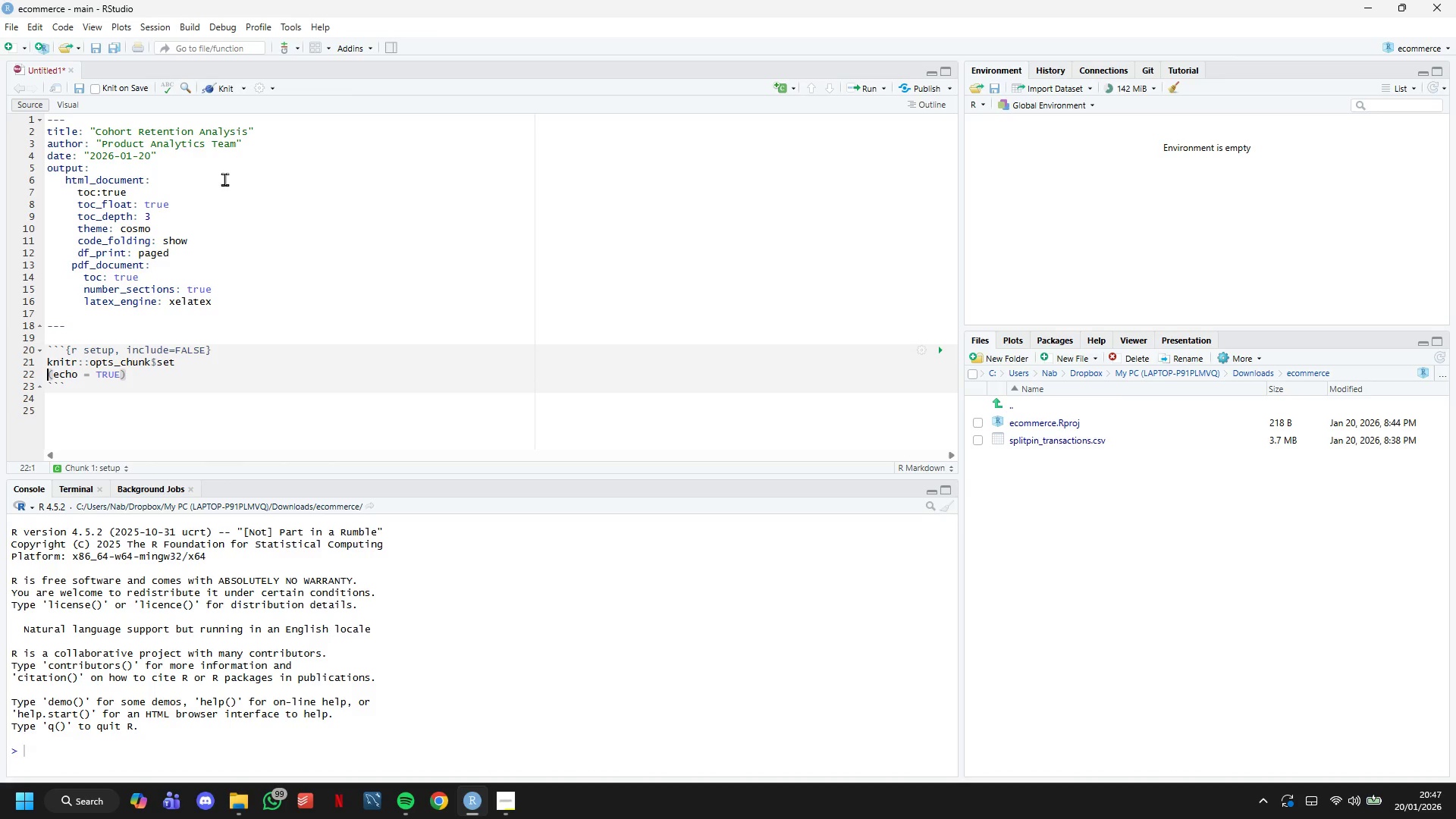 
key(Backspace)
 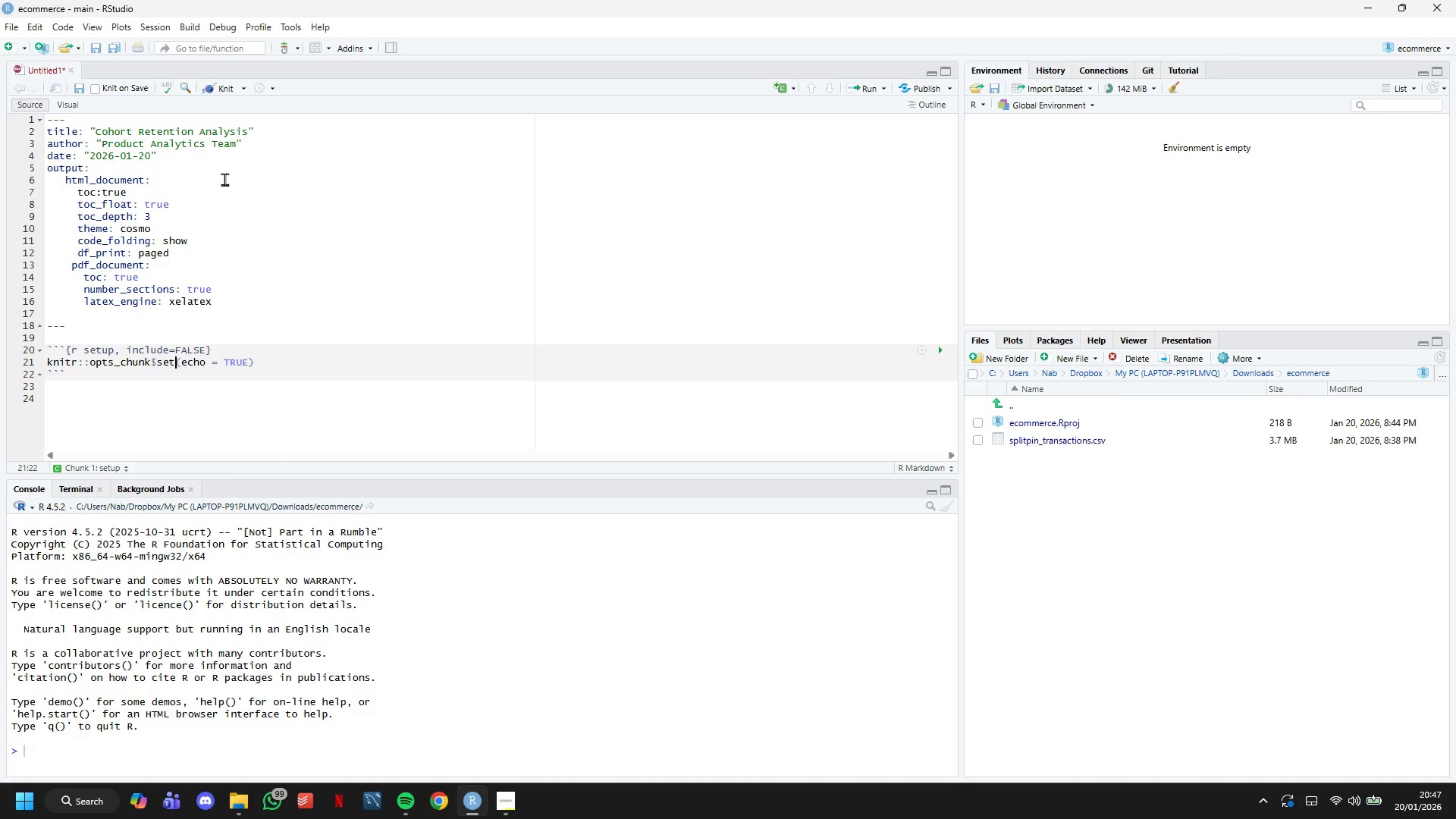 
key(ArrowRight)
 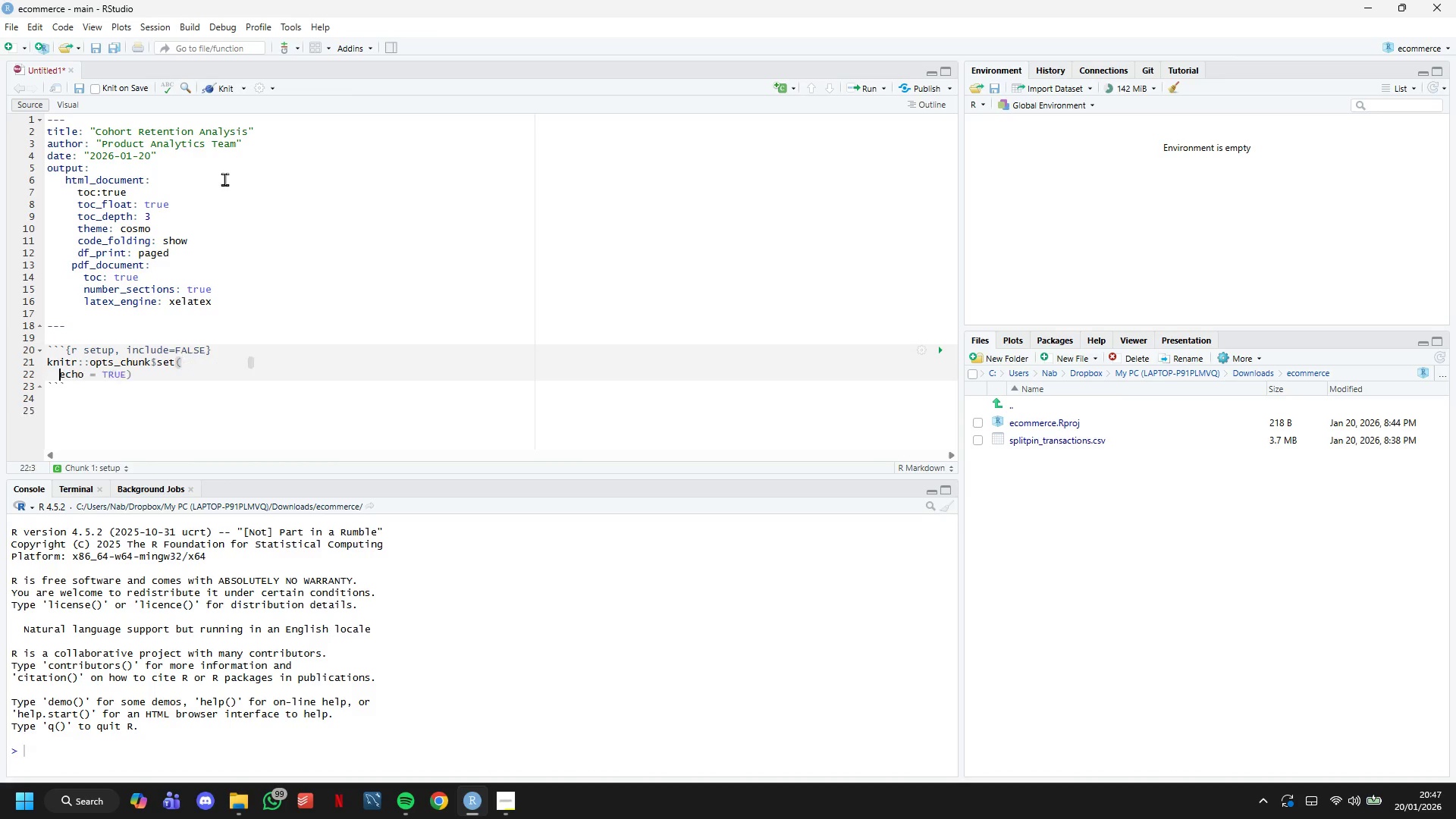 
key(Enter)
 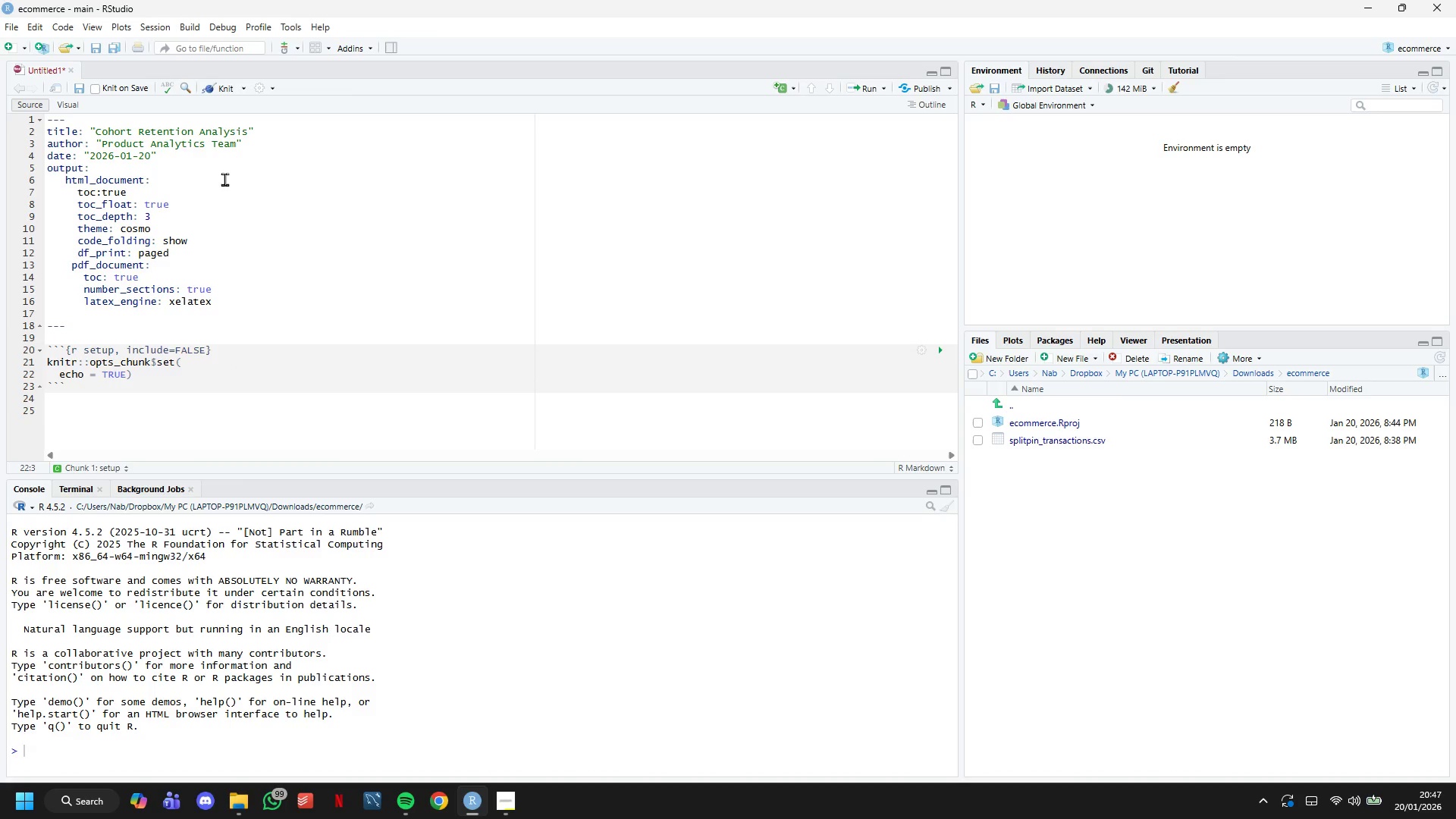 
hold_key(key=ArrowRight, duration=0.75)
 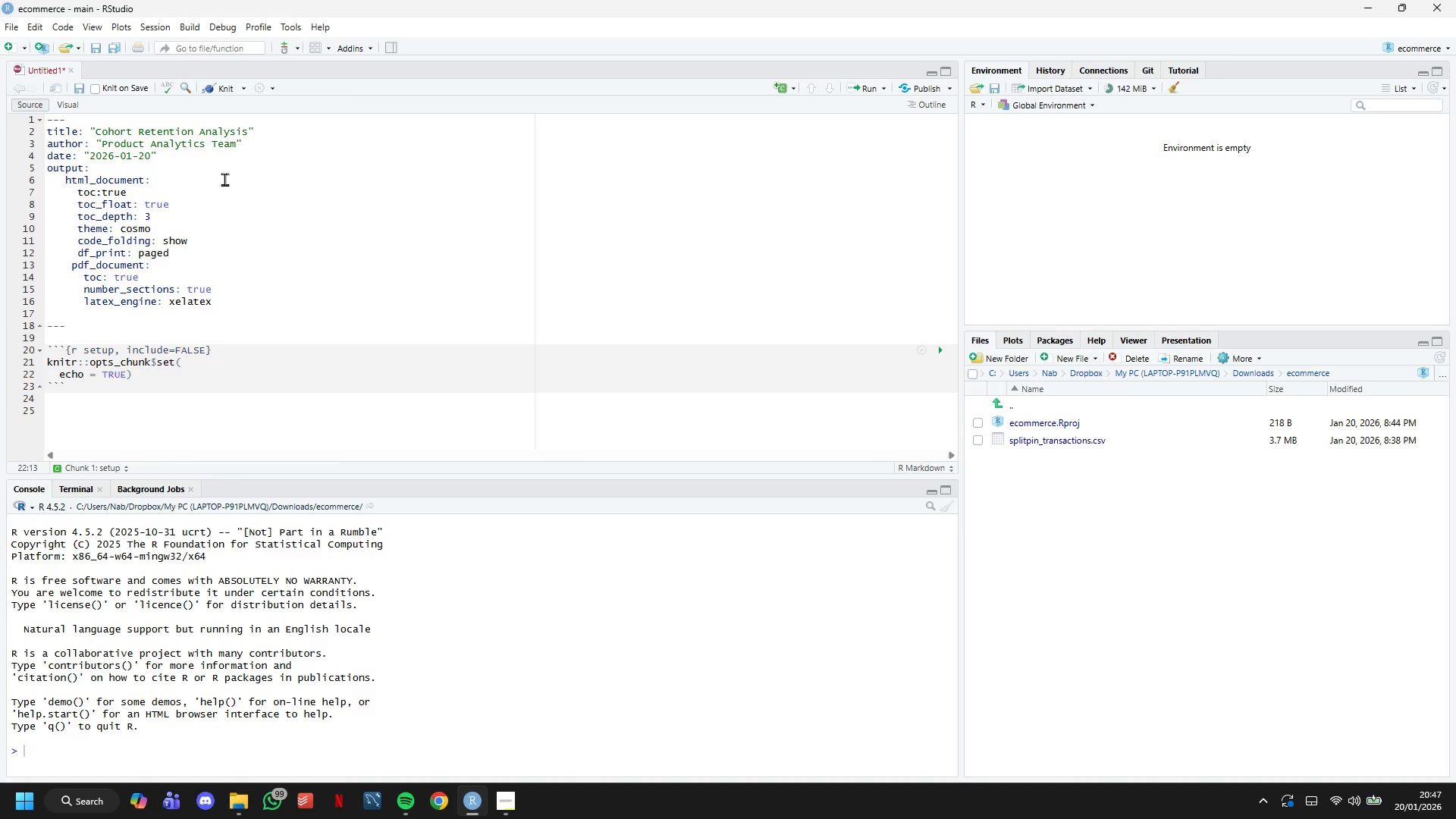 
key(ArrowRight)
 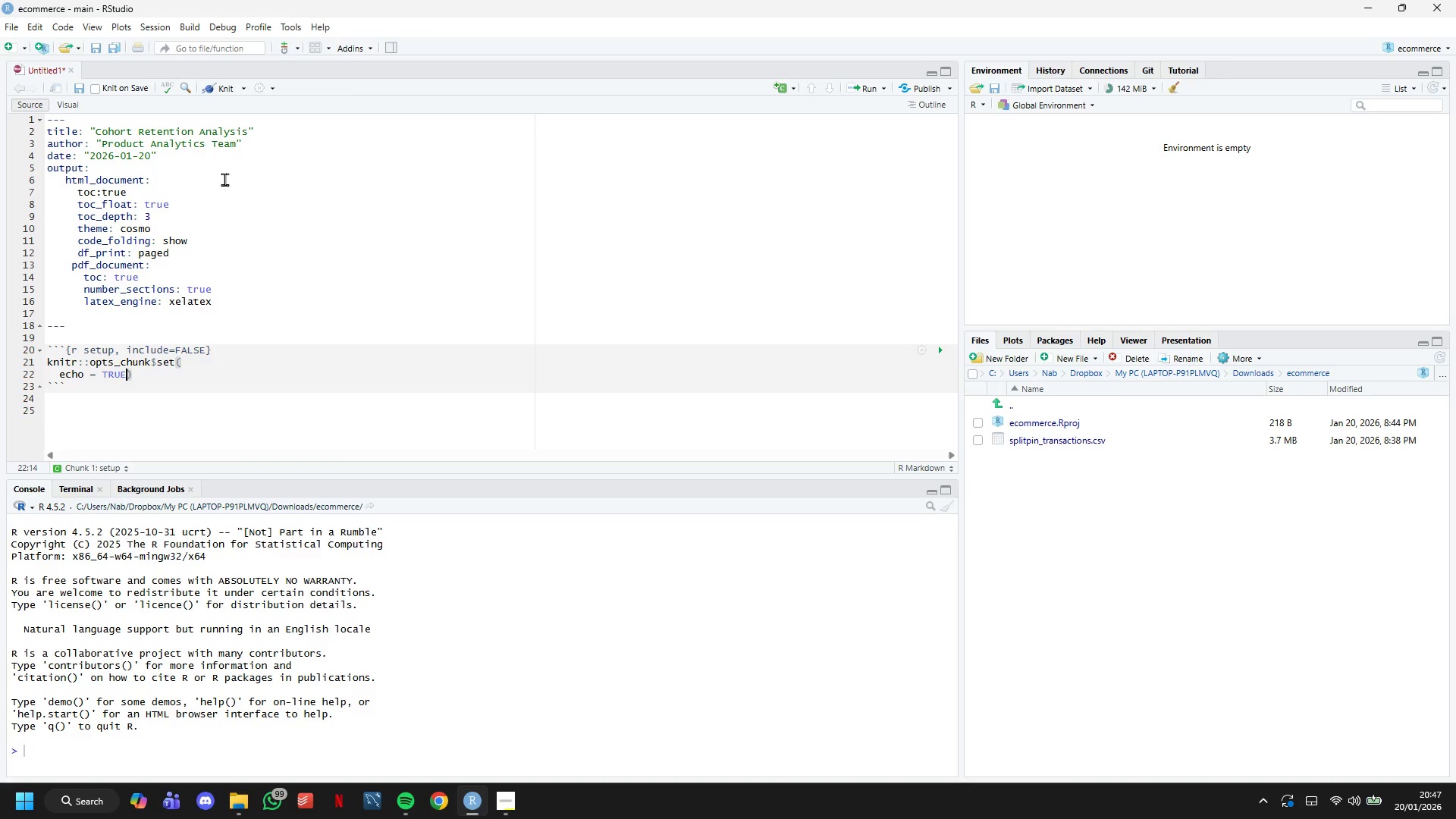 
key(Comma)
 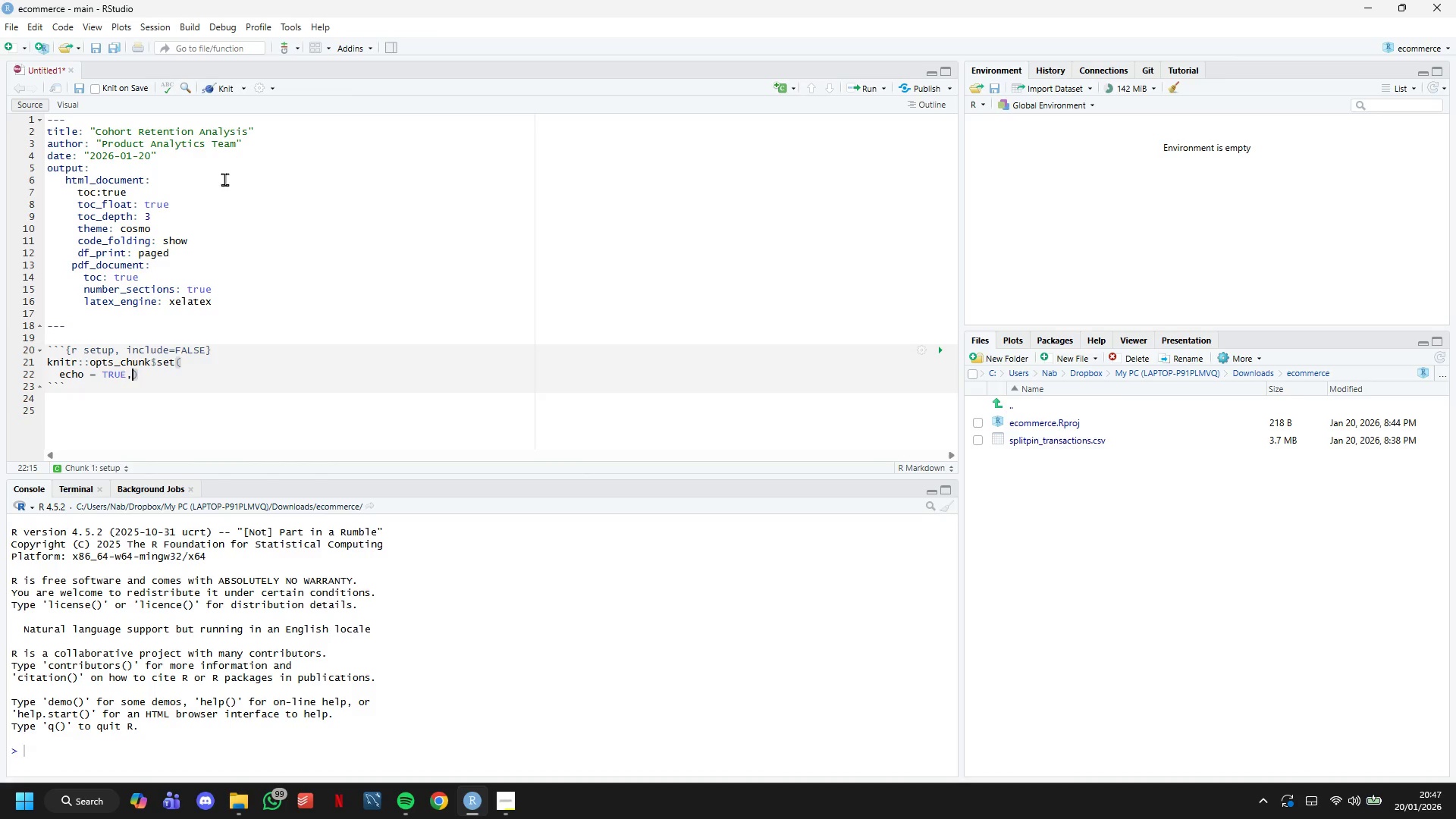 
key(Enter)
 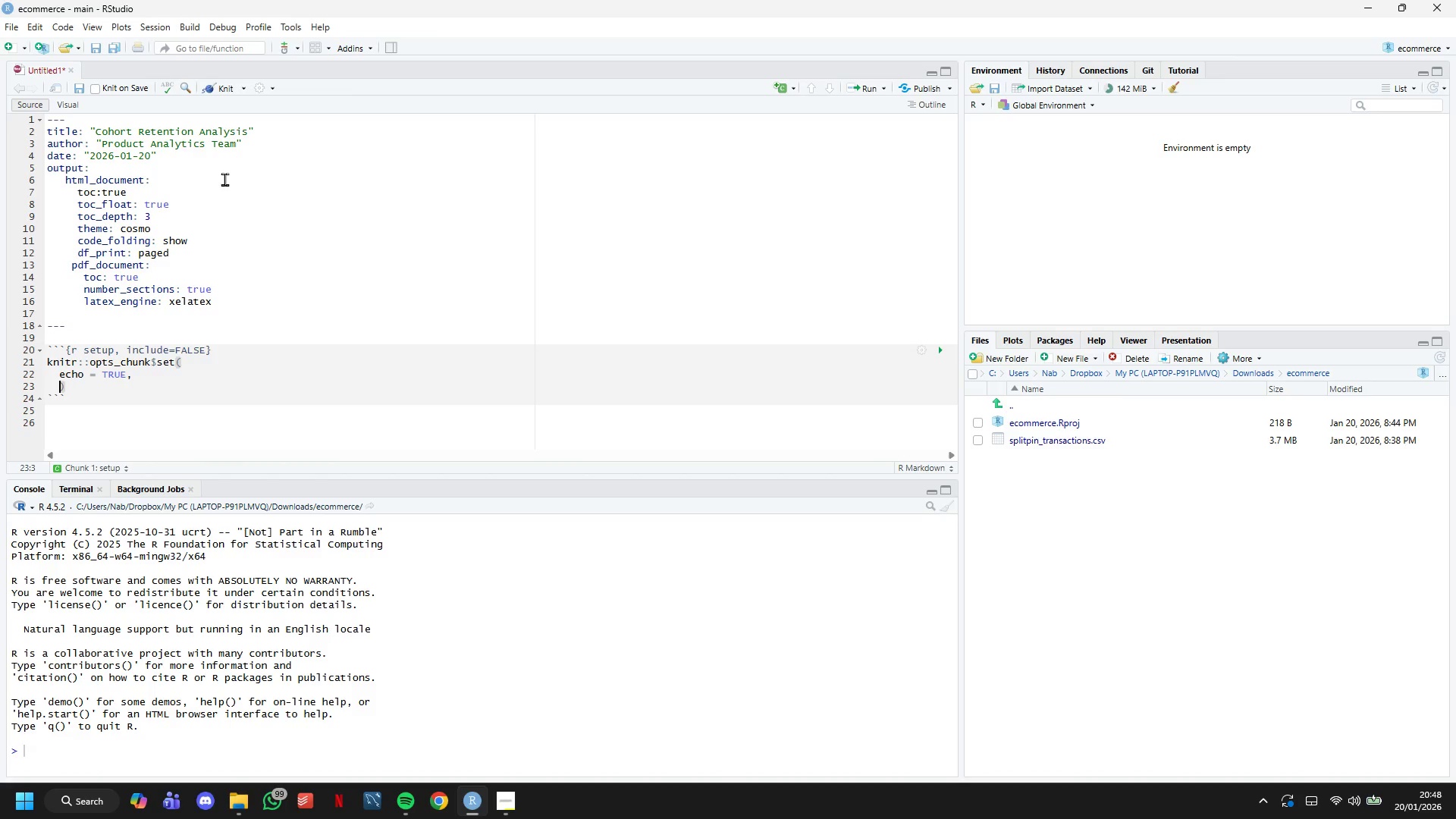 
wait(11.17)
 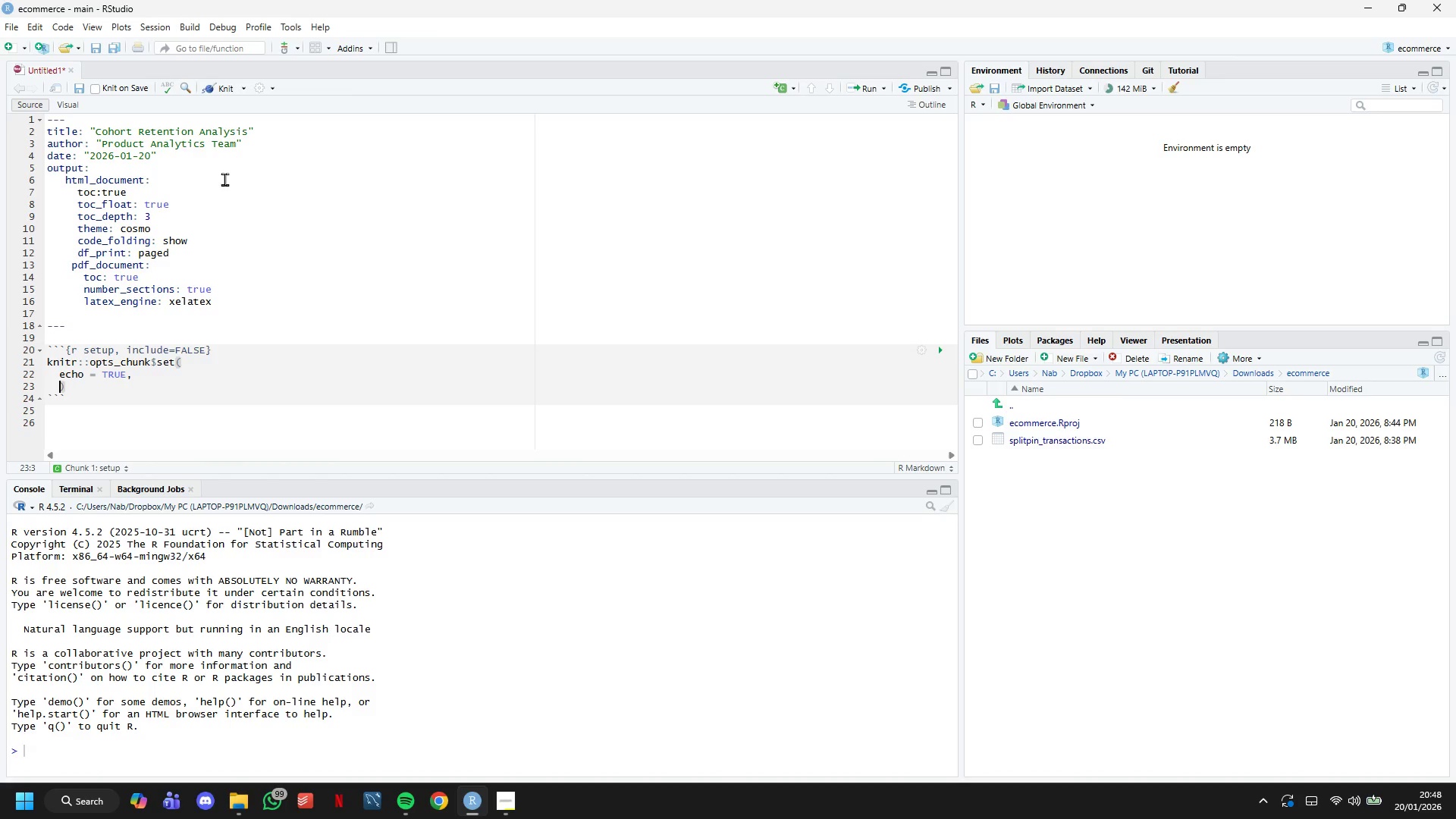 
type(message)
 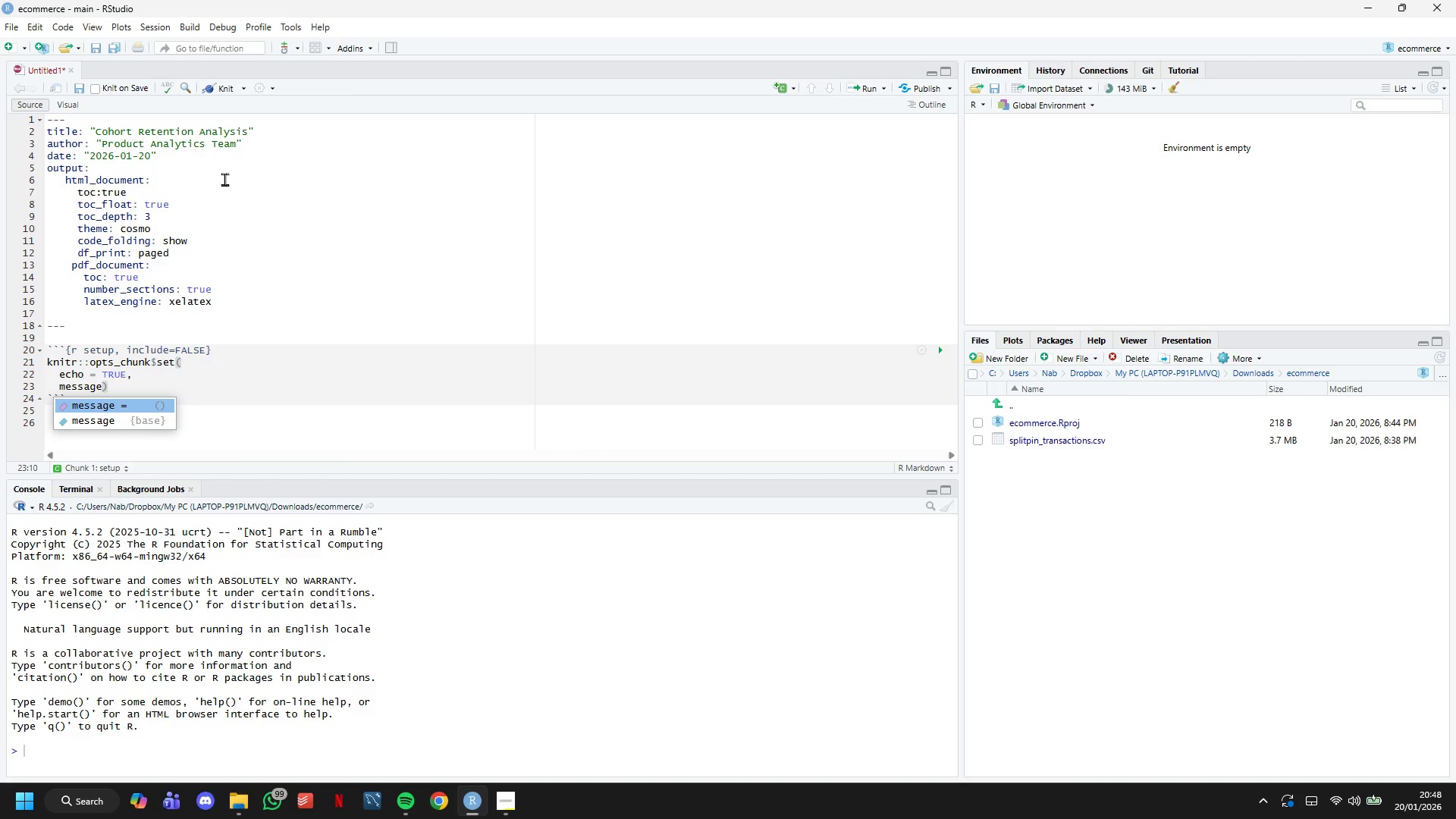 
wait(7.83)
 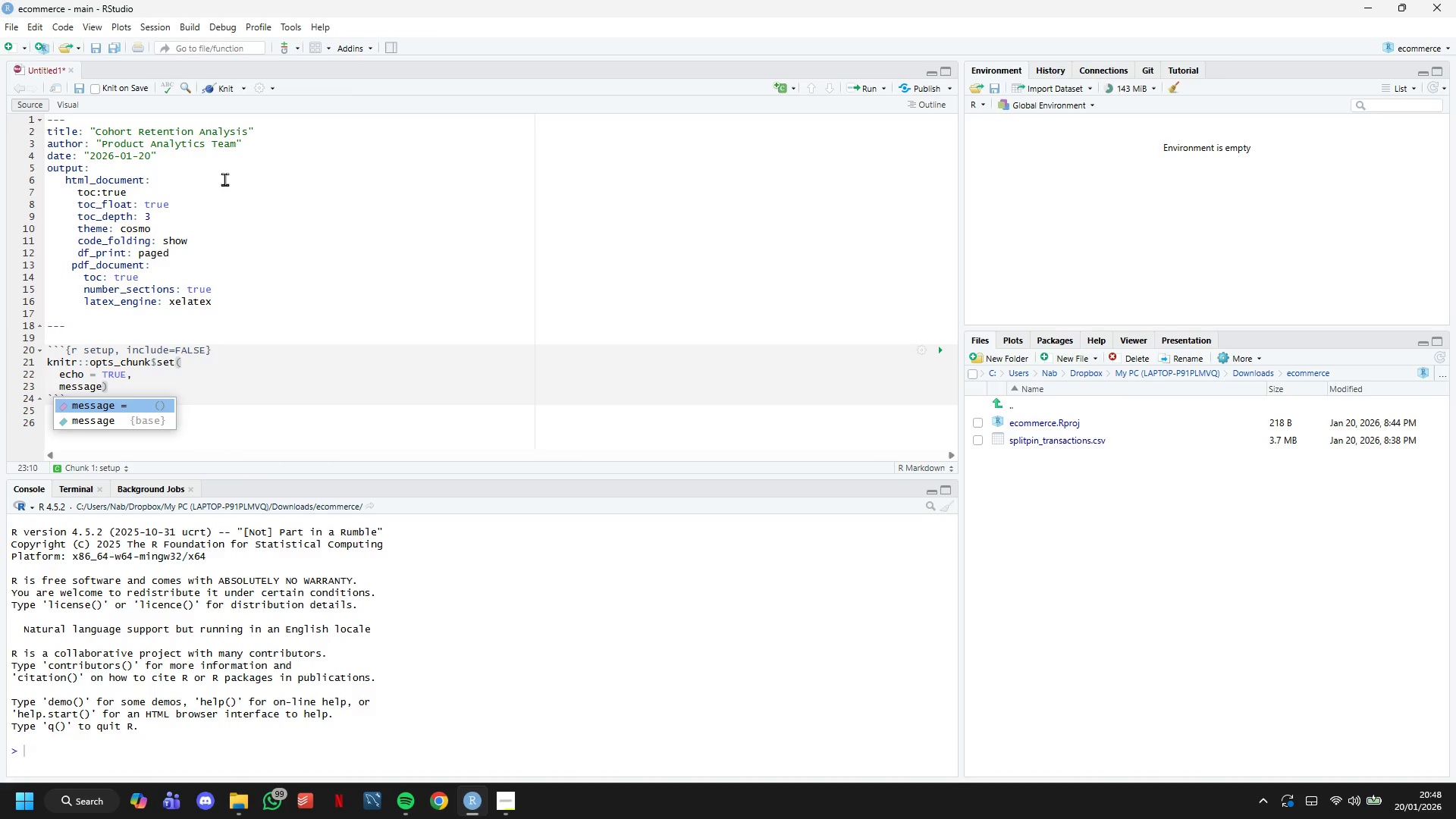 
type( = FALSE,)
 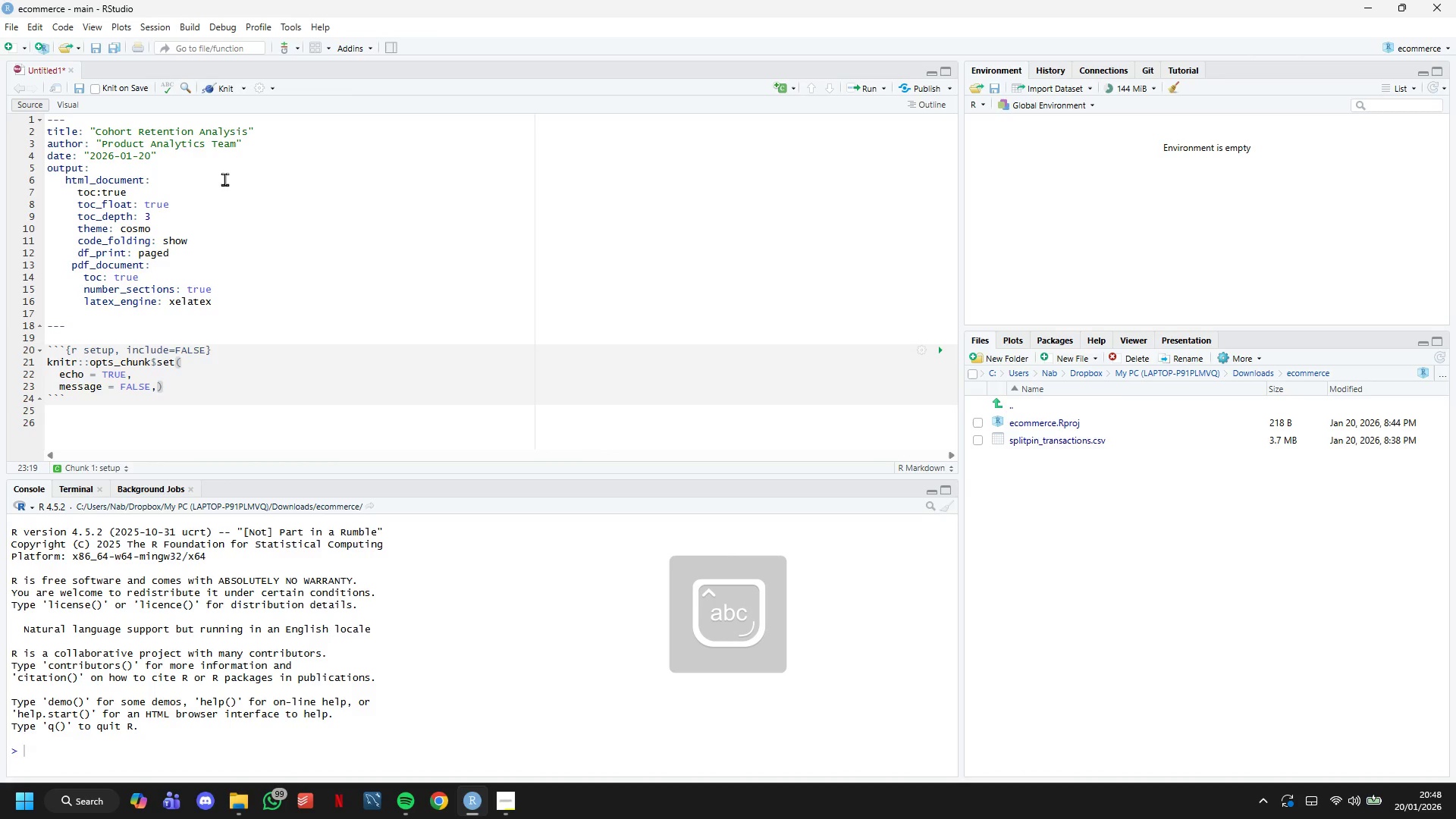 
key(Enter)
 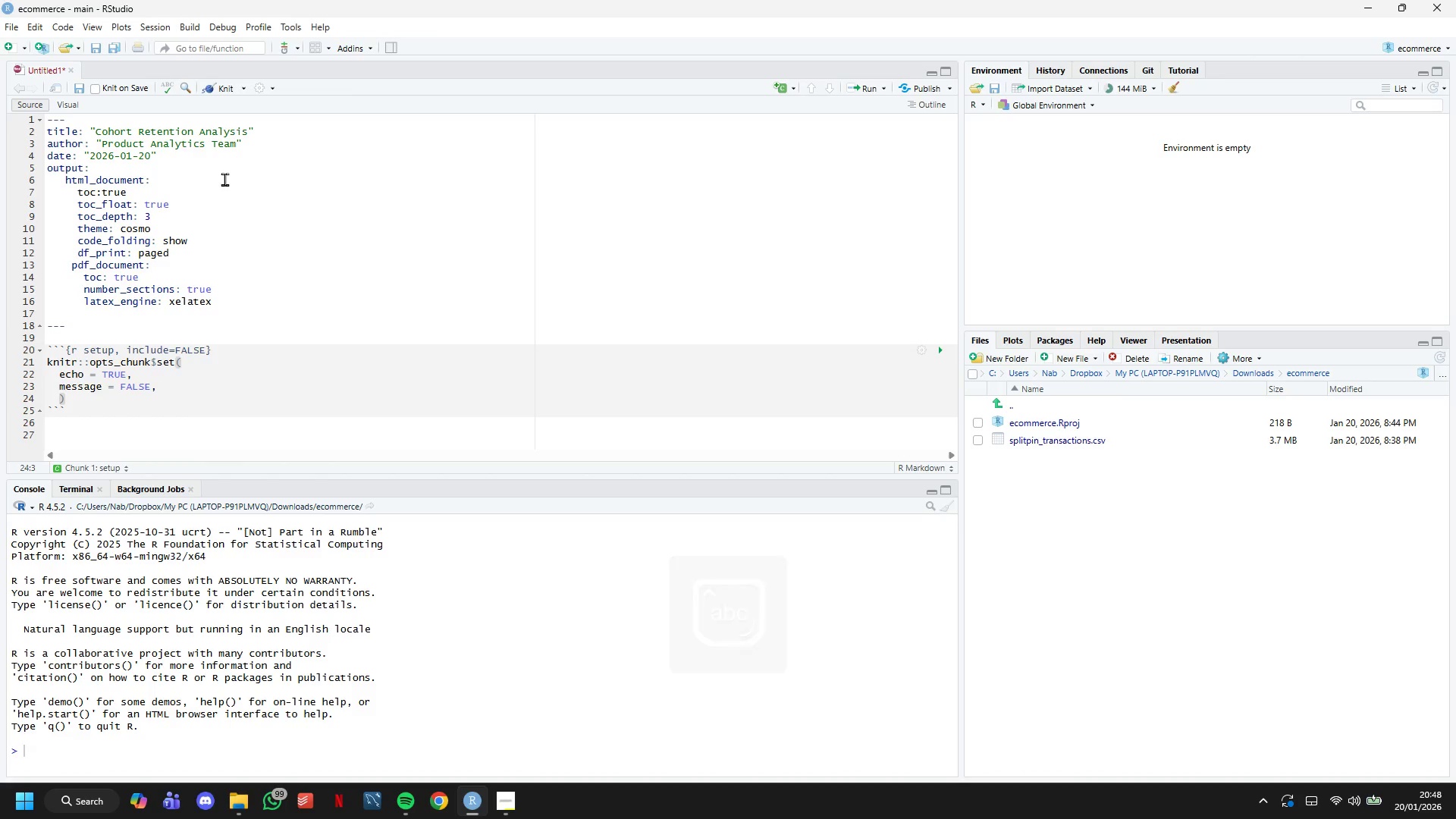 
type(warning = FALSE,)
 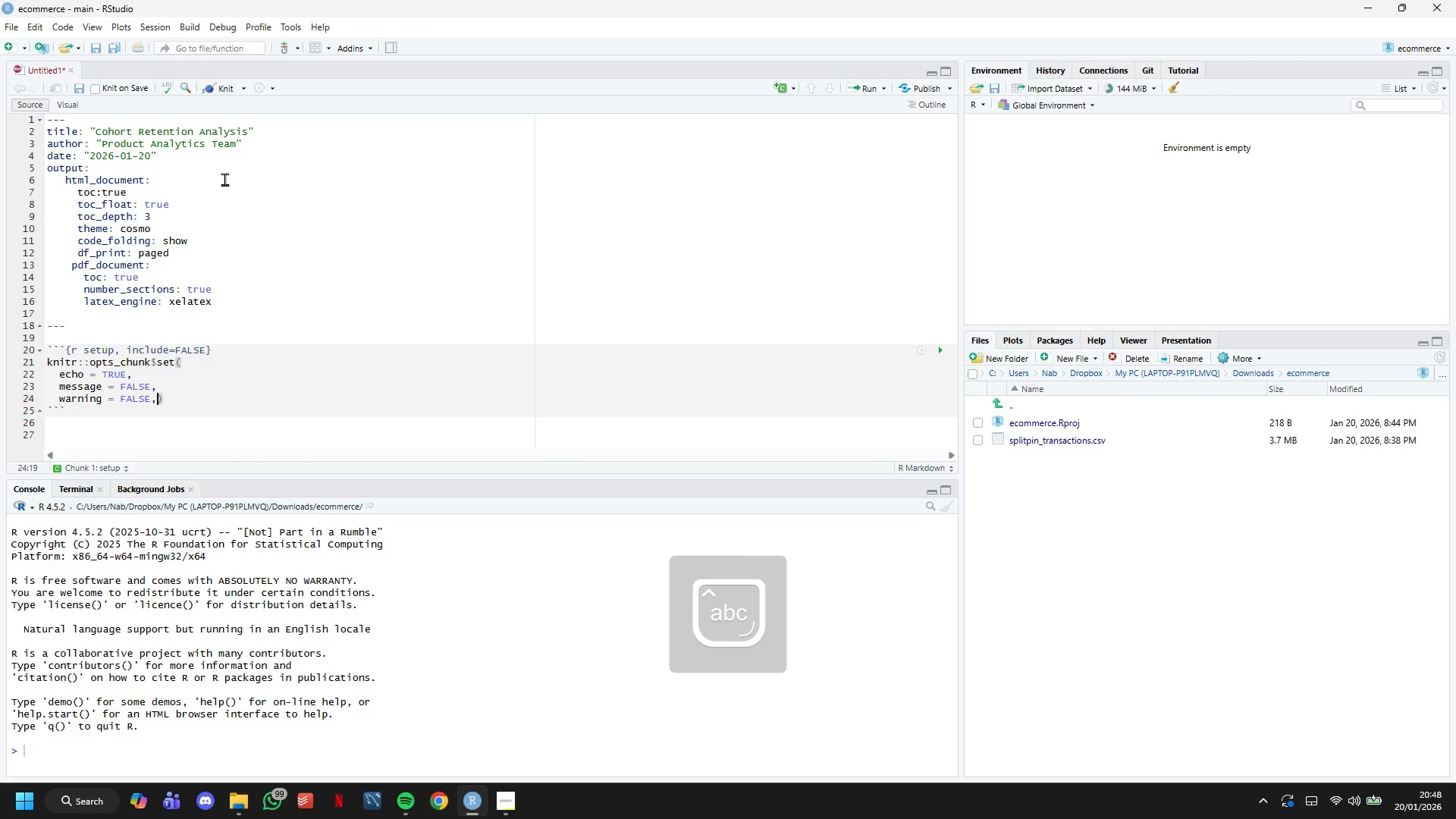 
key(Enter)
 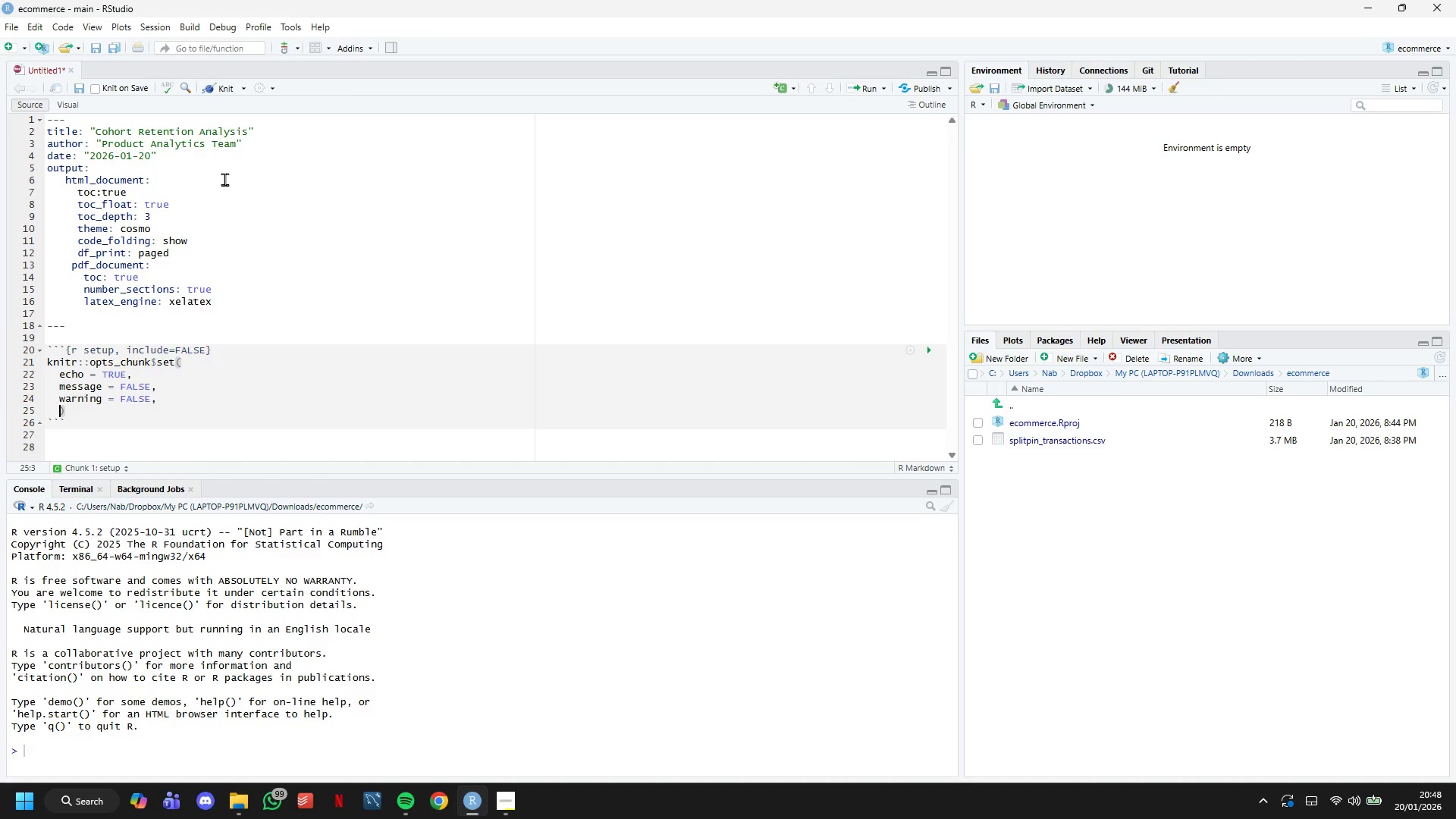 
wait(20.88)
 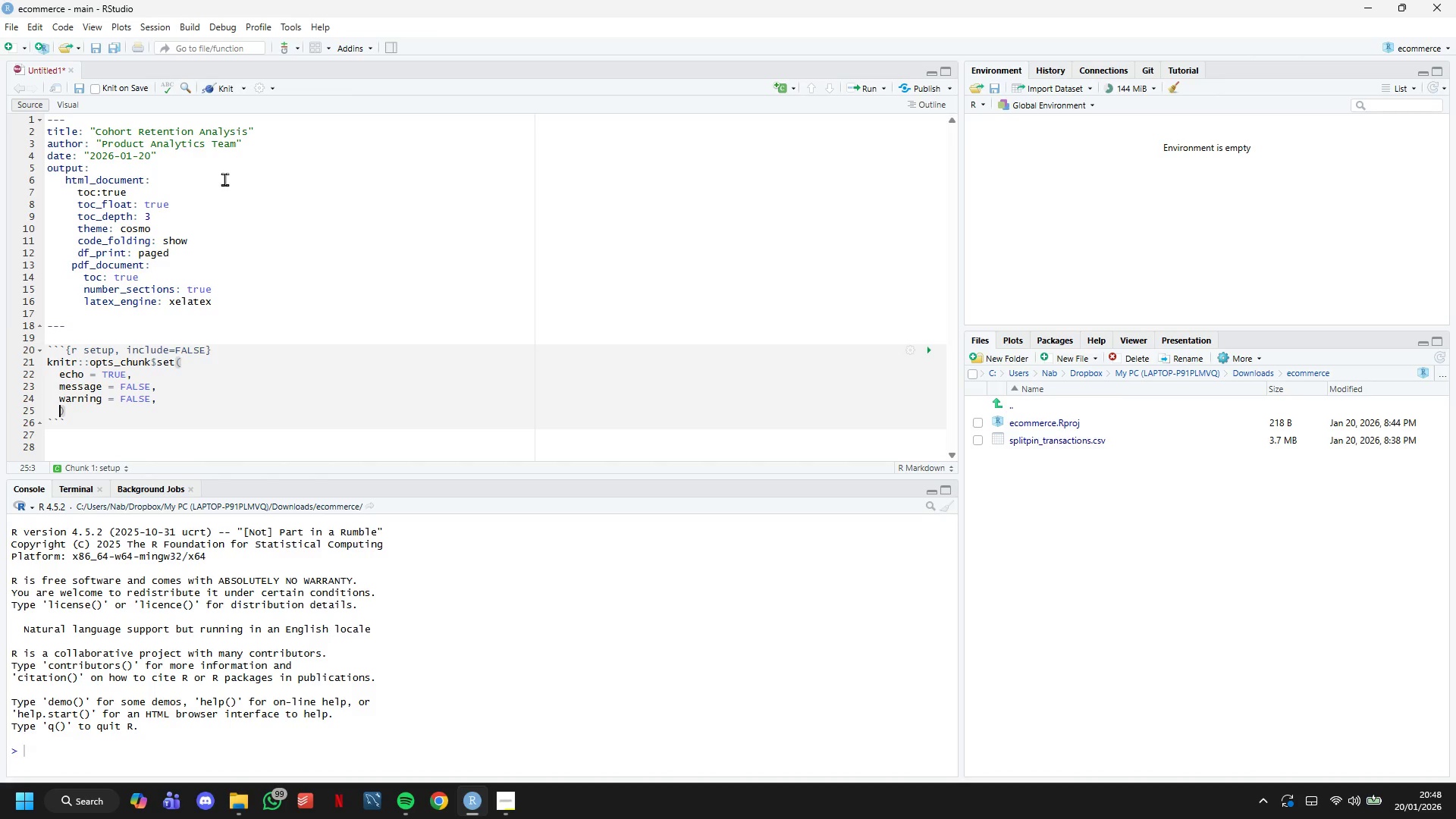 
type(fig.width)
 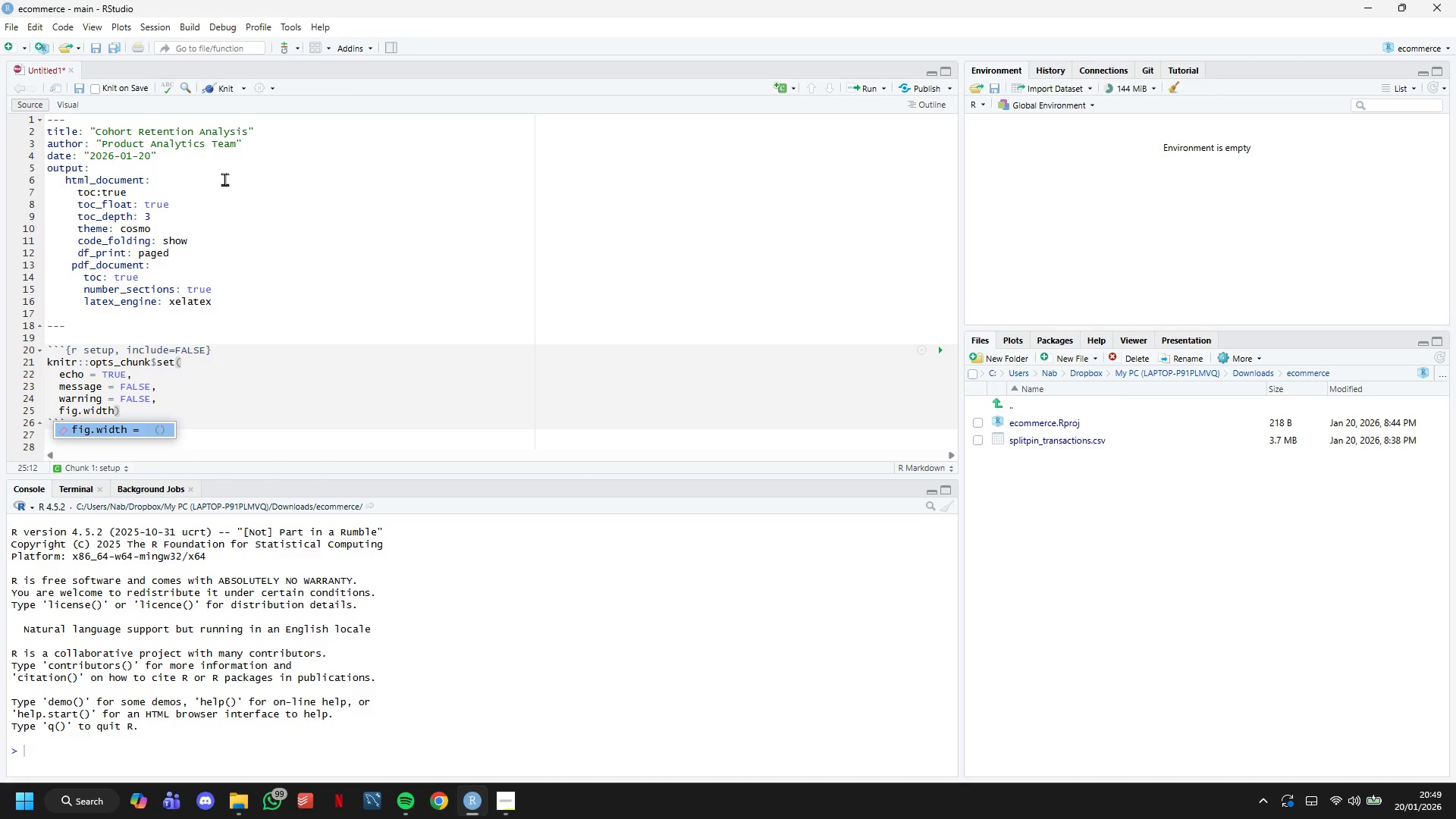 
wait(18.17)
 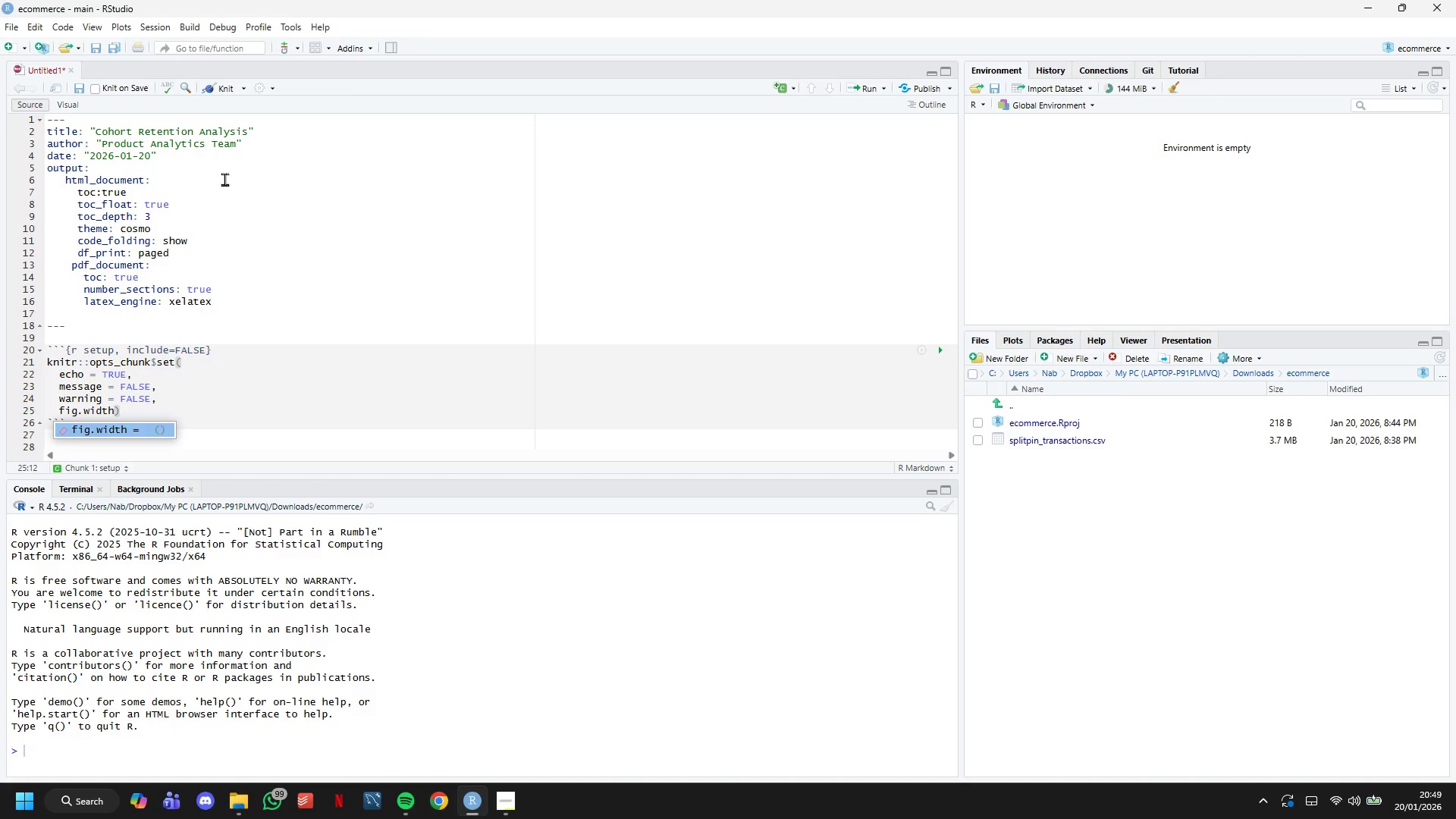 
type( = 14)
 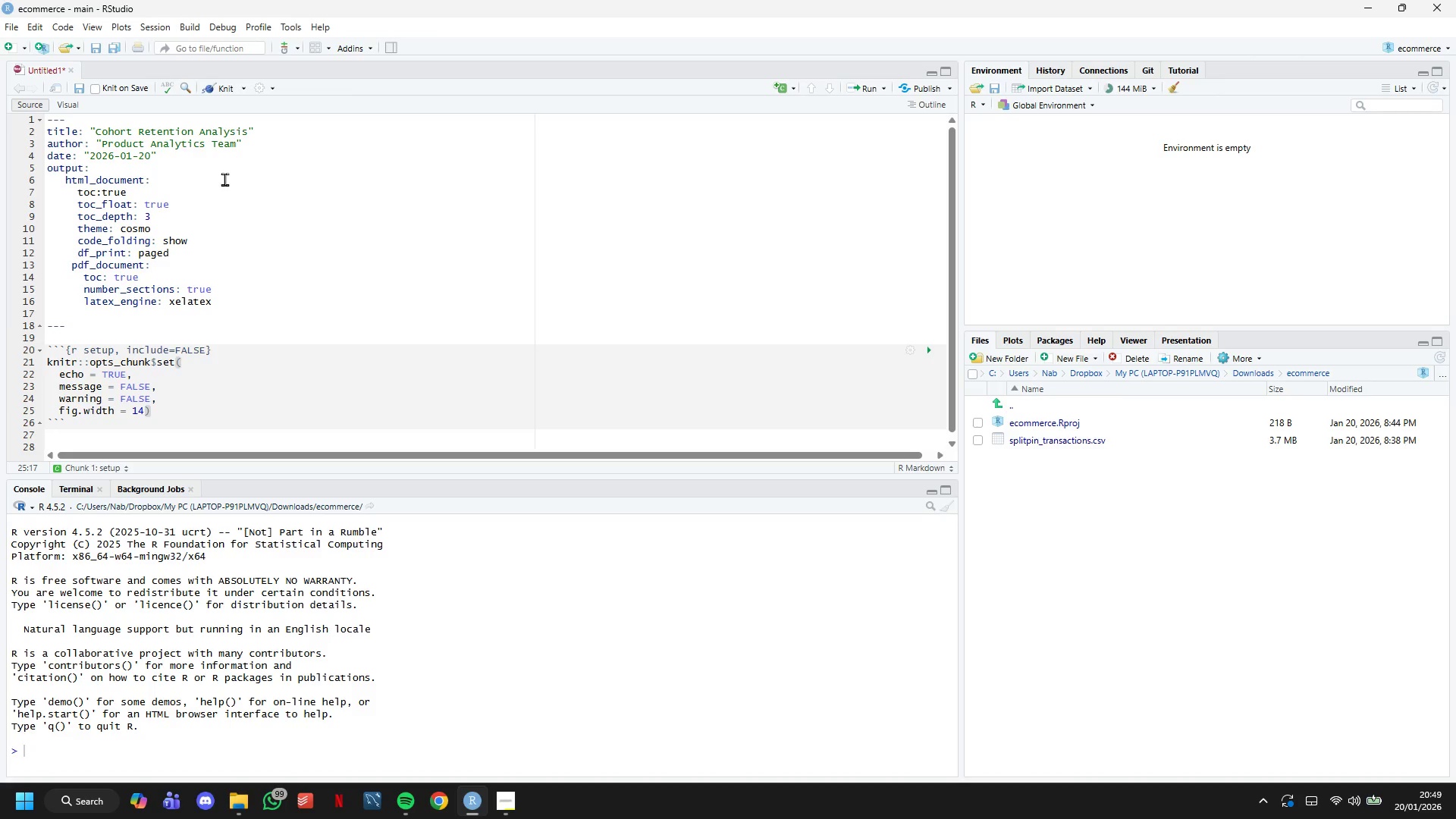 
key(Enter)
 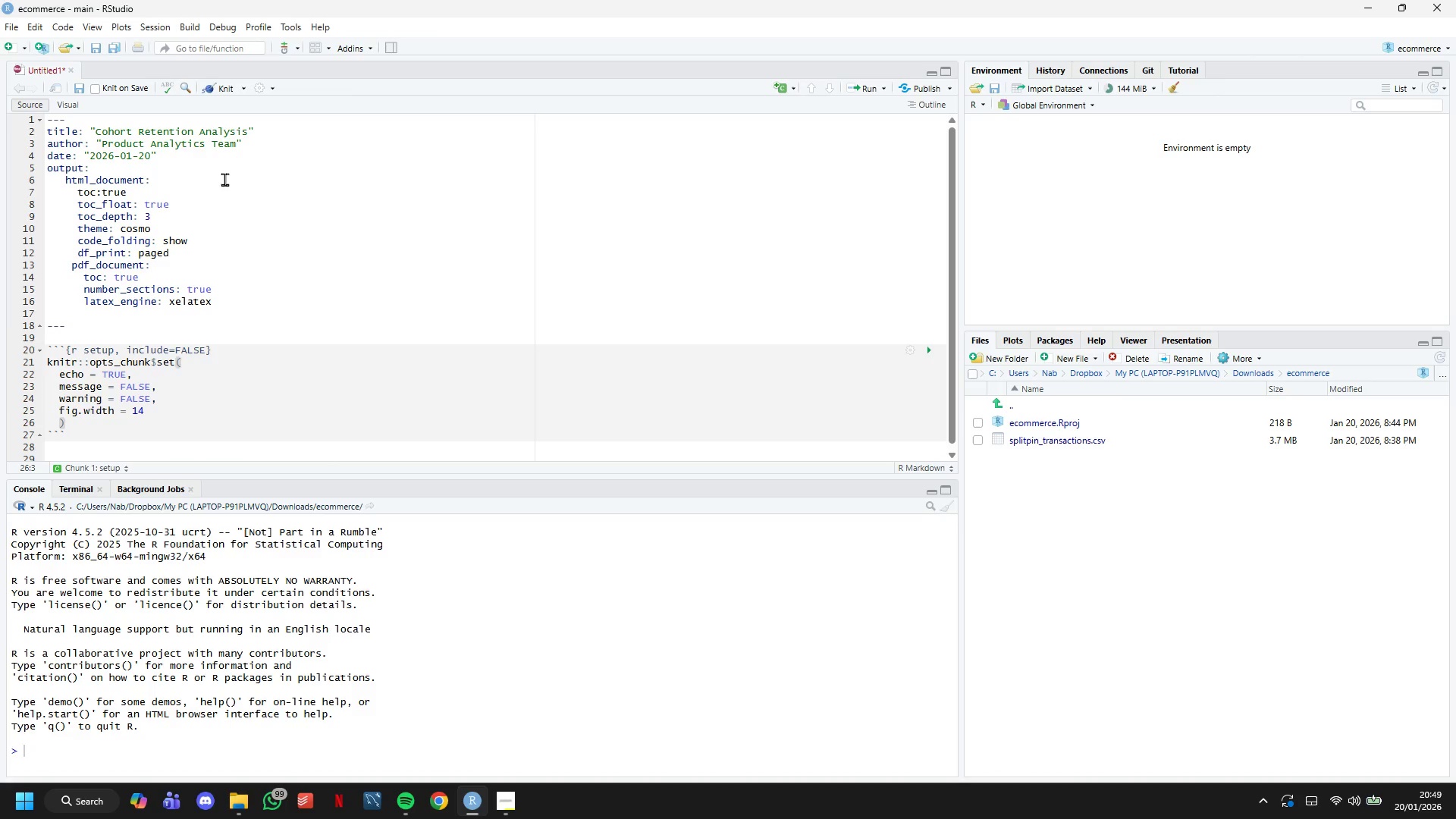 
wait(5.97)
 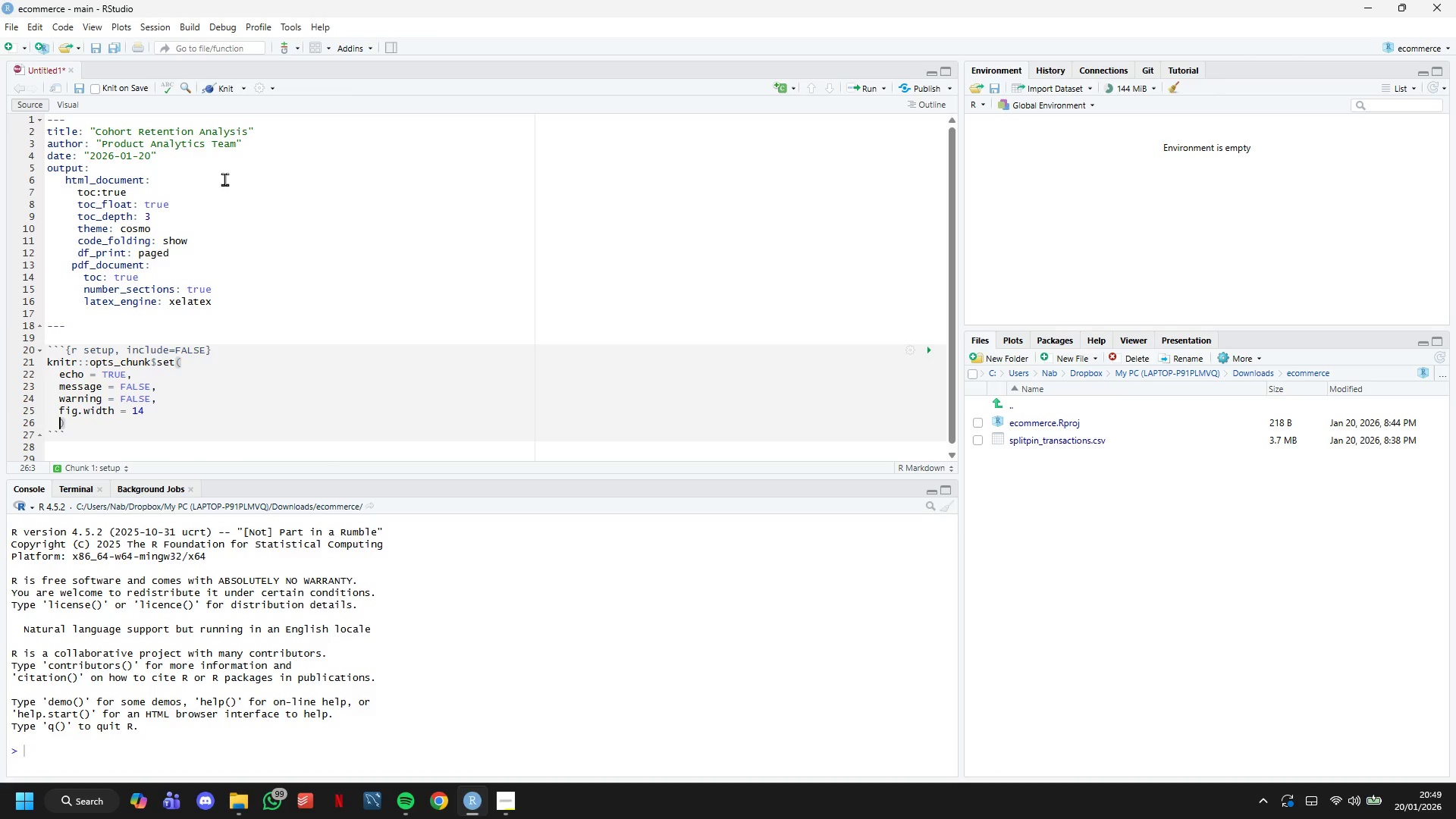 
type(fig.height = 9,)
 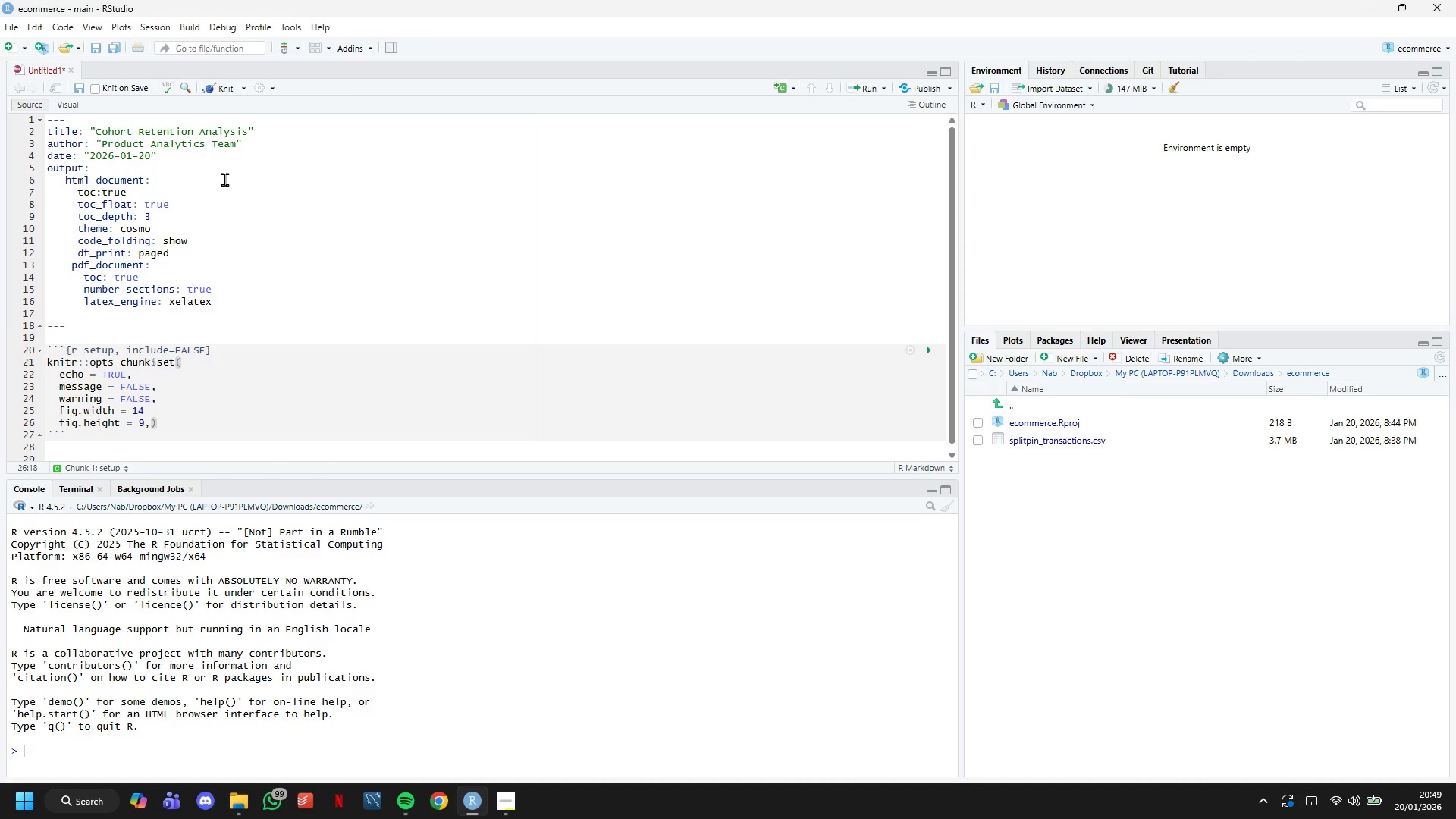 
key(Enter)
 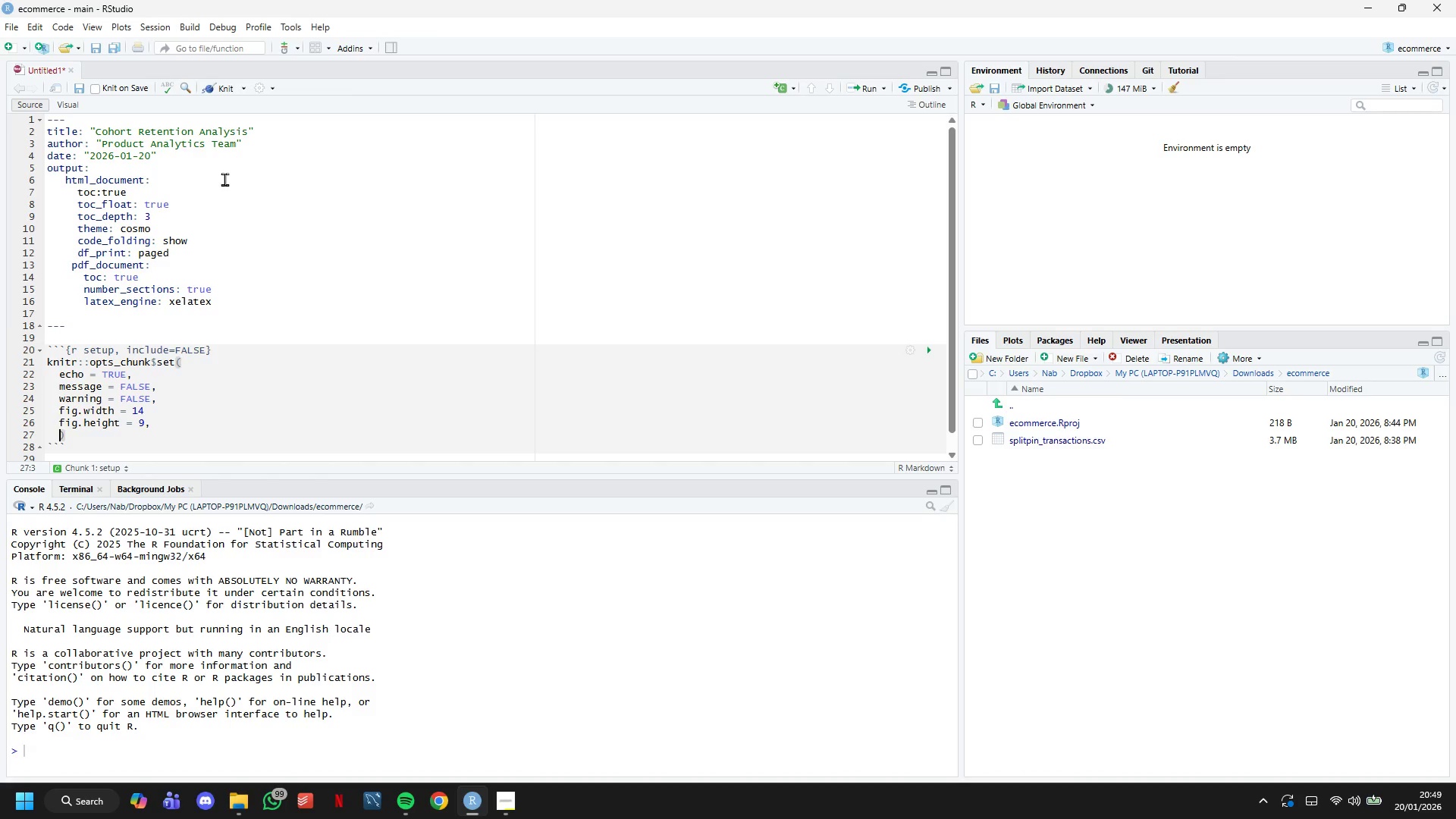 
wait(13.06)
 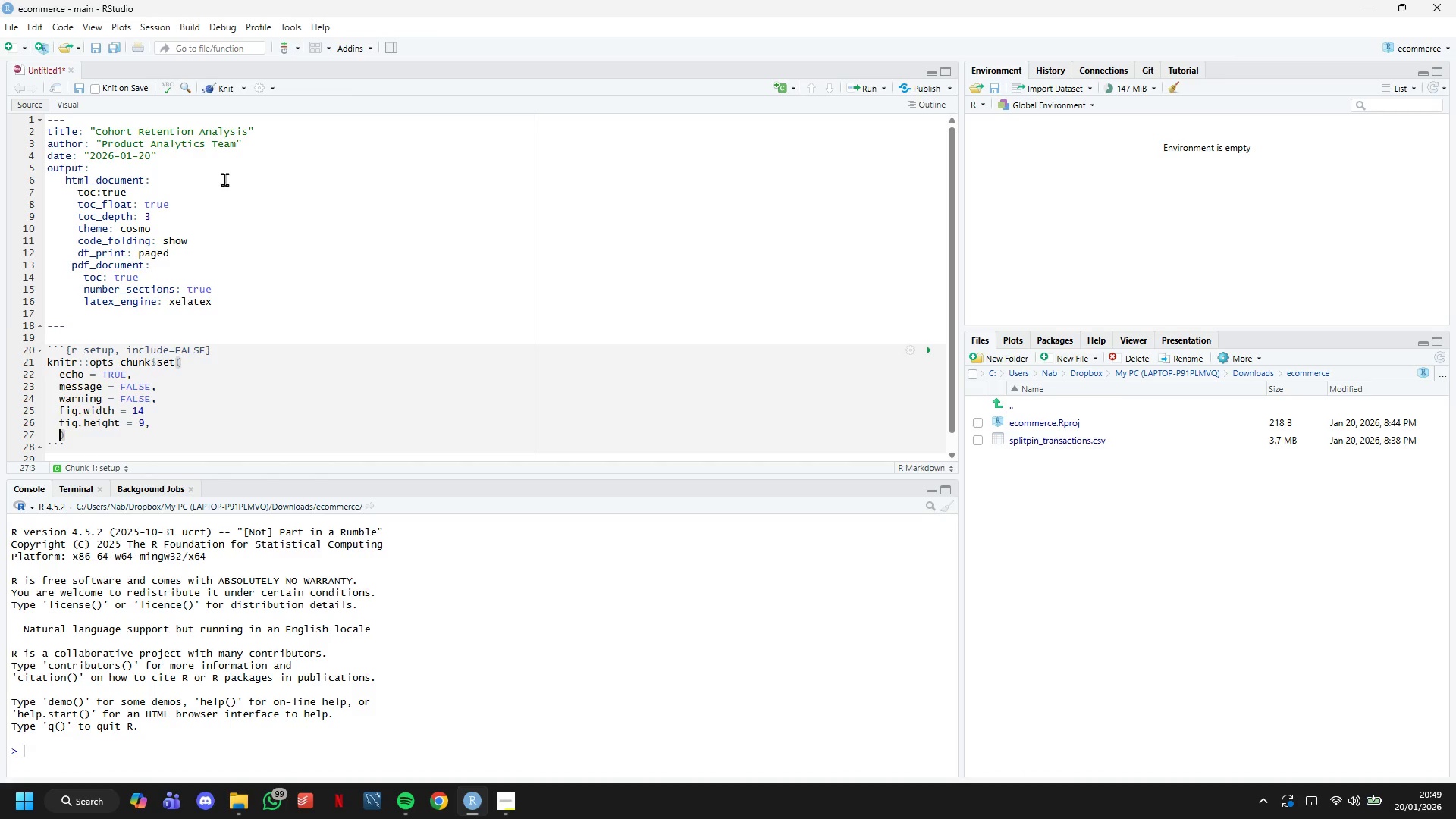 
type(dpi = 300)
 